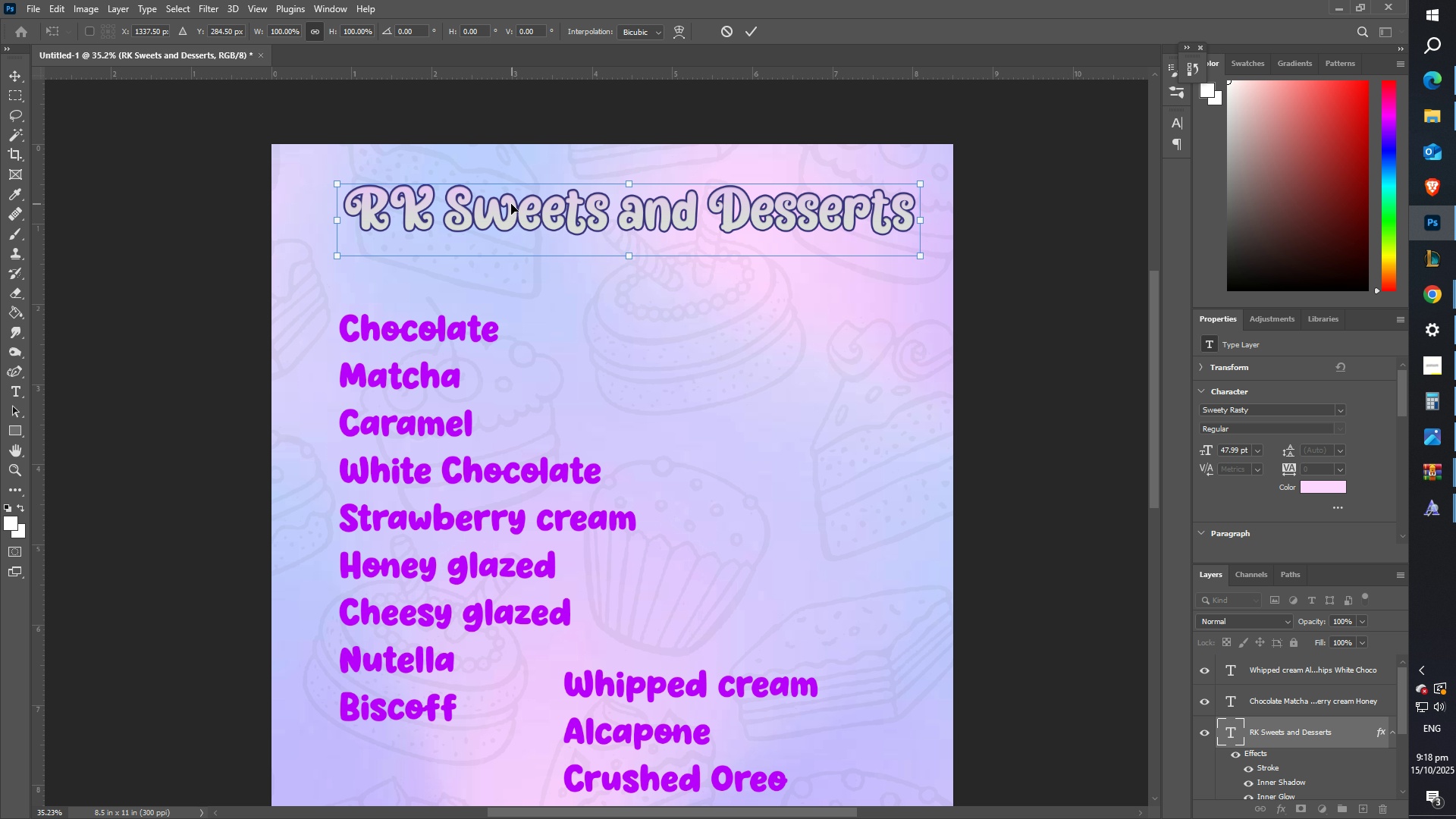 
left_click_drag(start_coordinate=[510, 204], to_coordinate=[500, 205])
 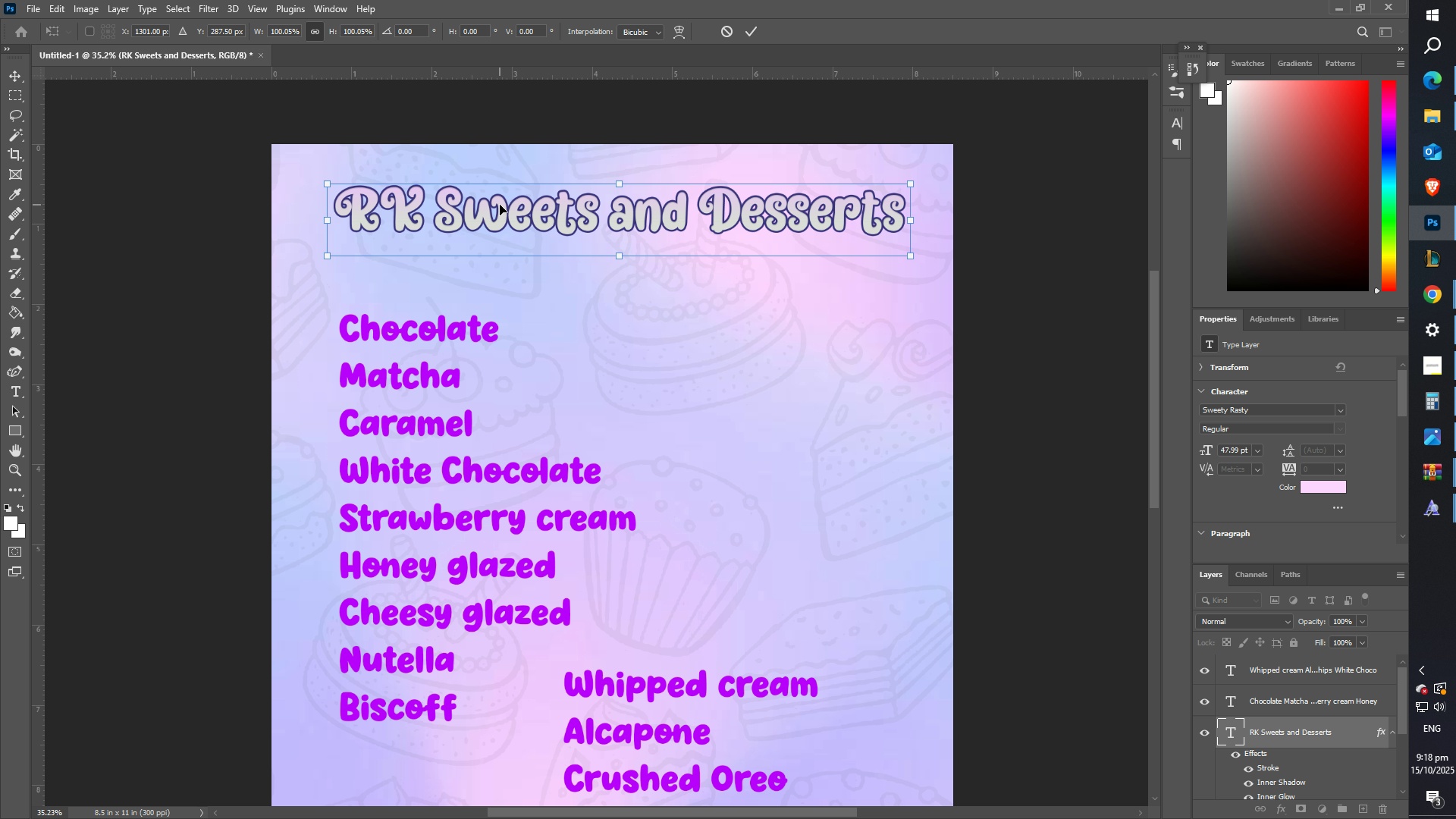 
key(ArrowUp)
 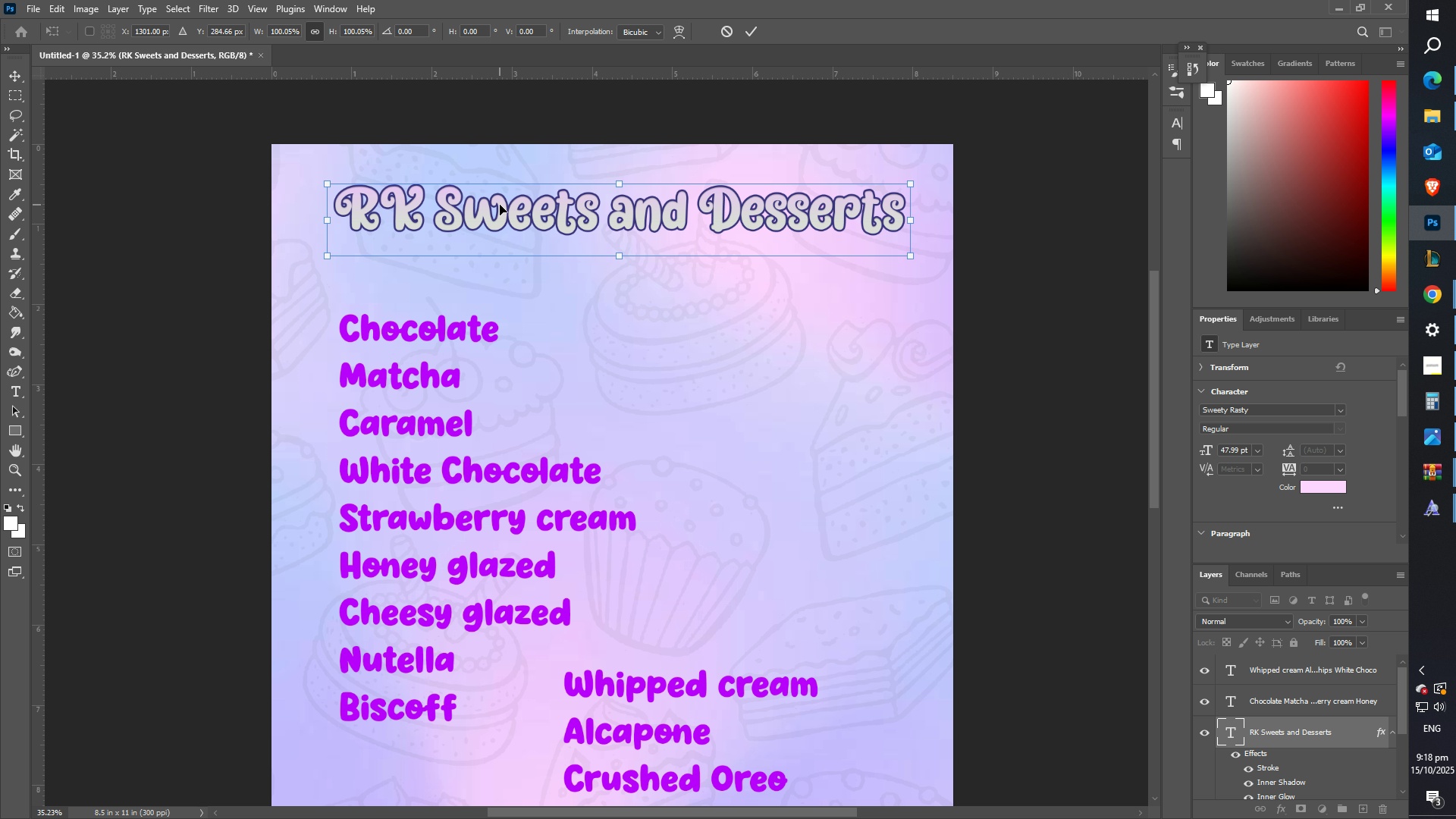 
key(Enter)
 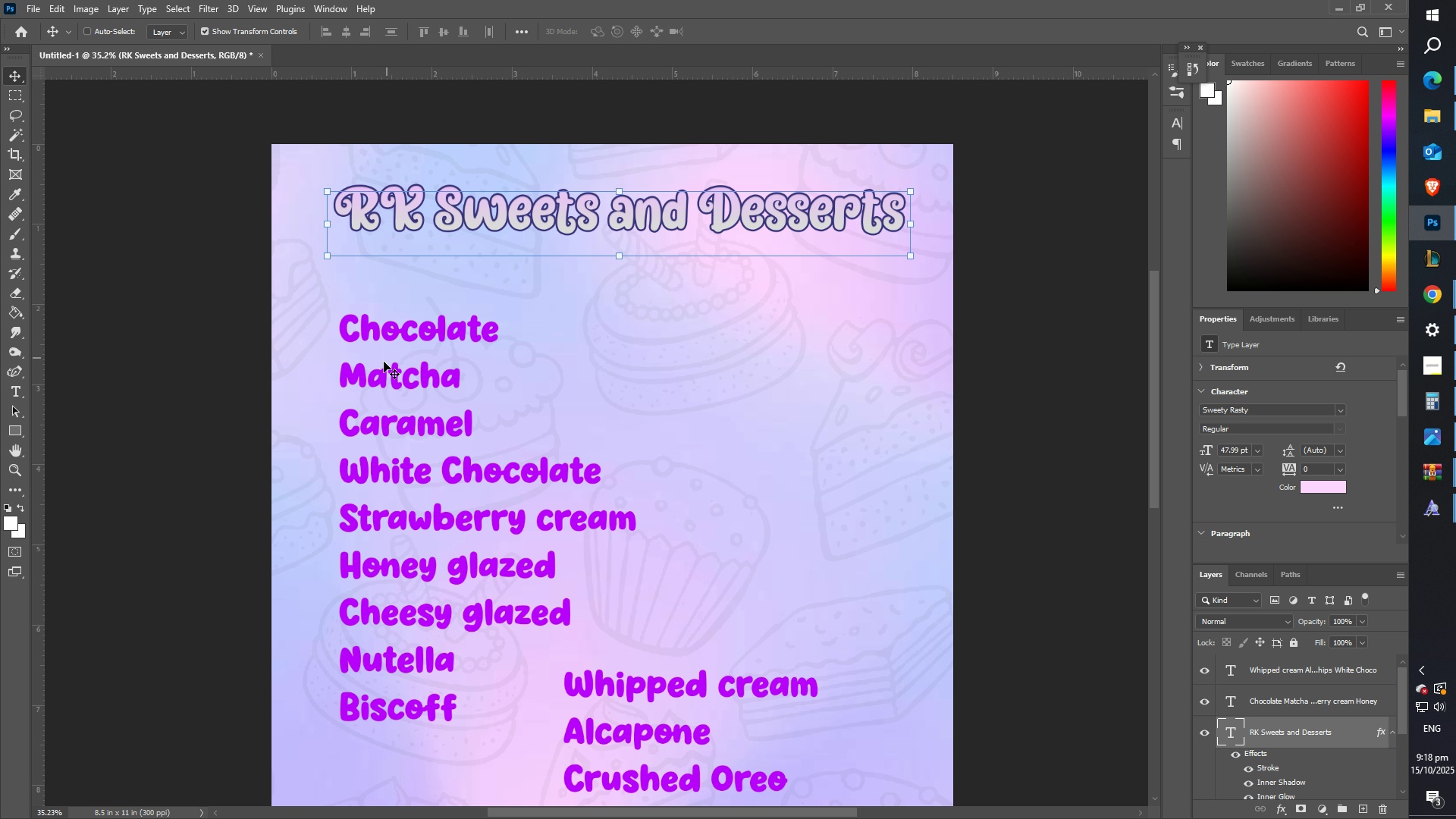 
key(Z)
 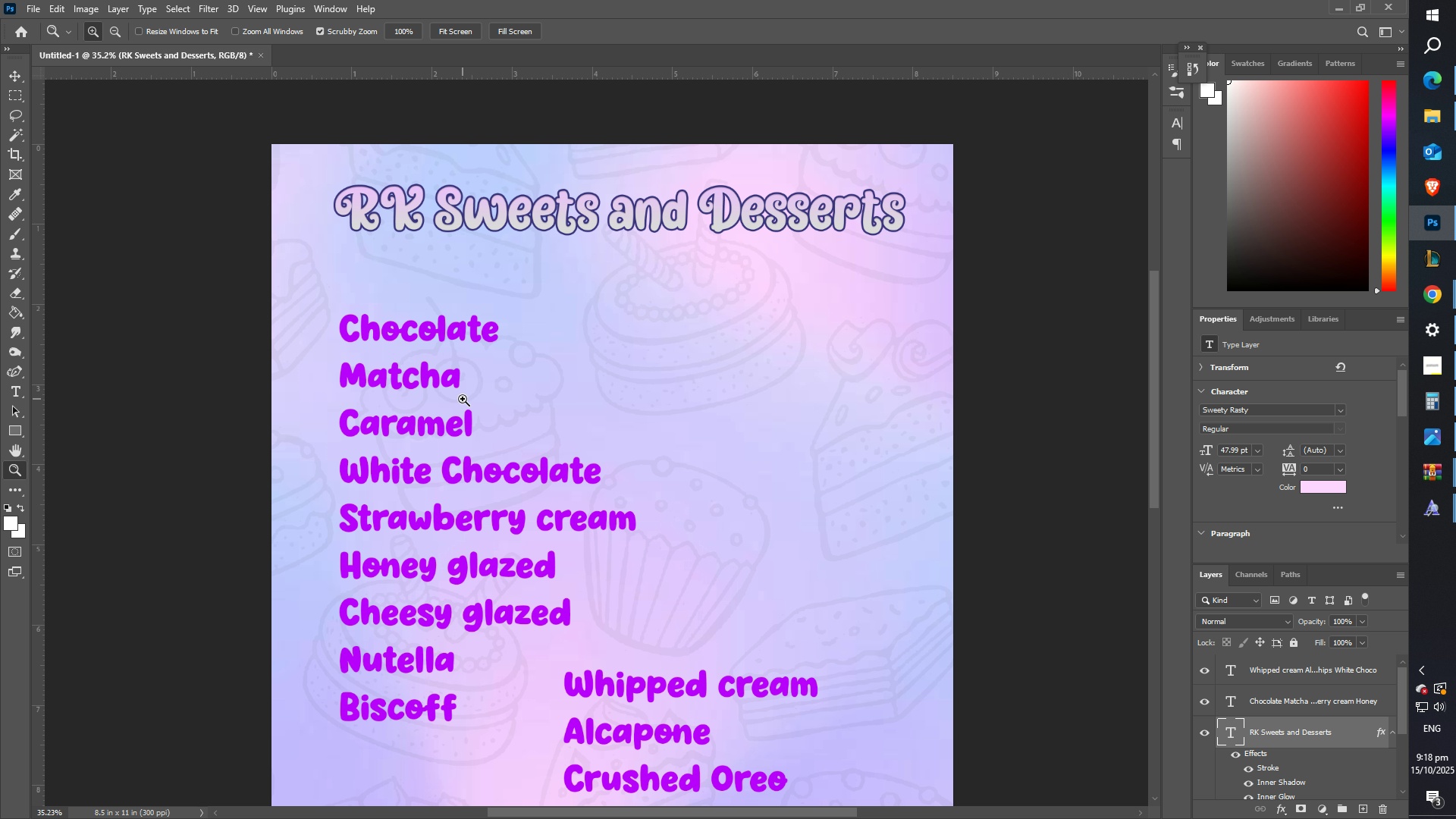 
left_click_drag(start_coordinate=[463, 399], to_coordinate=[429, 401])
 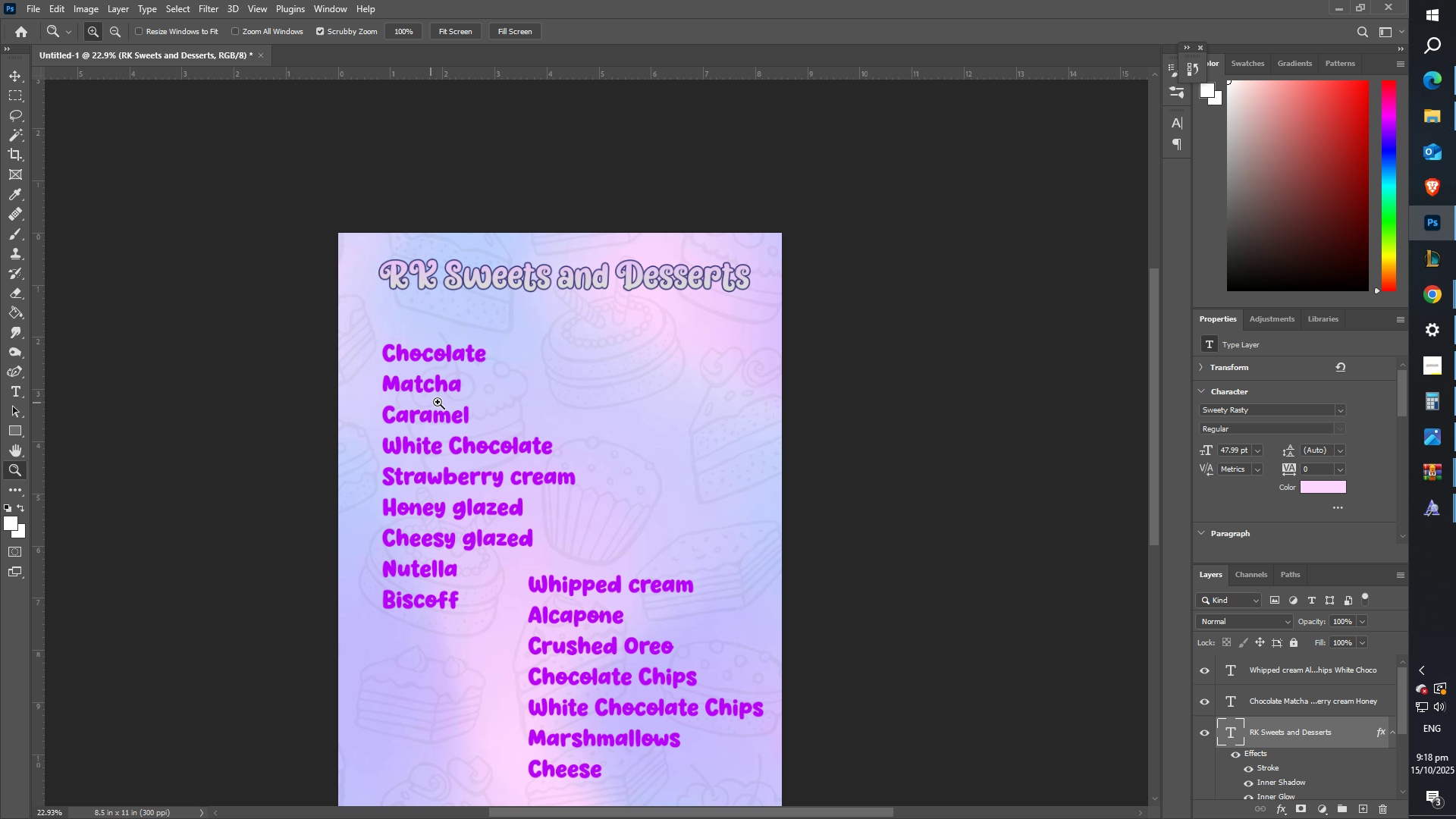 
hold_key(key=Space, duration=0.56)
 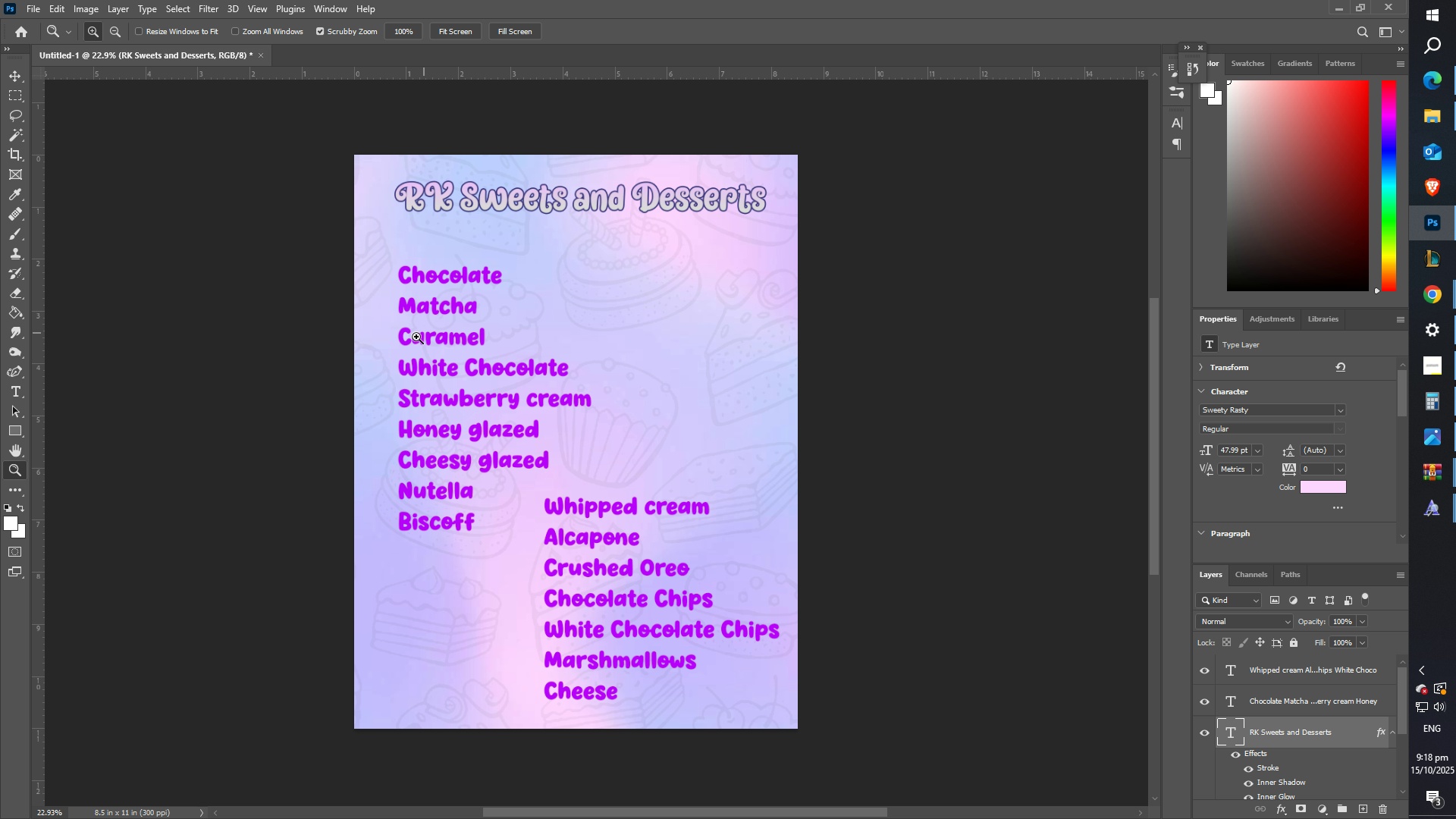 
left_click_drag(start_coordinate=[475, 392], to_coordinate=[491, 314])
 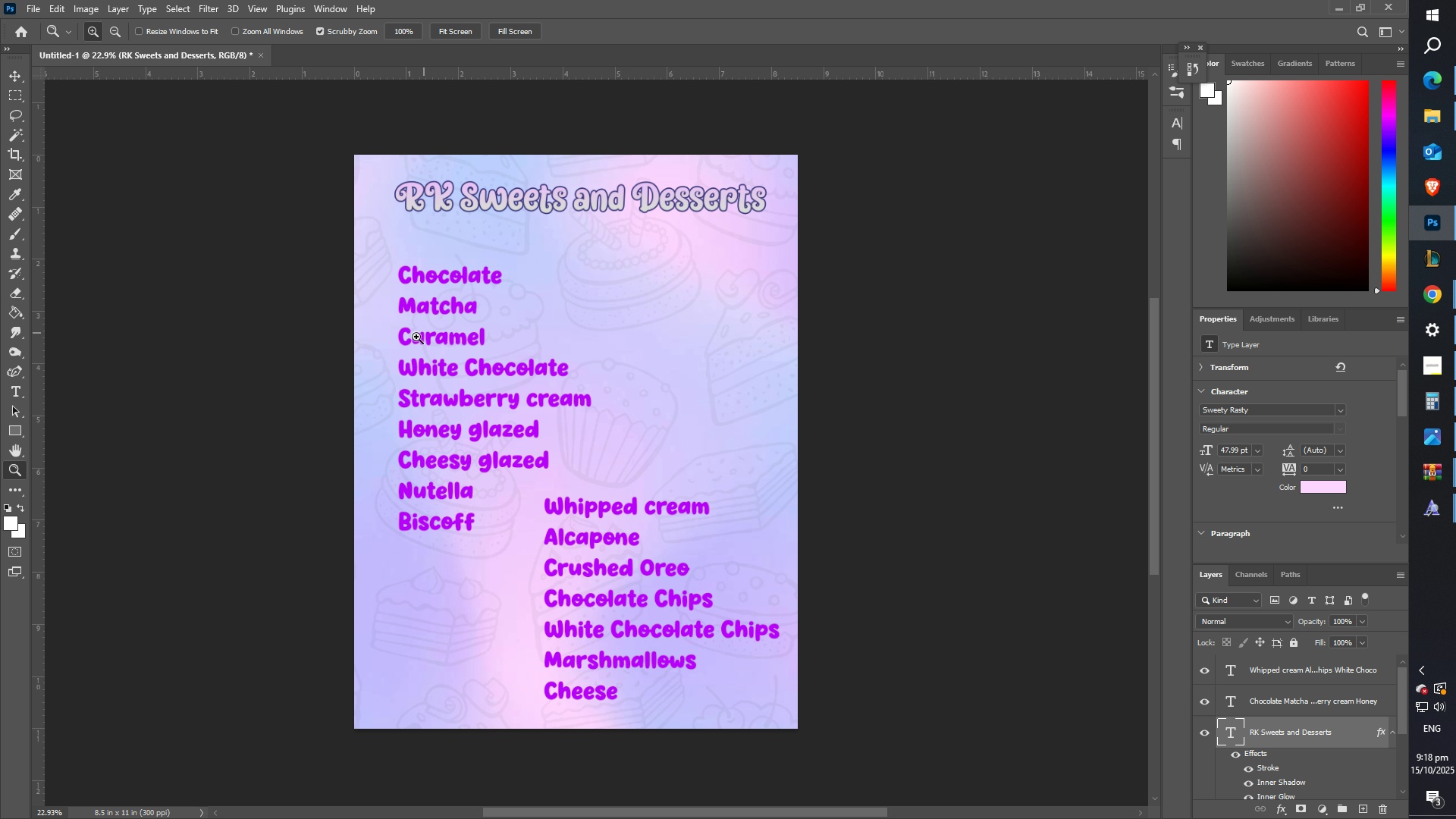 
left_click_drag(start_coordinate=[452, 297], to_coordinate=[464, 298])
 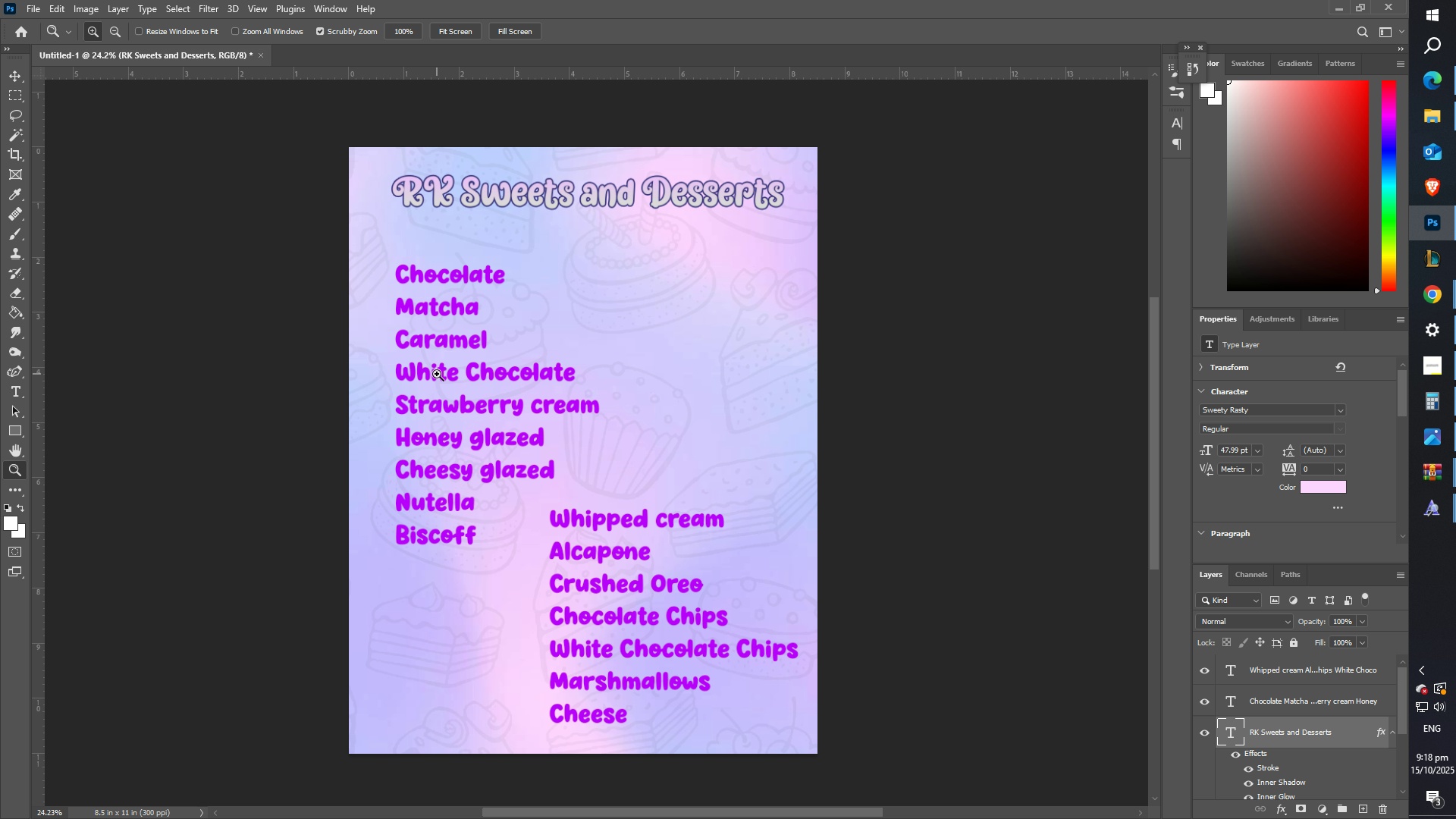 
key(T)
 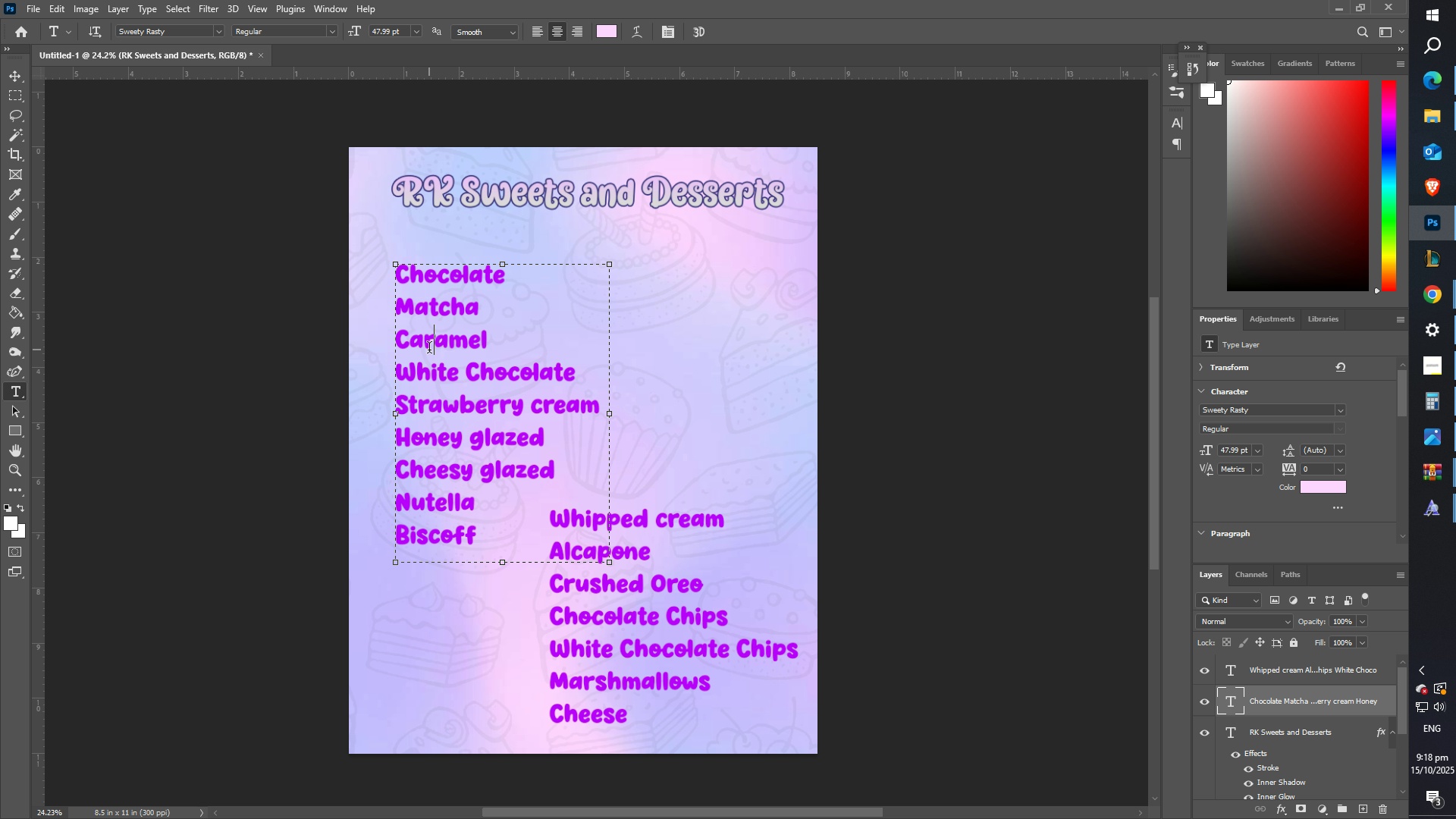 
left_click([429, 350])
 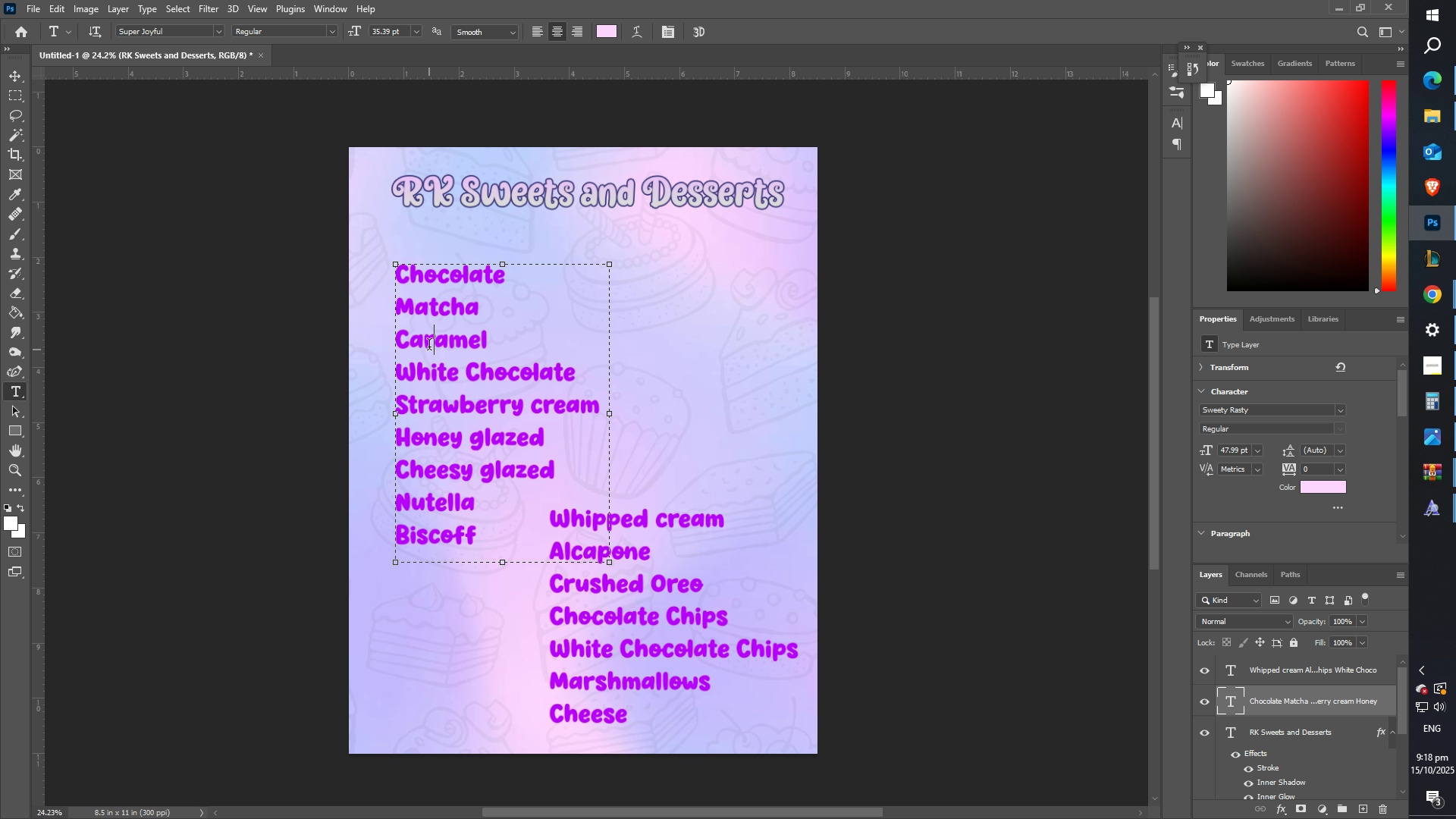 
key(Control+ControlLeft)
 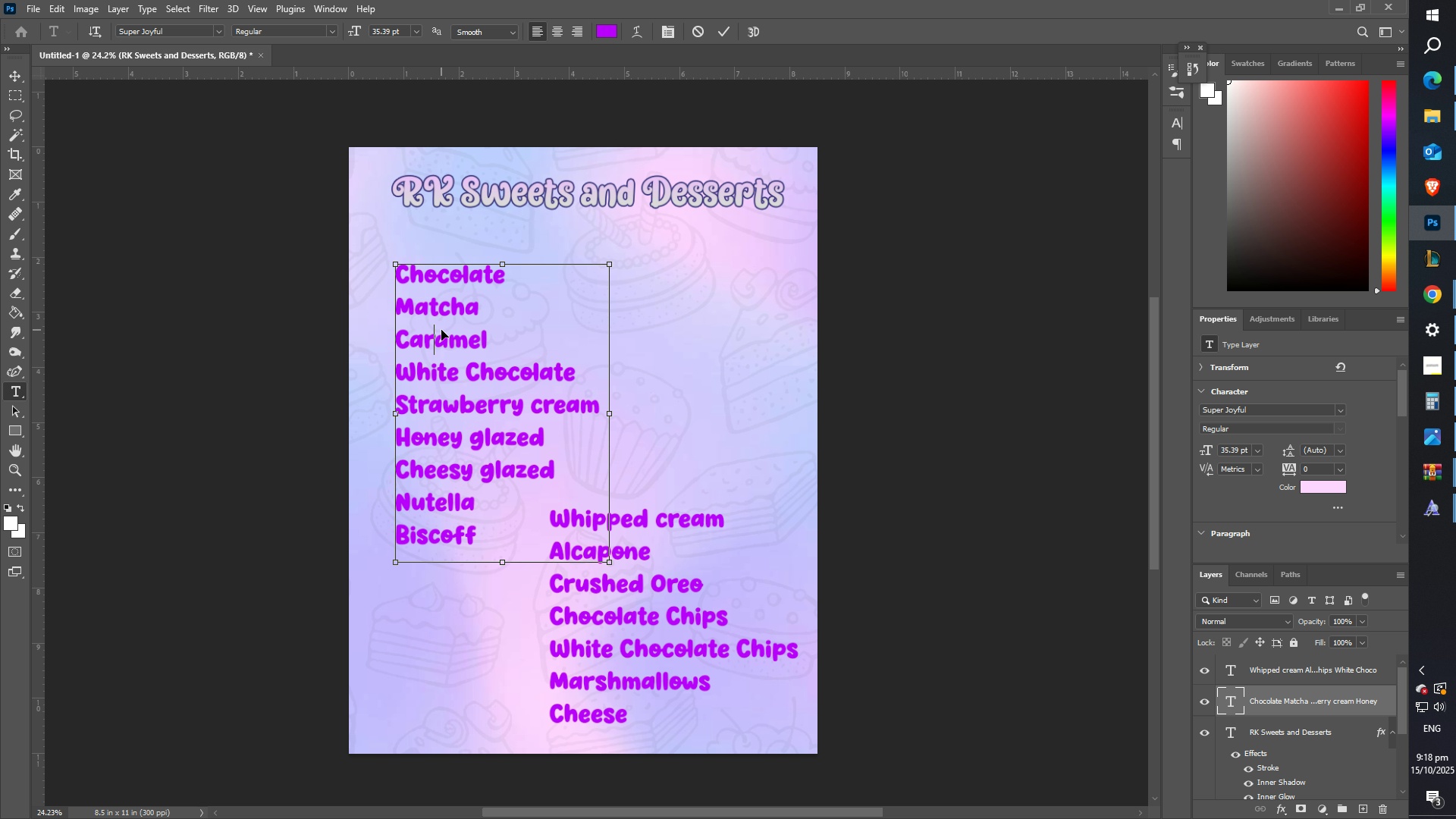 
key(Control+A)
 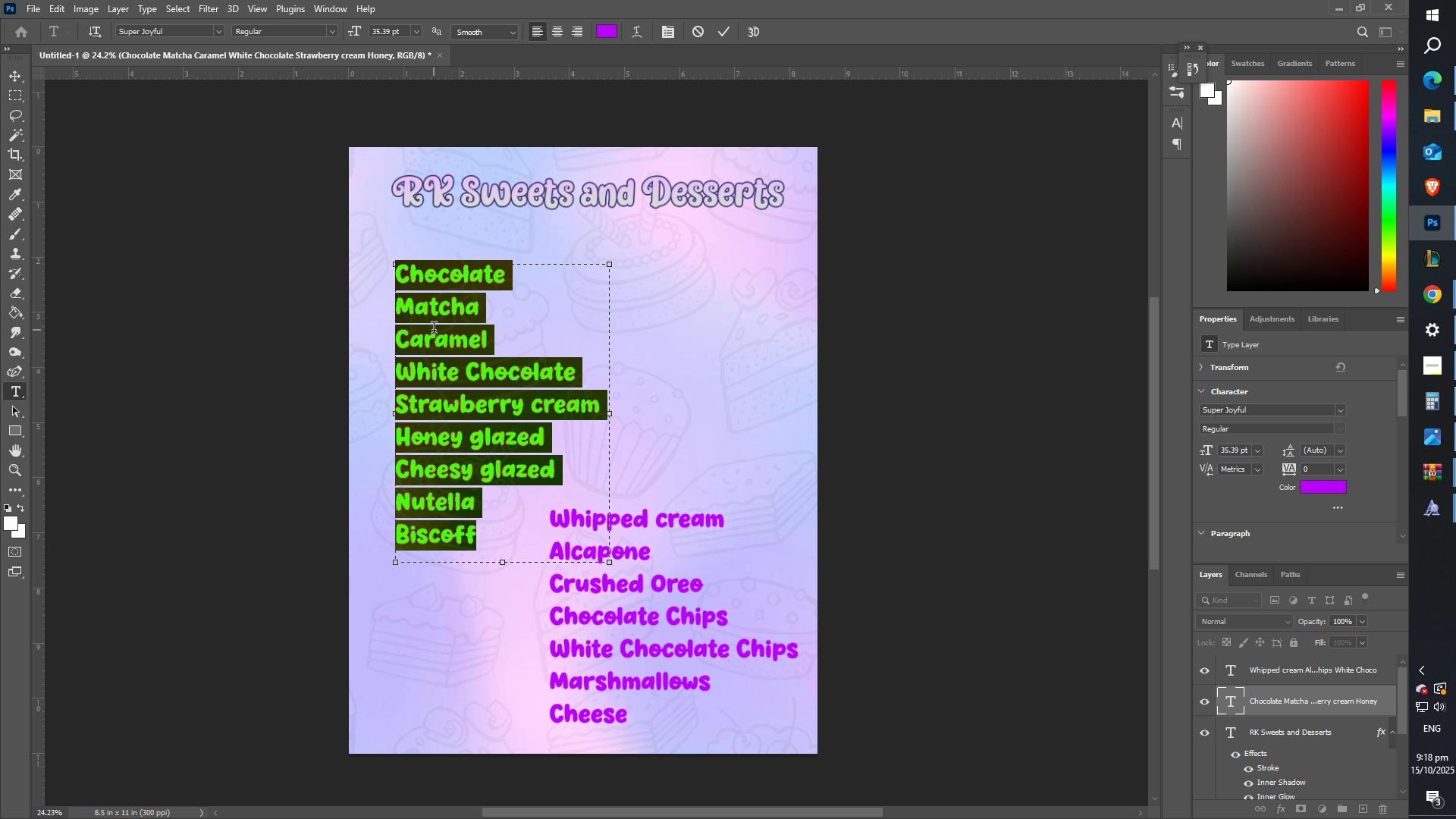 
left_click([434, 330])
 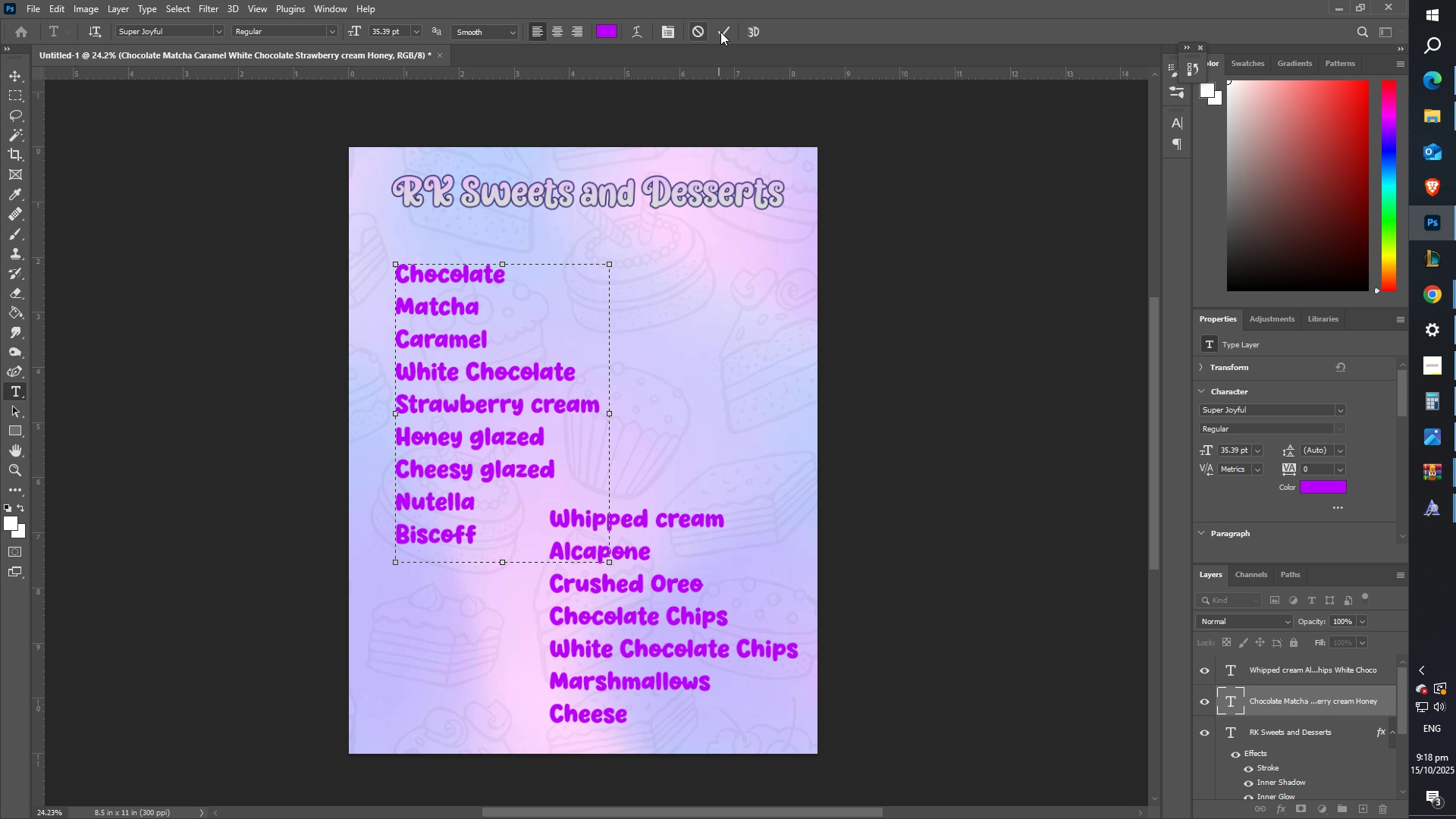 
left_click([722, 32])
 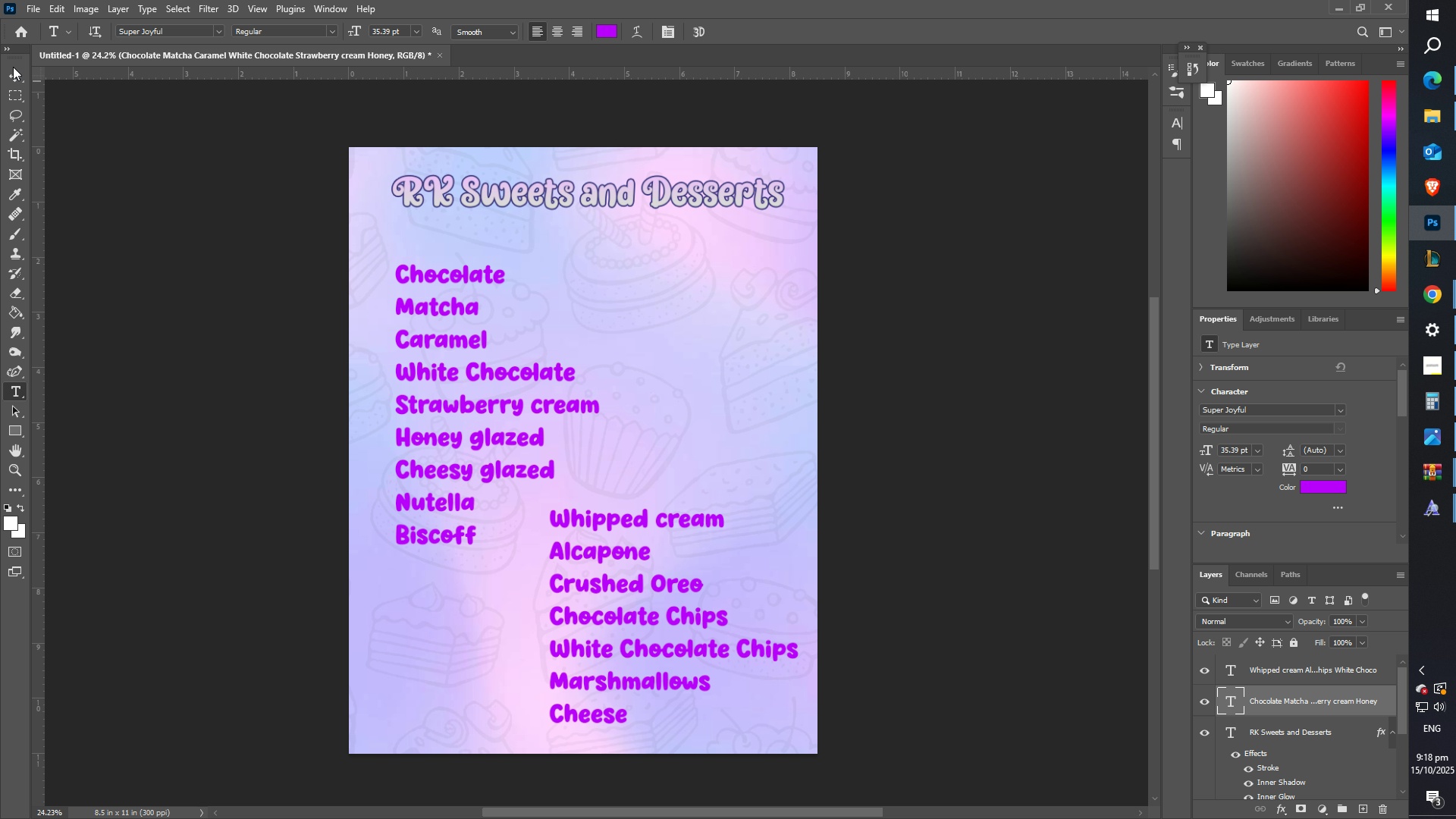 
left_click([12, 67])
 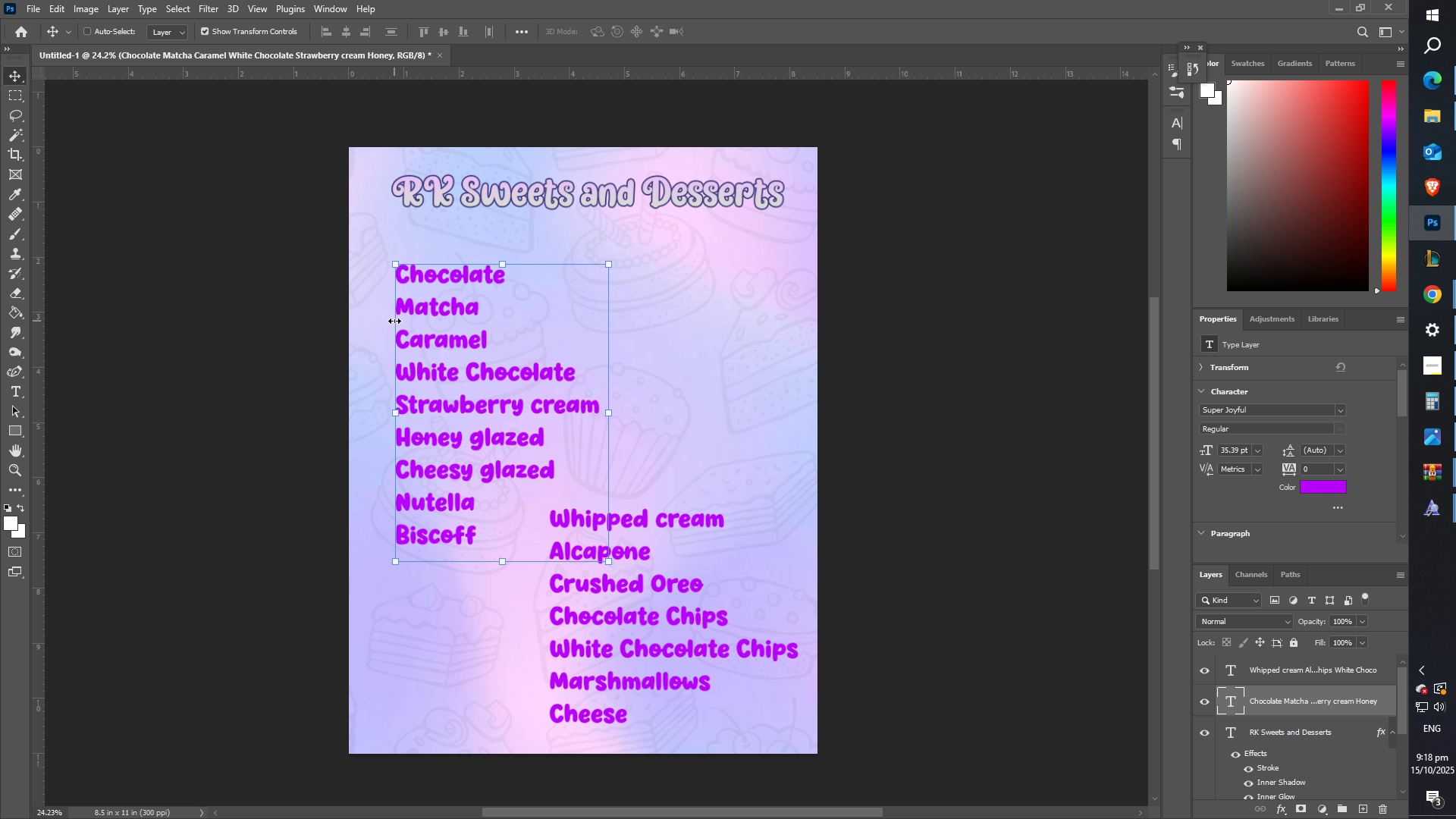 
left_click_drag(start_coordinate=[410, 322], to_coordinate=[400, 300])
 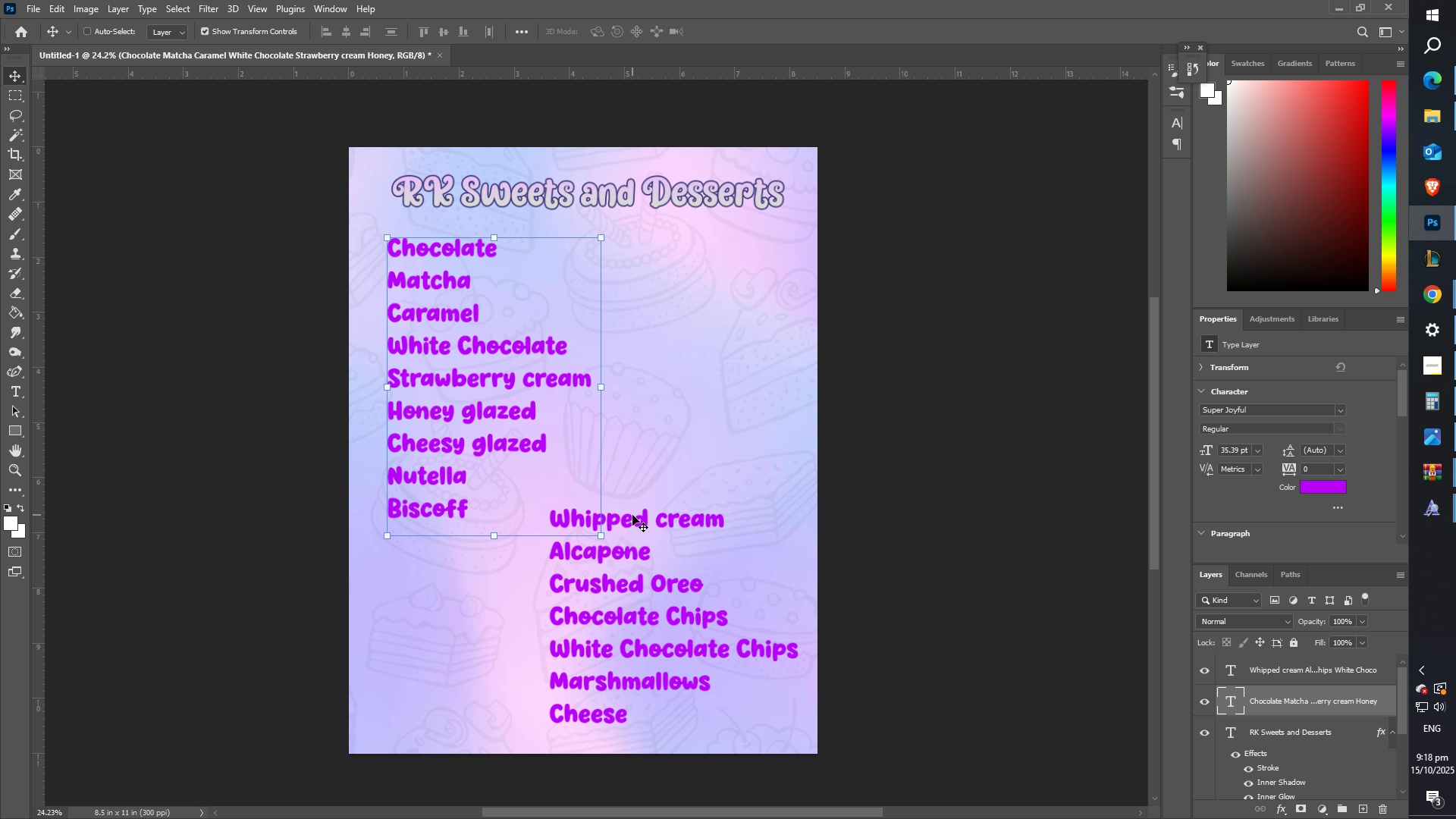 
right_click([633, 516])
 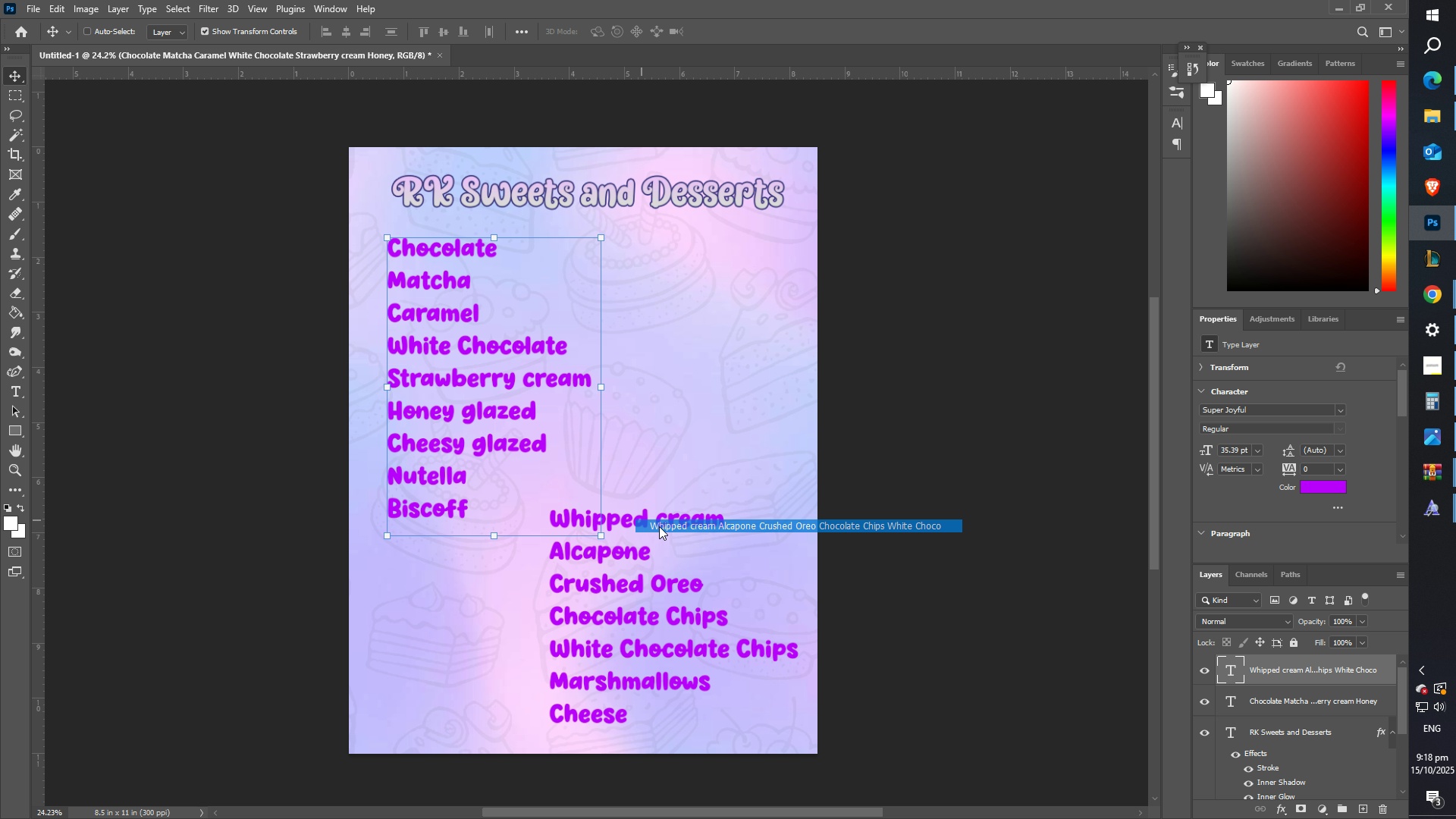 
left_click([663, 526])
 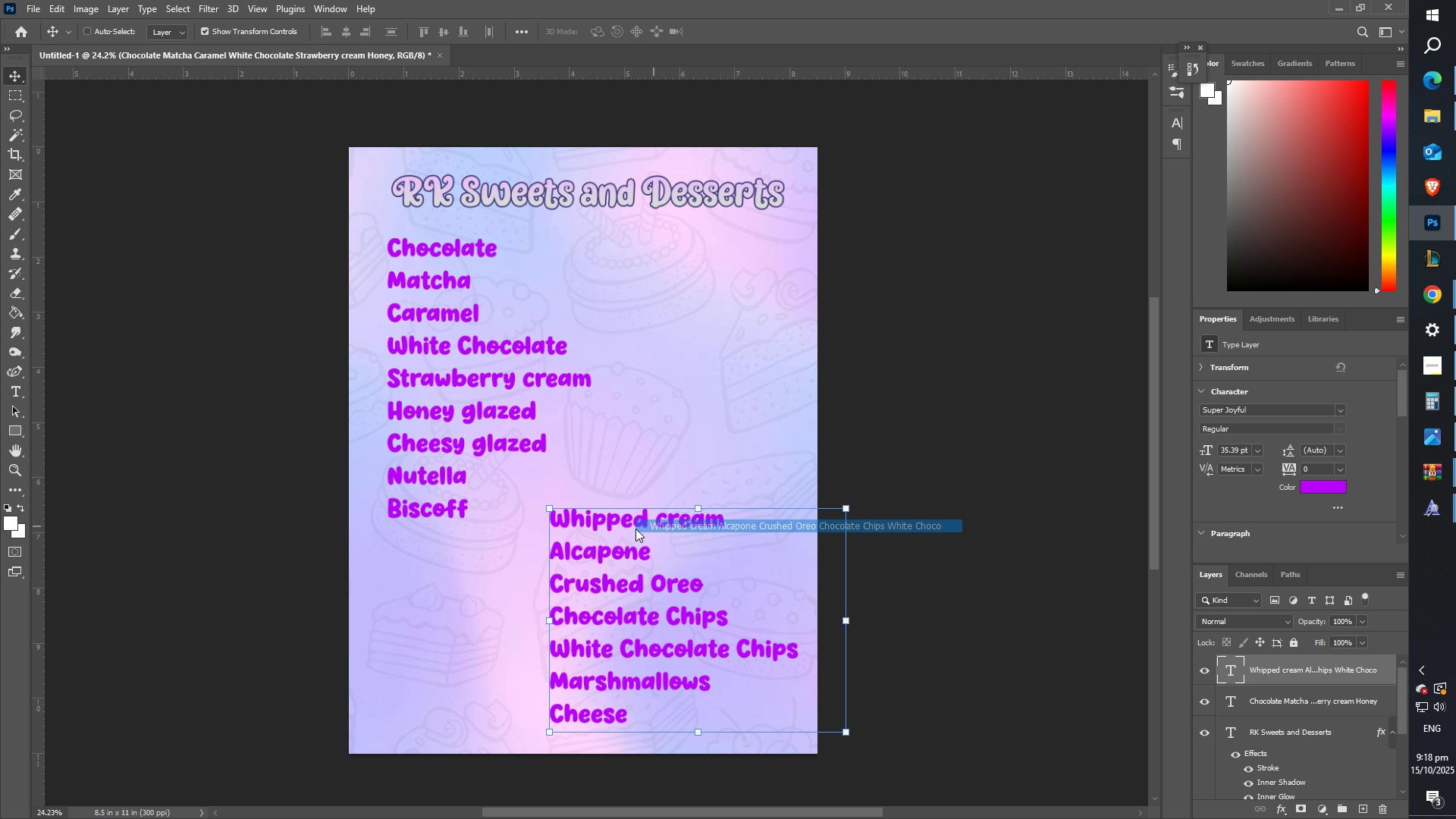 
left_click_drag(start_coordinate=[635, 529], to_coordinate=[645, 526])
 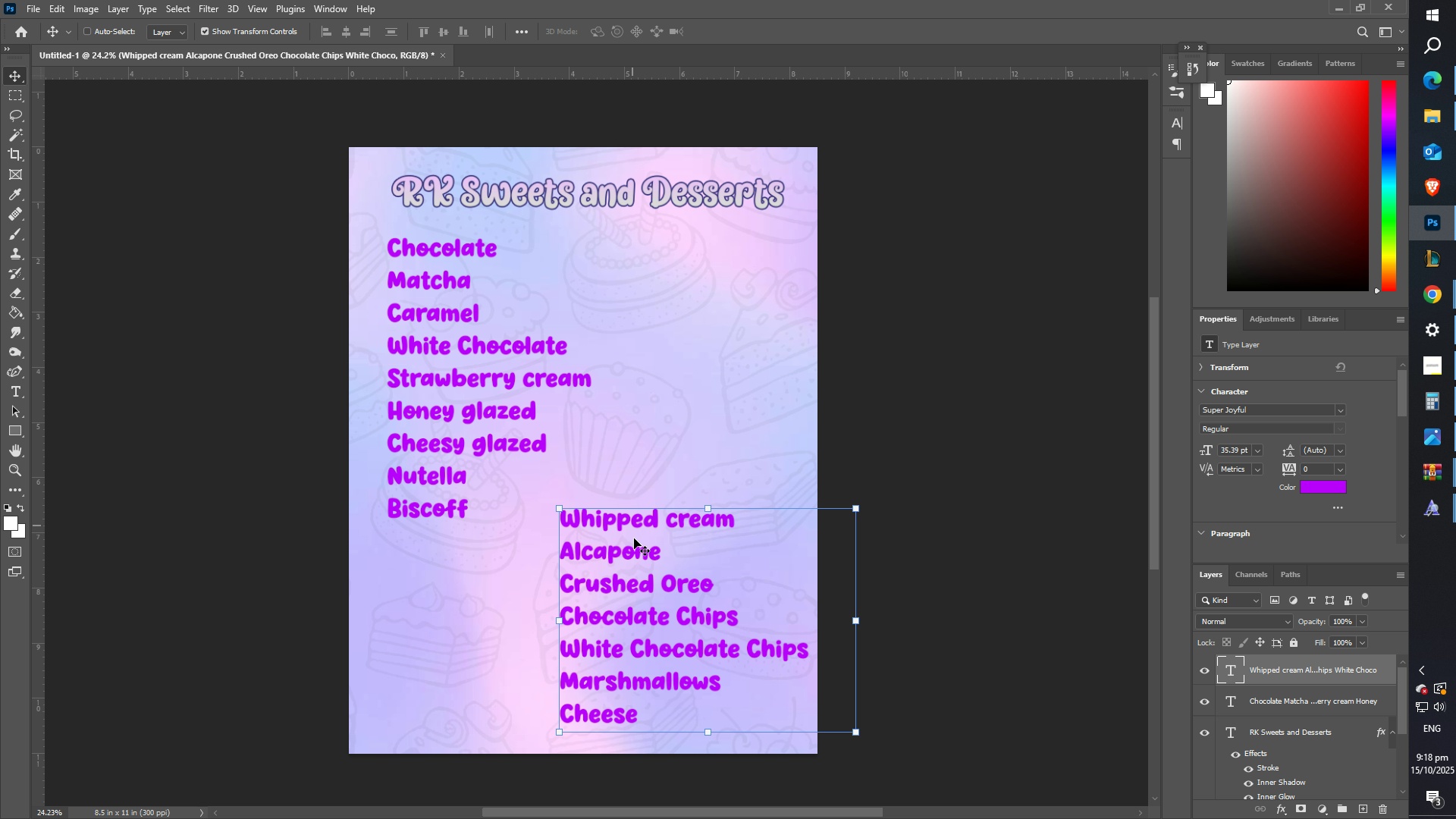 
key(T)
 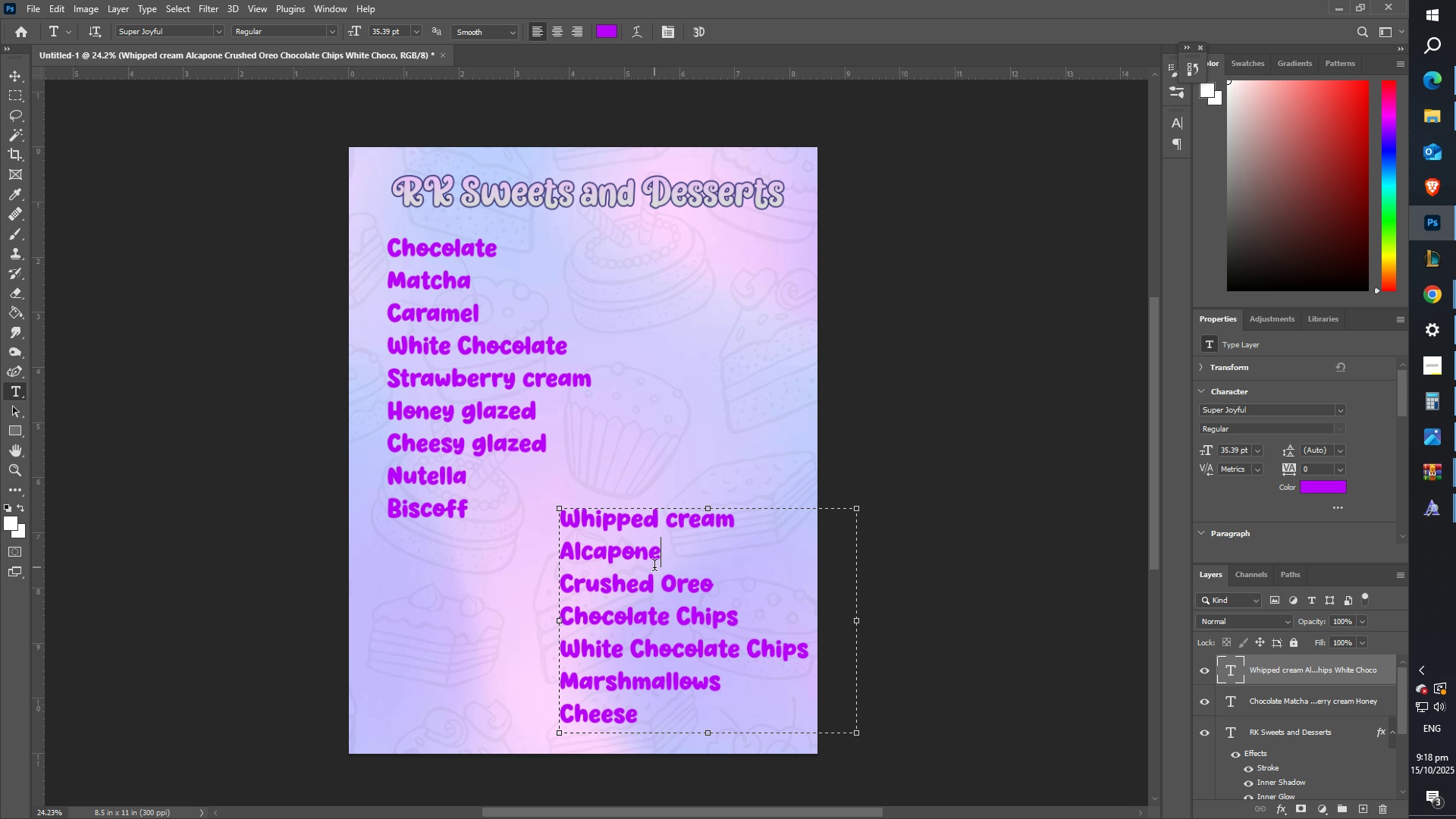 
left_click([654, 567])
 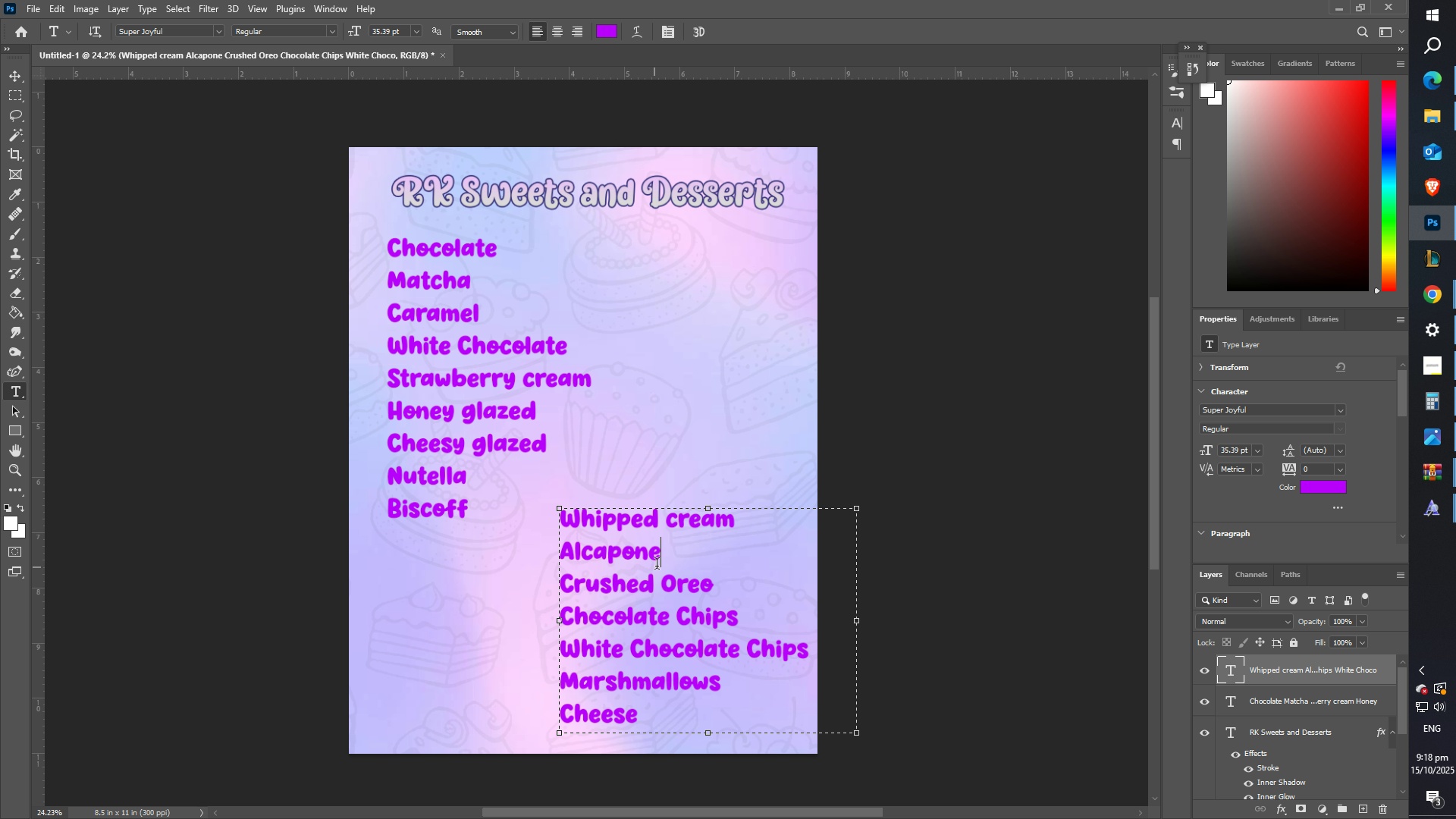 
key(Control+ControlLeft)
 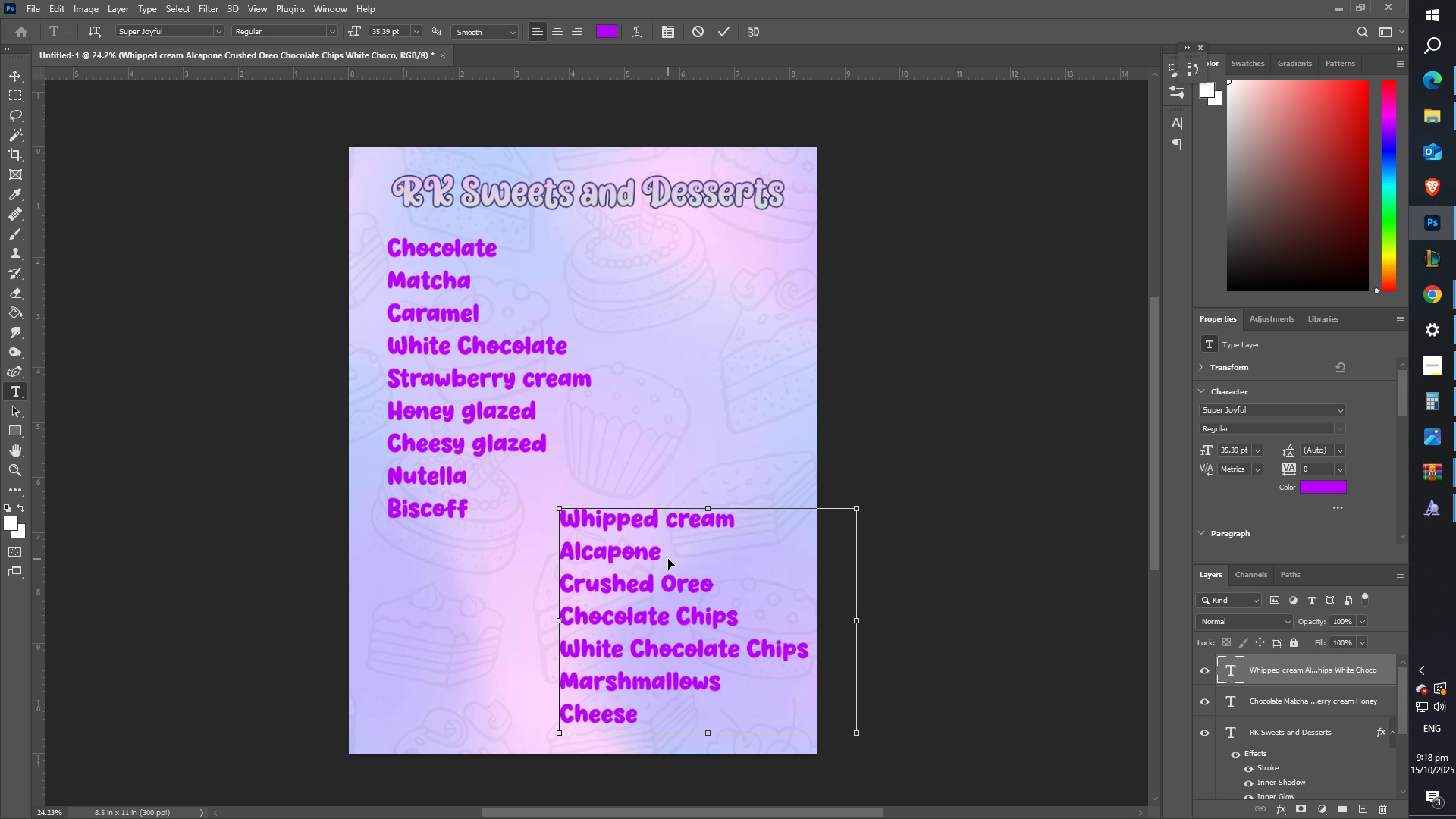 
key(Control+A)
 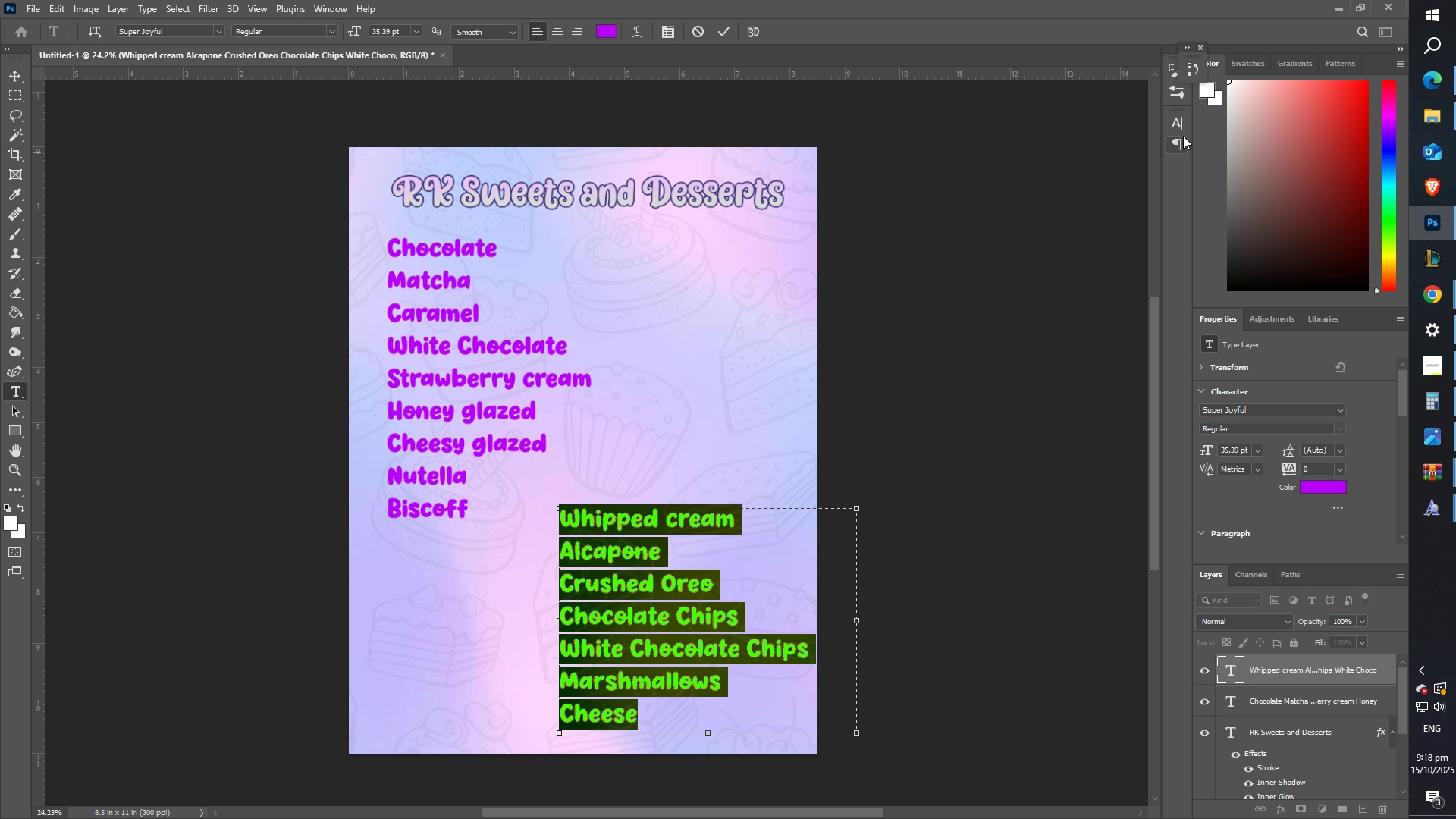 
left_click([1178, 125])
 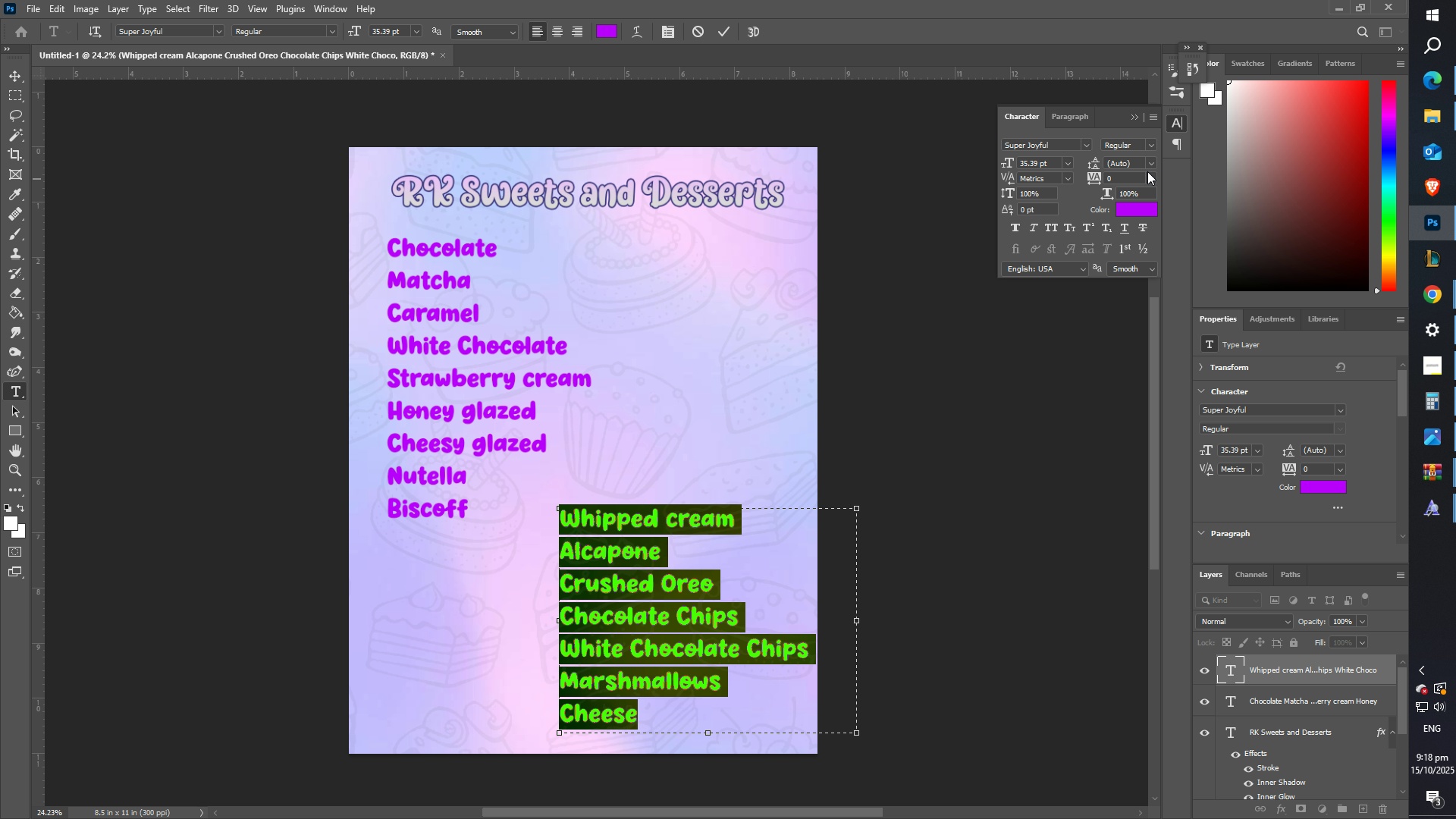 
left_click([1149, 162])
 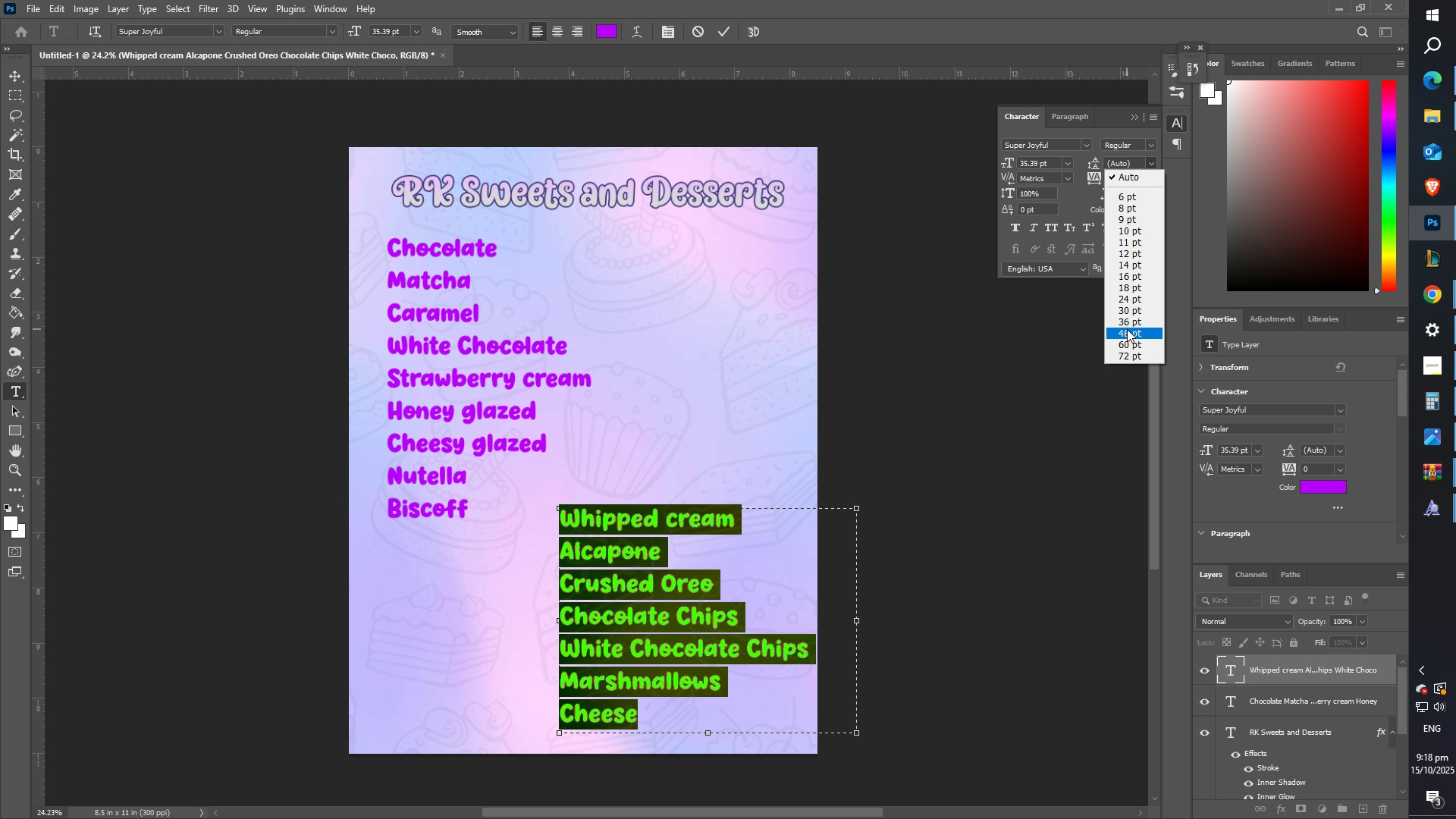 
left_click([1127, 329])
 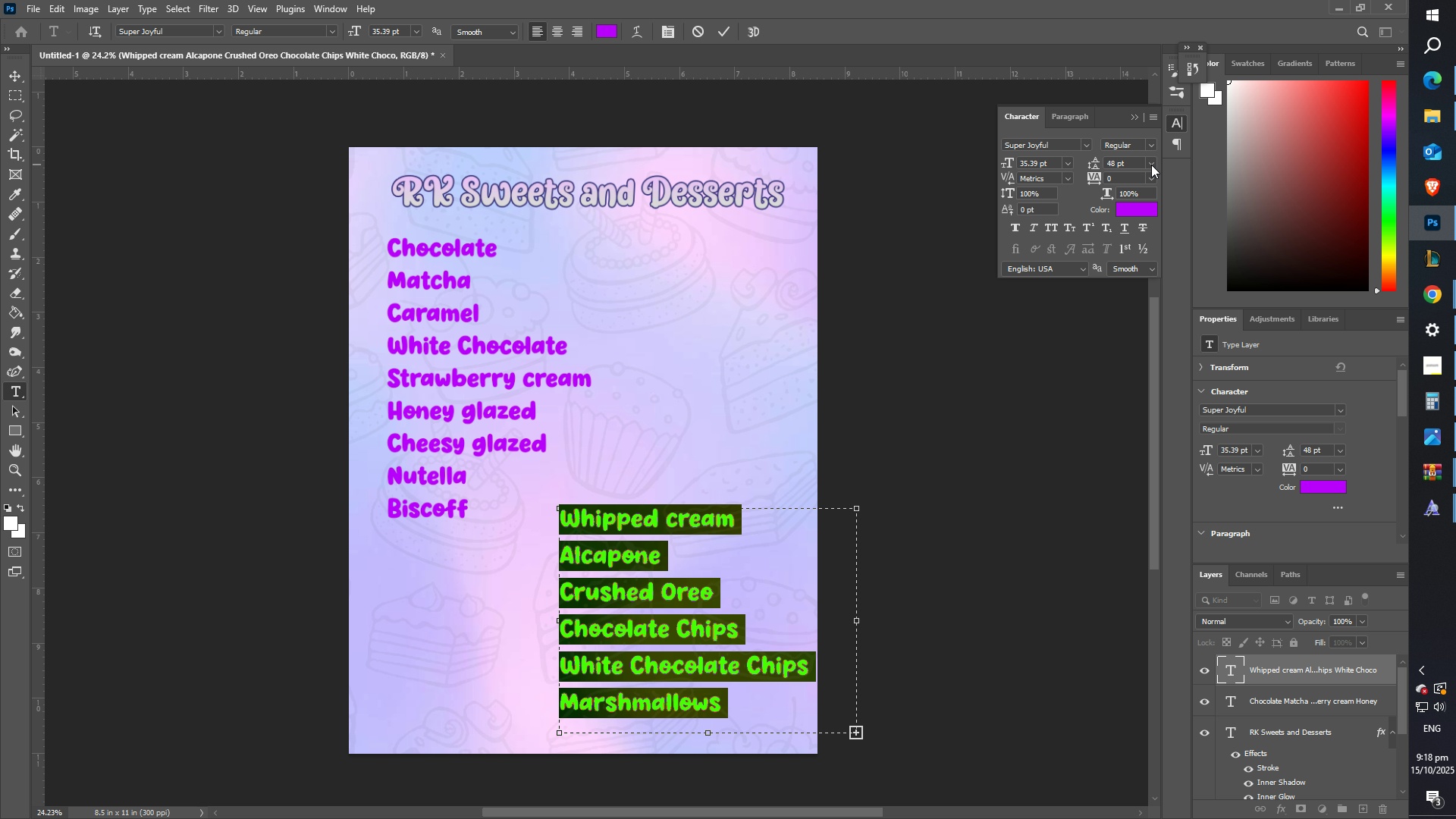 
left_click([1143, 162])
 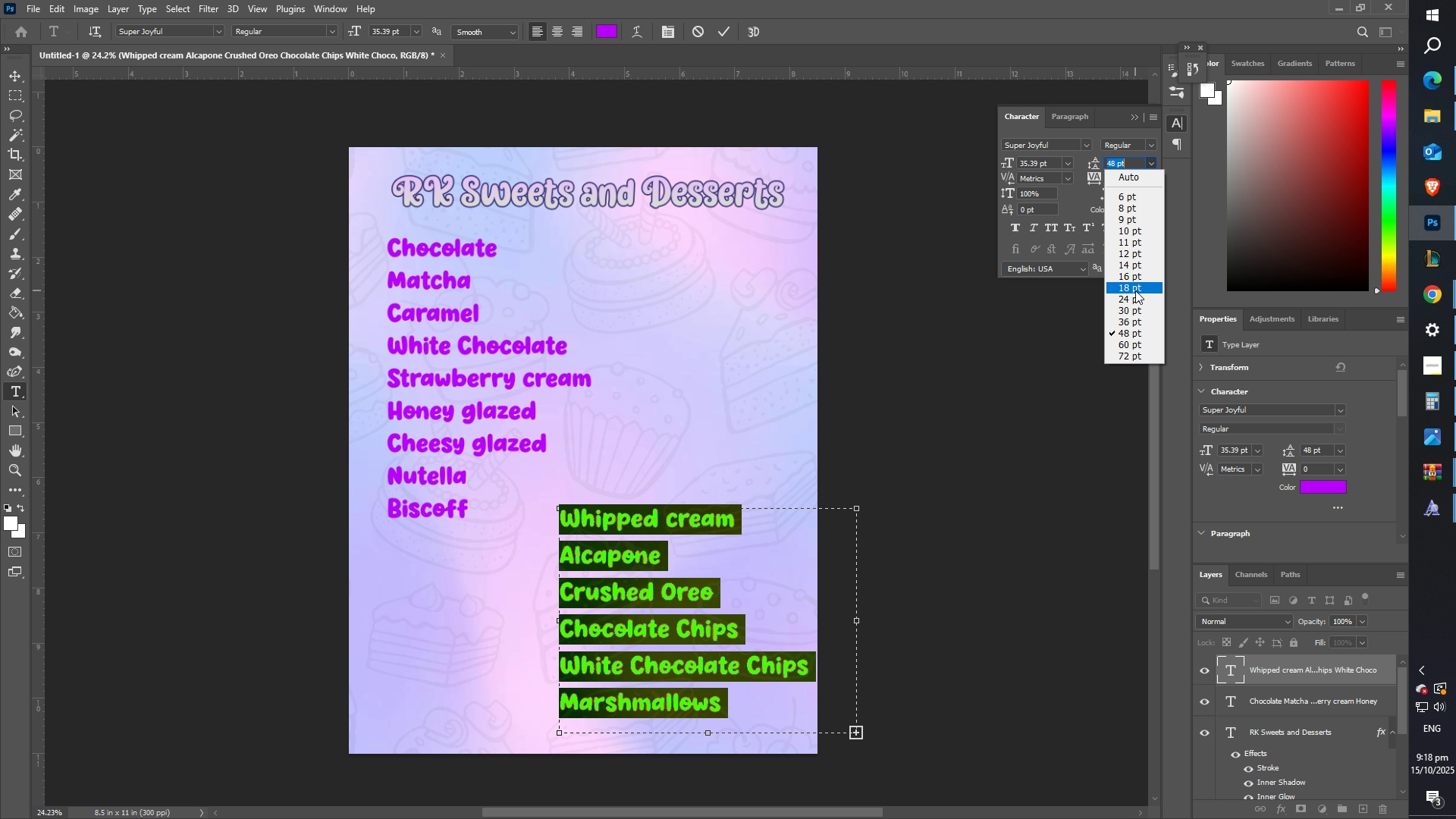 
left_click([1138, 299])
 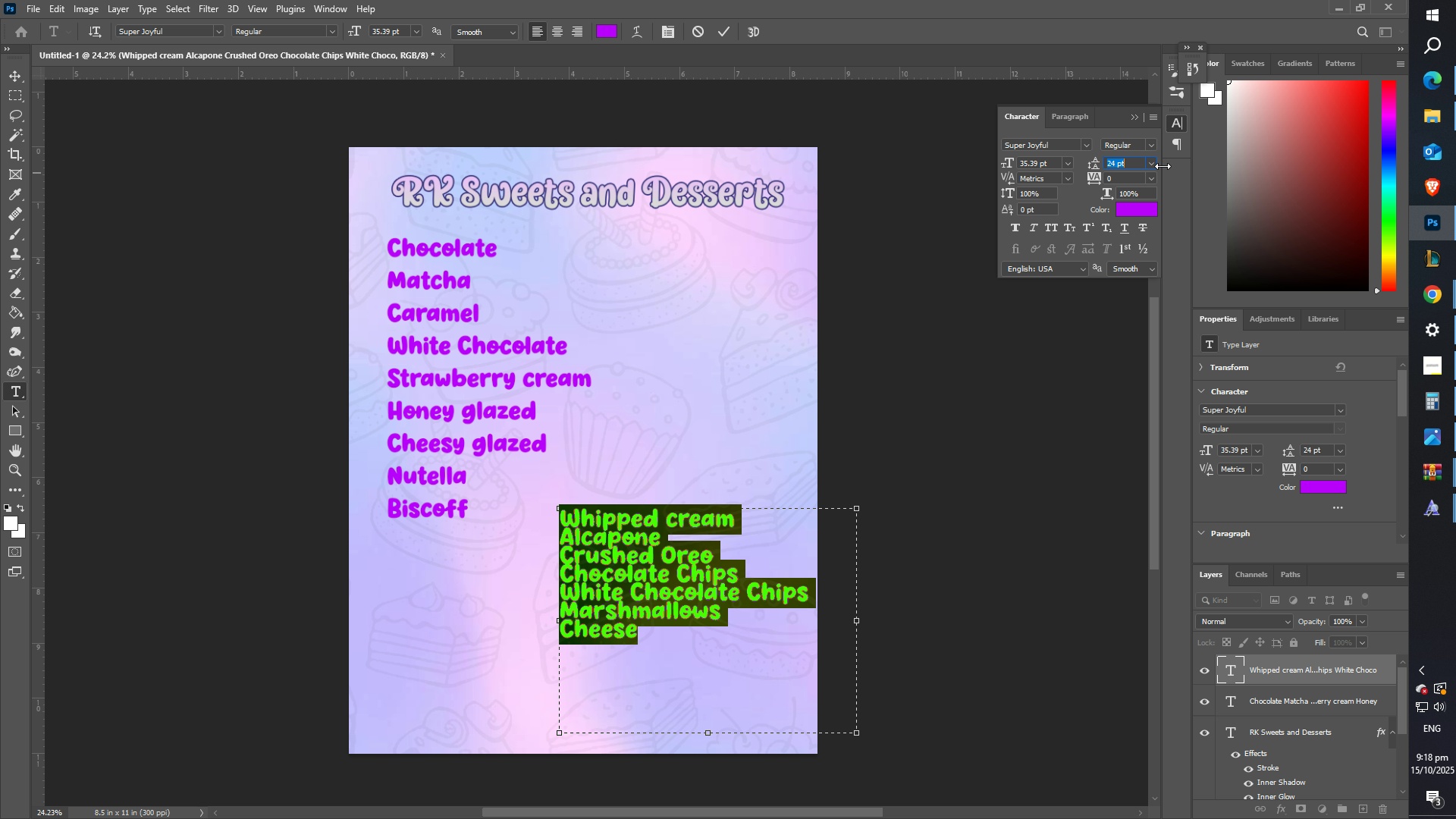 
left_click([1150, 160])
 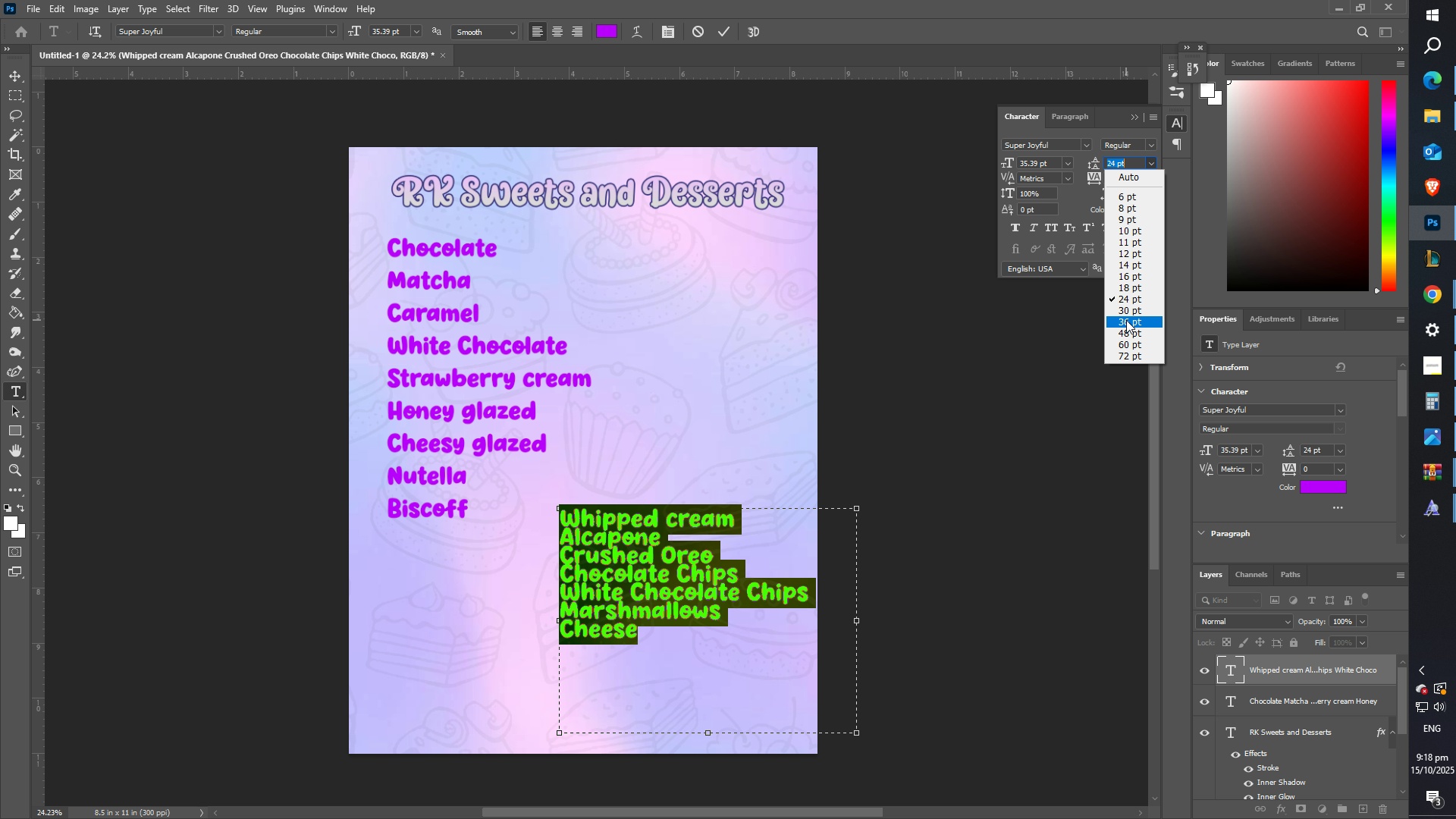 
left_click([1126, 320])
 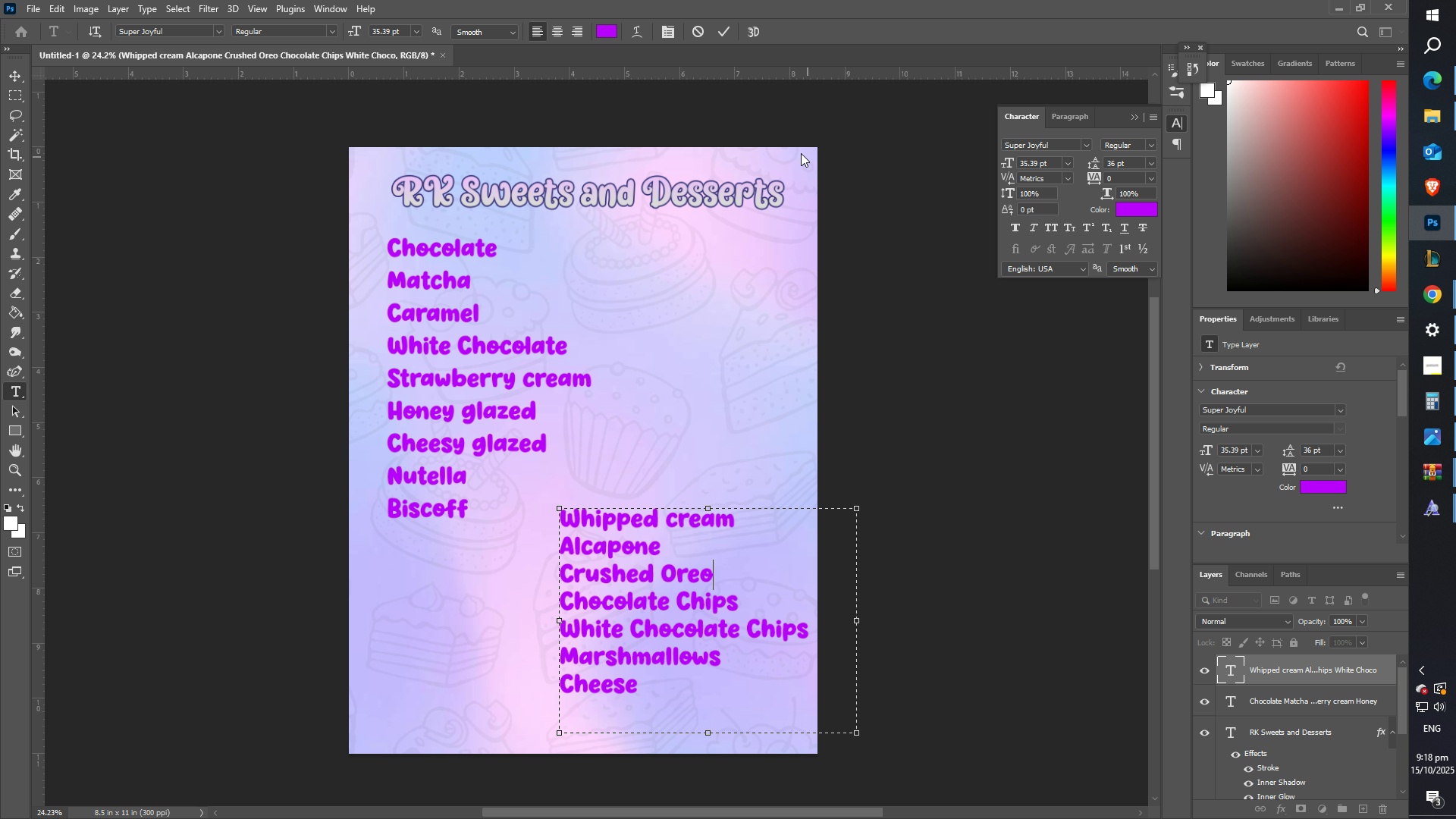 
left_click([726, 30])
 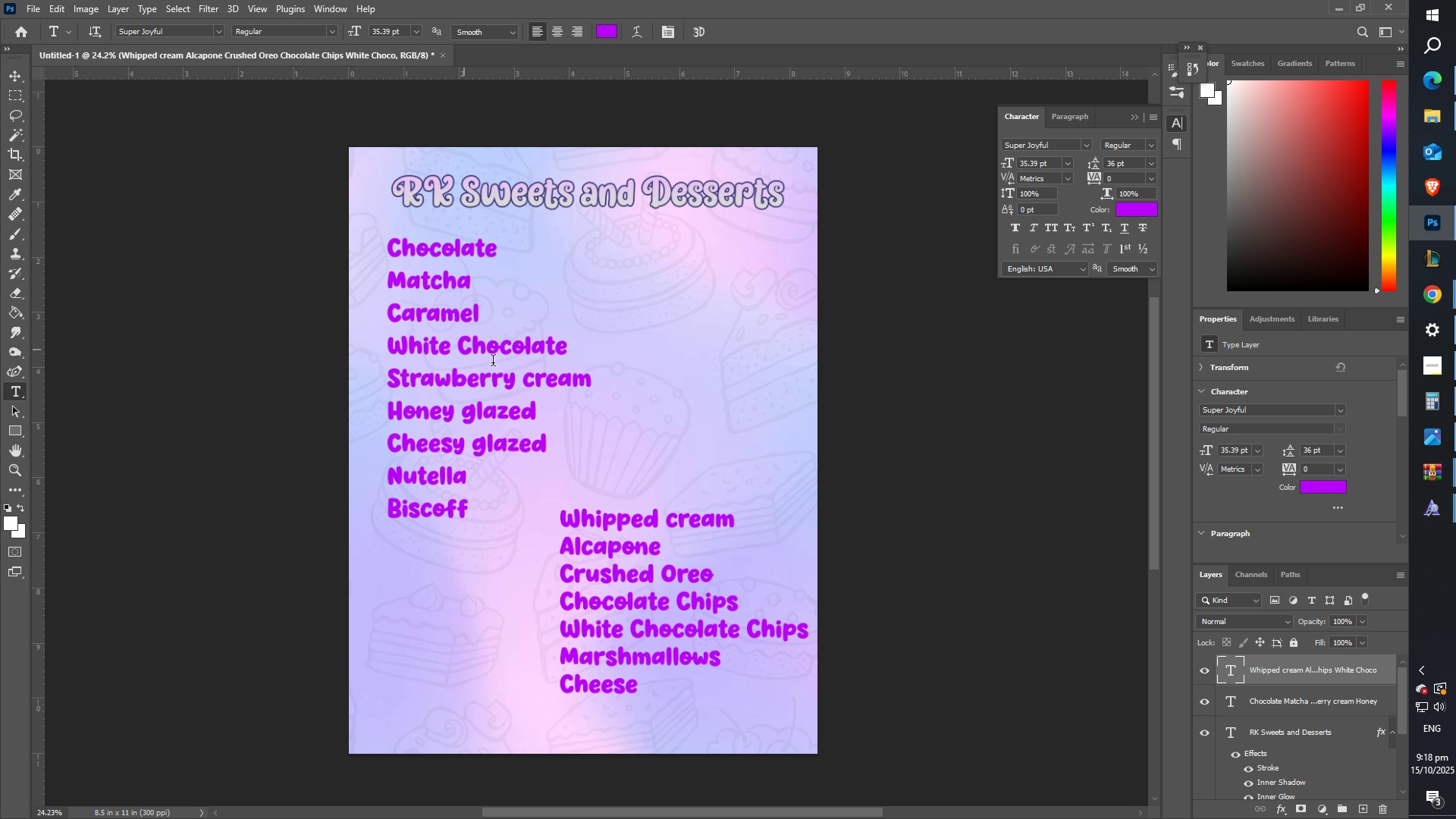 
left_click([629, 573])
 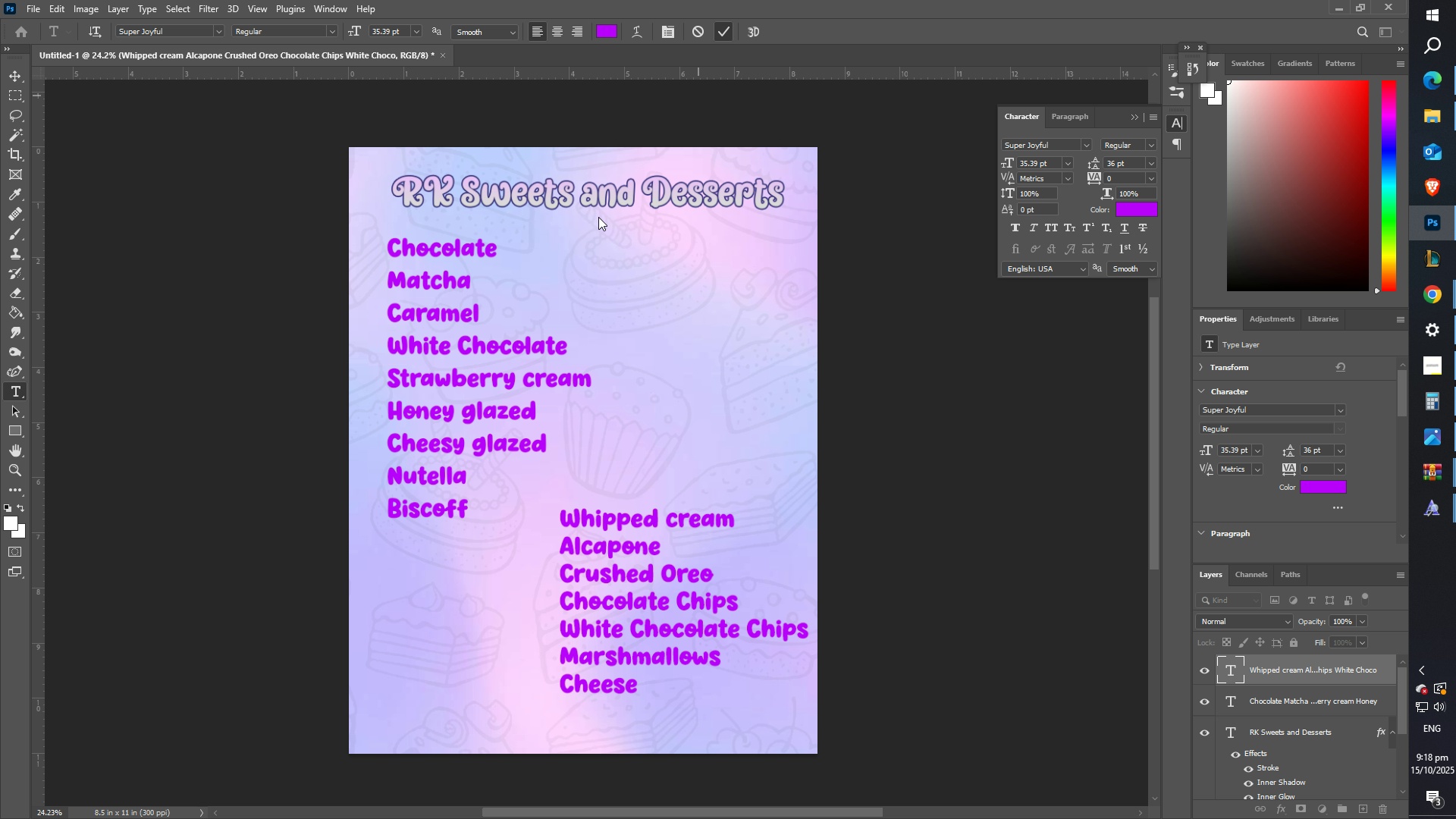 
key(Control+ControlLeft)
 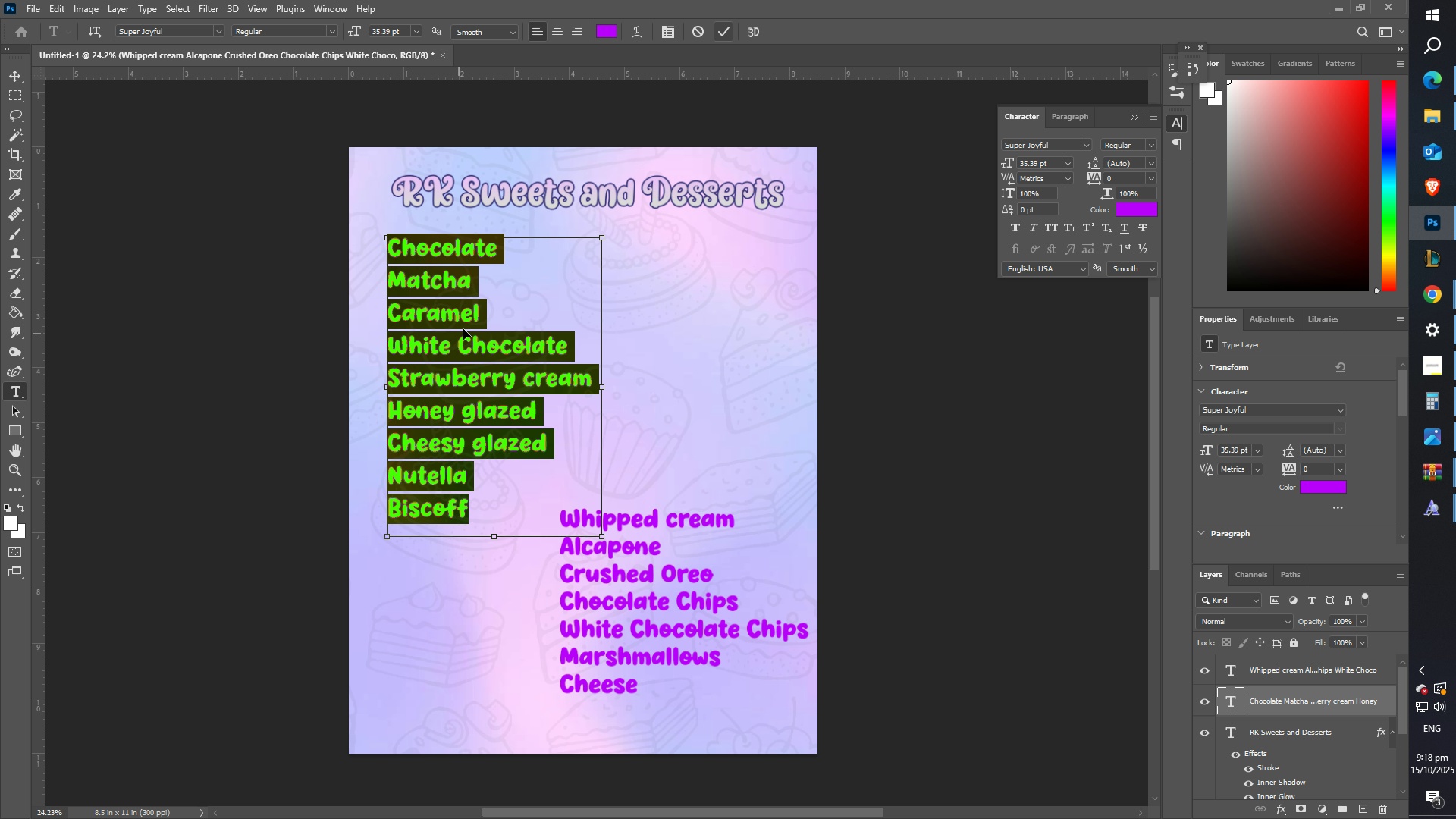 
key(Control+A)
 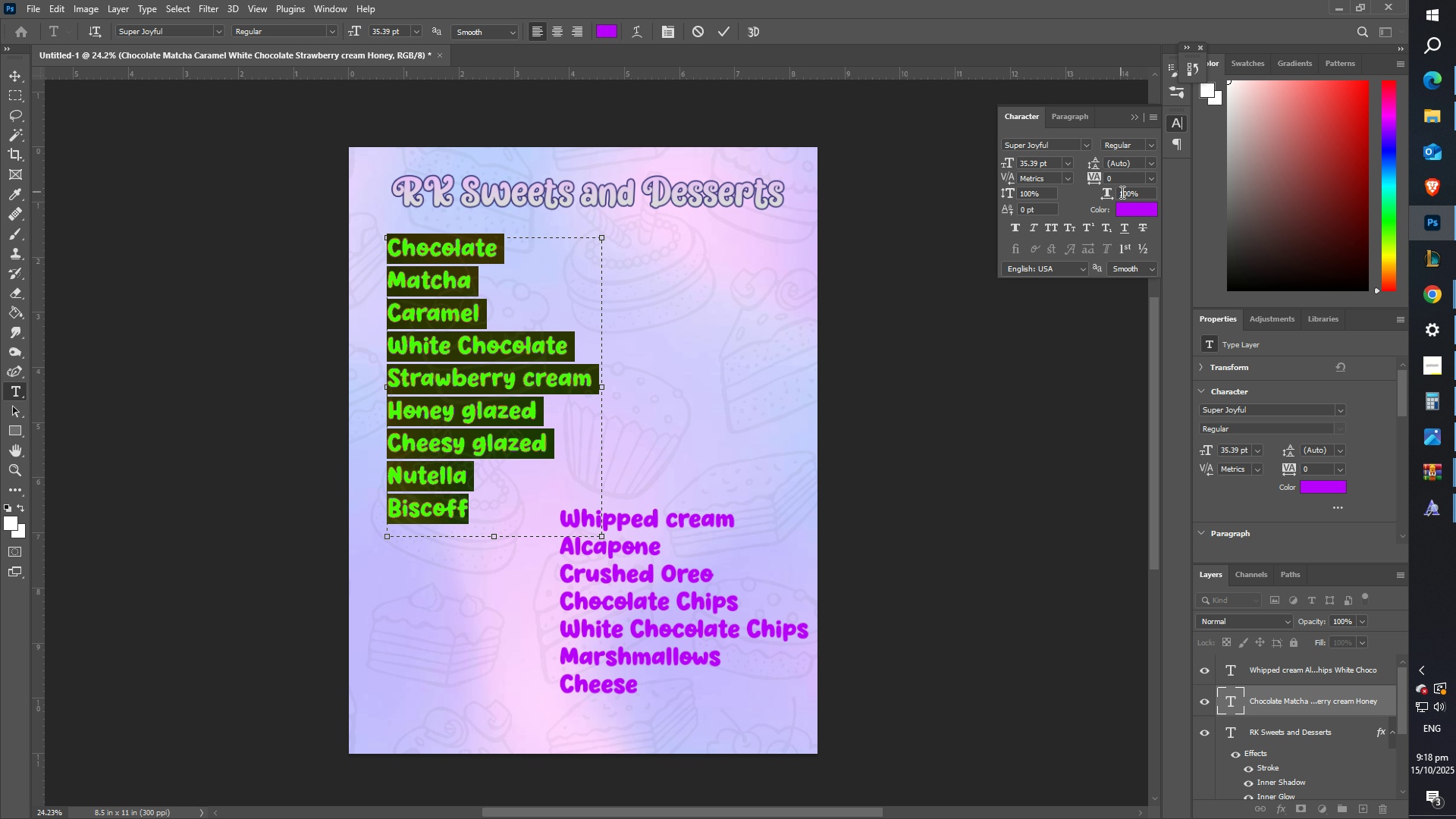 
left_click([1116, 181])
 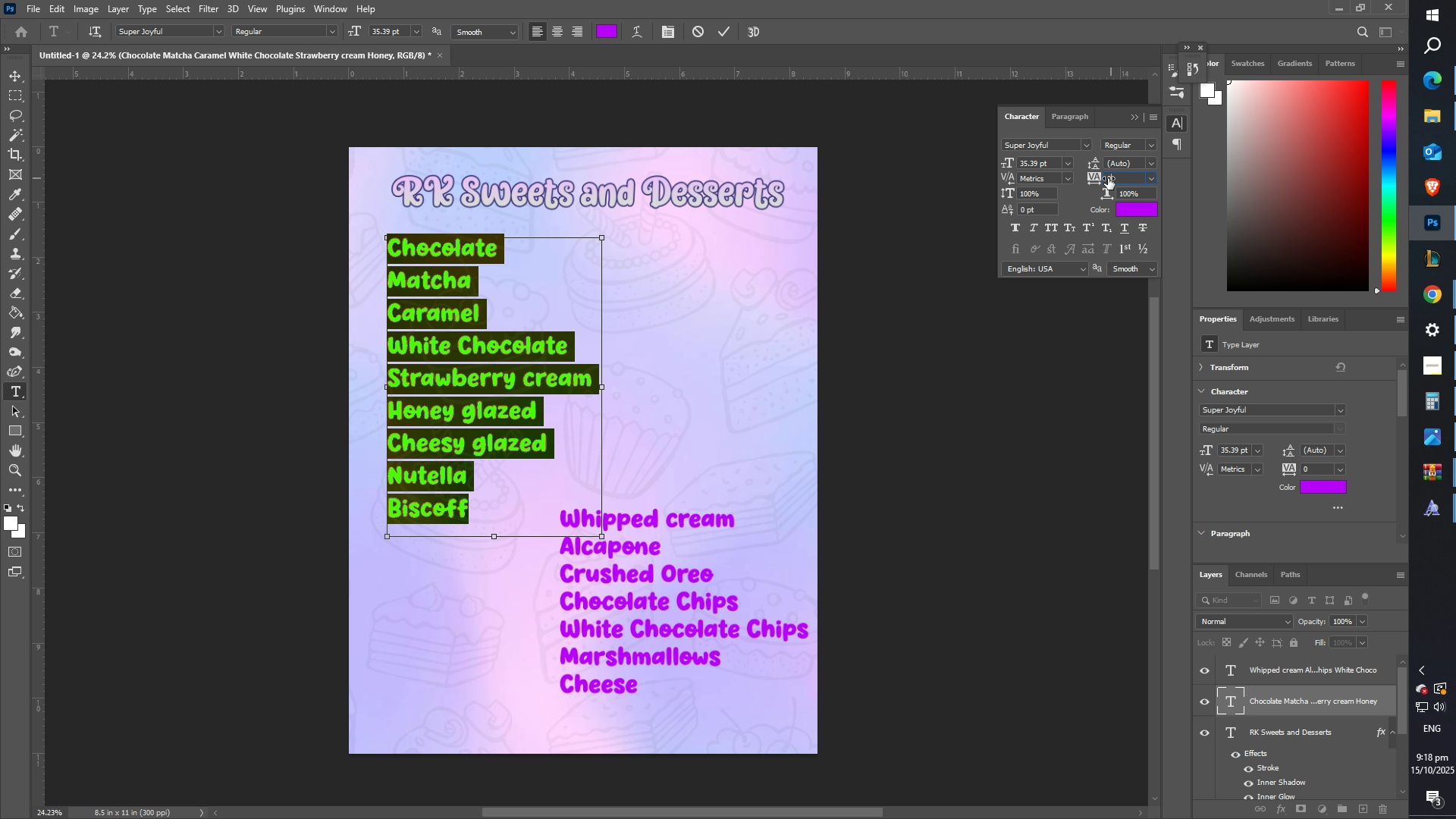 
key(Control+ControlLeft)
 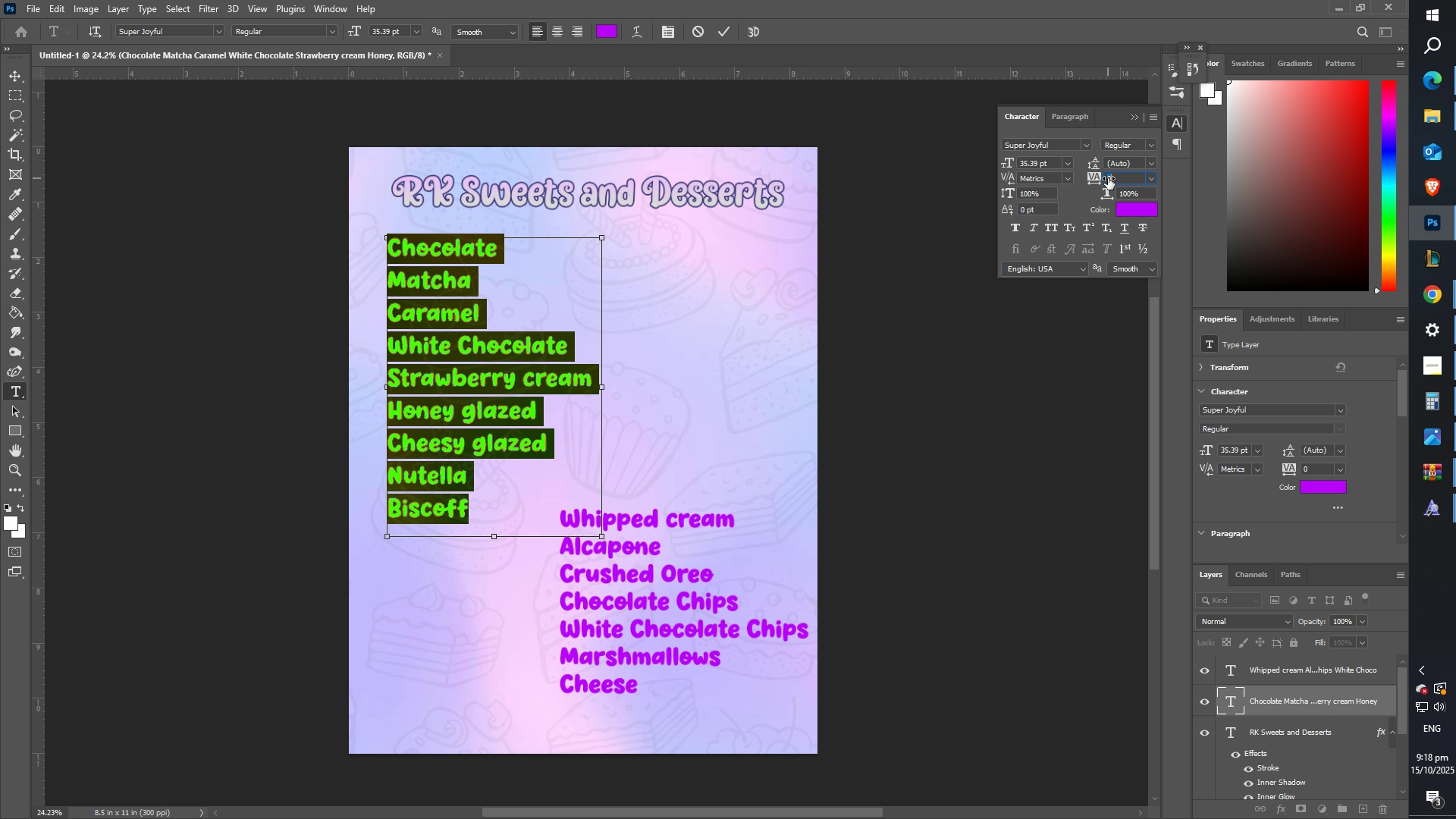 
key(Control+A)
 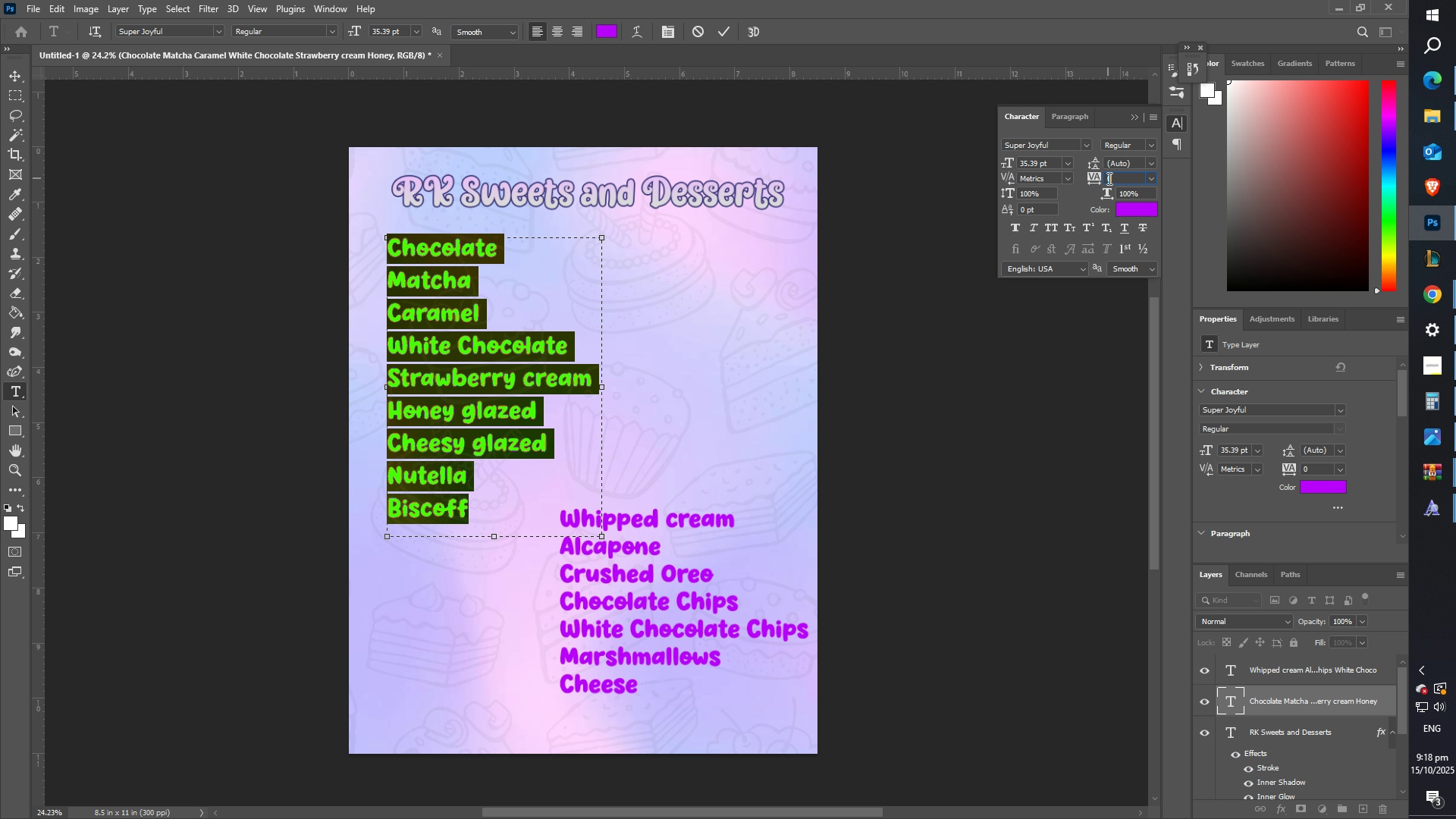 
key(Numpad3)
 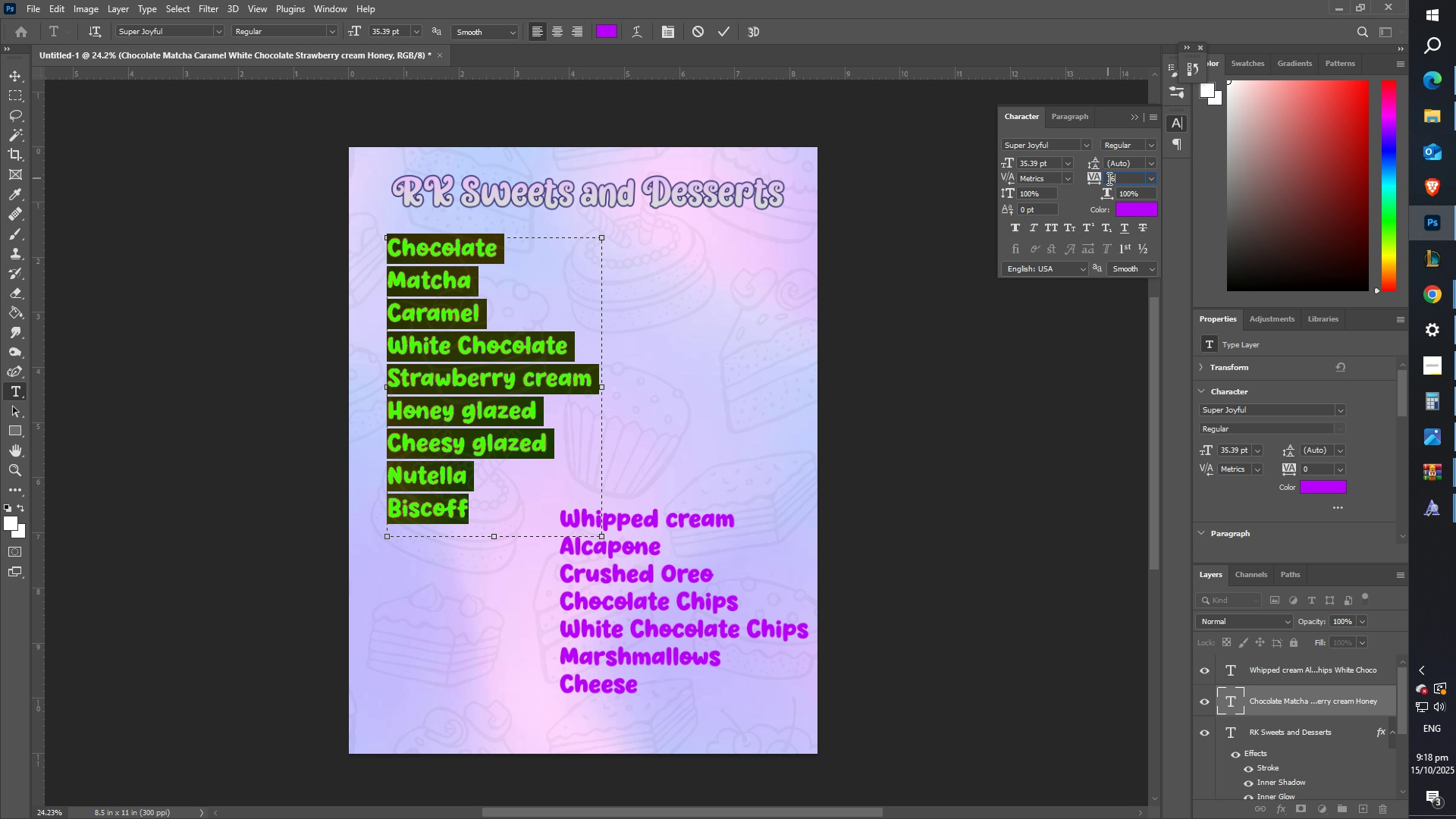 
key(Numpad6)
 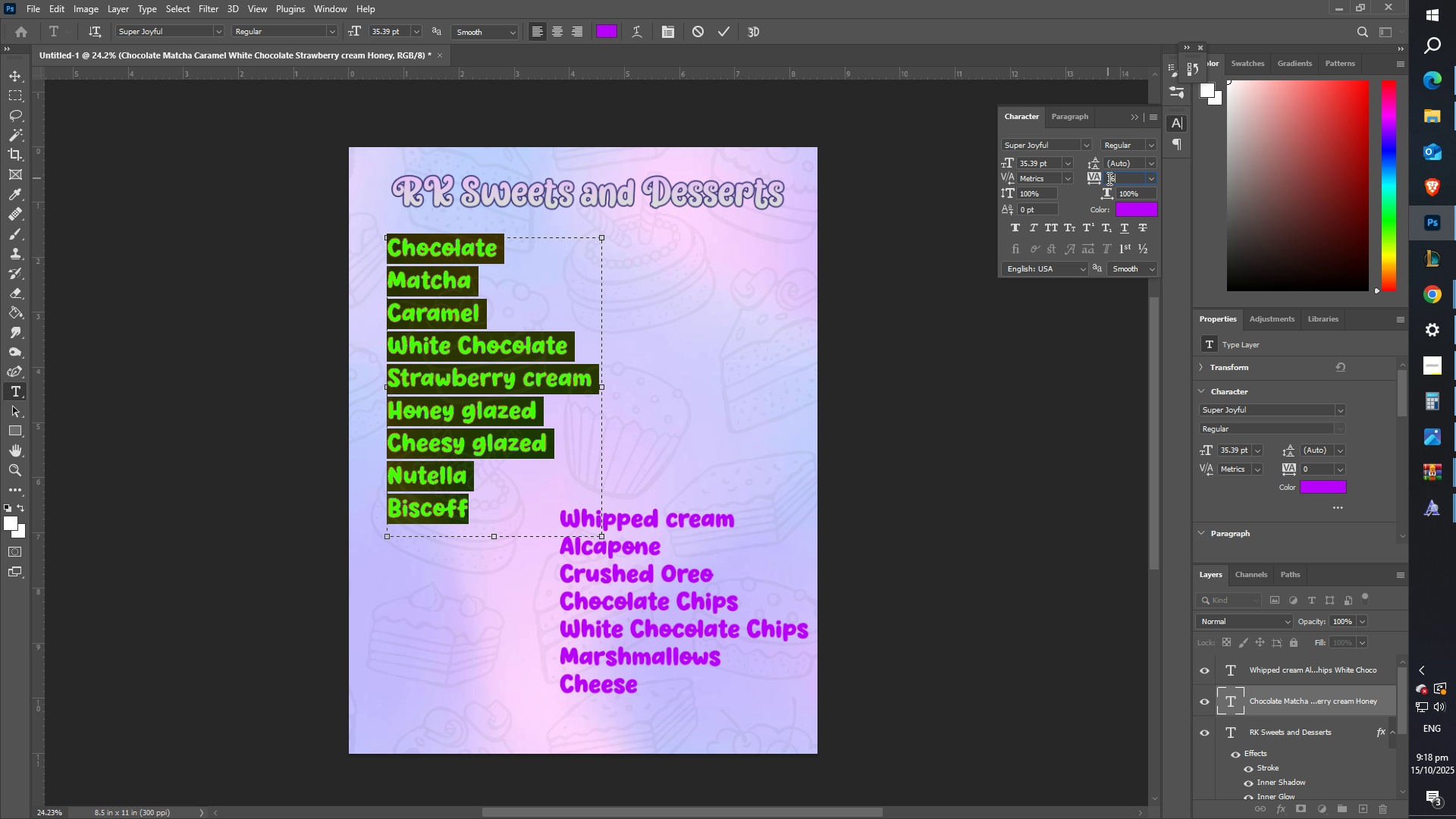 
key(NumpadEnter)
 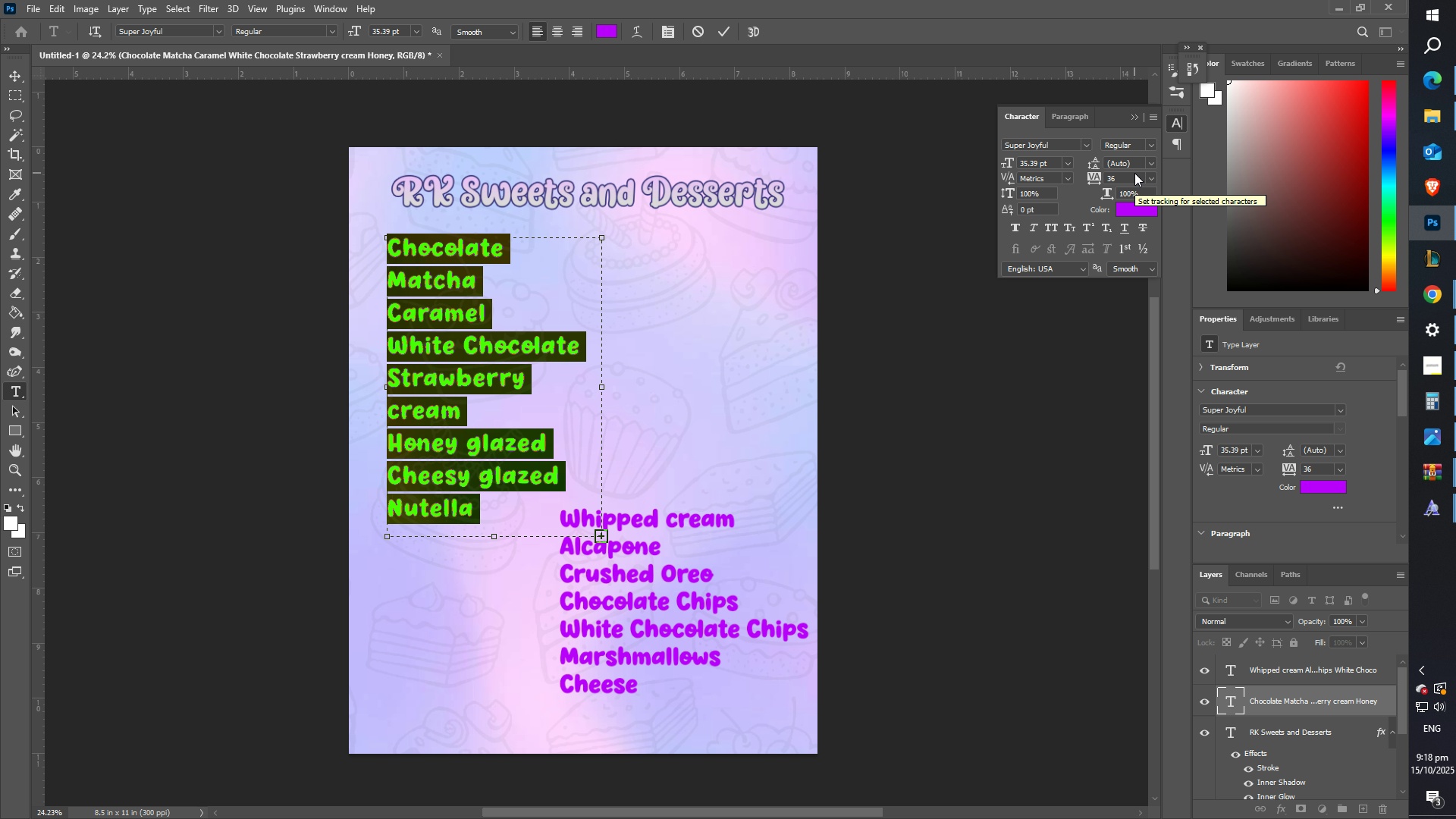 
key(Control+ControlLeft)
 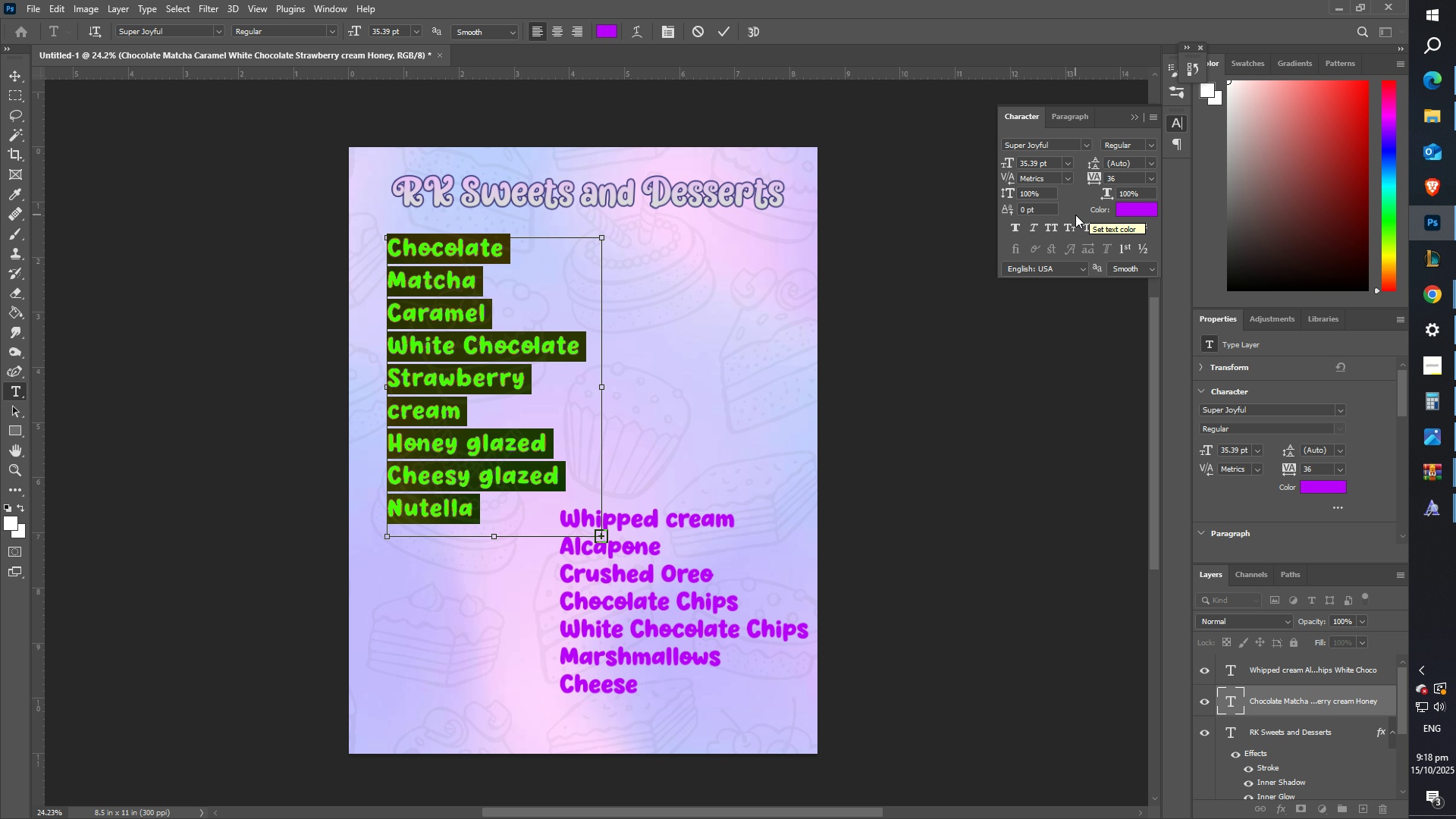 
key(Control+Z)
 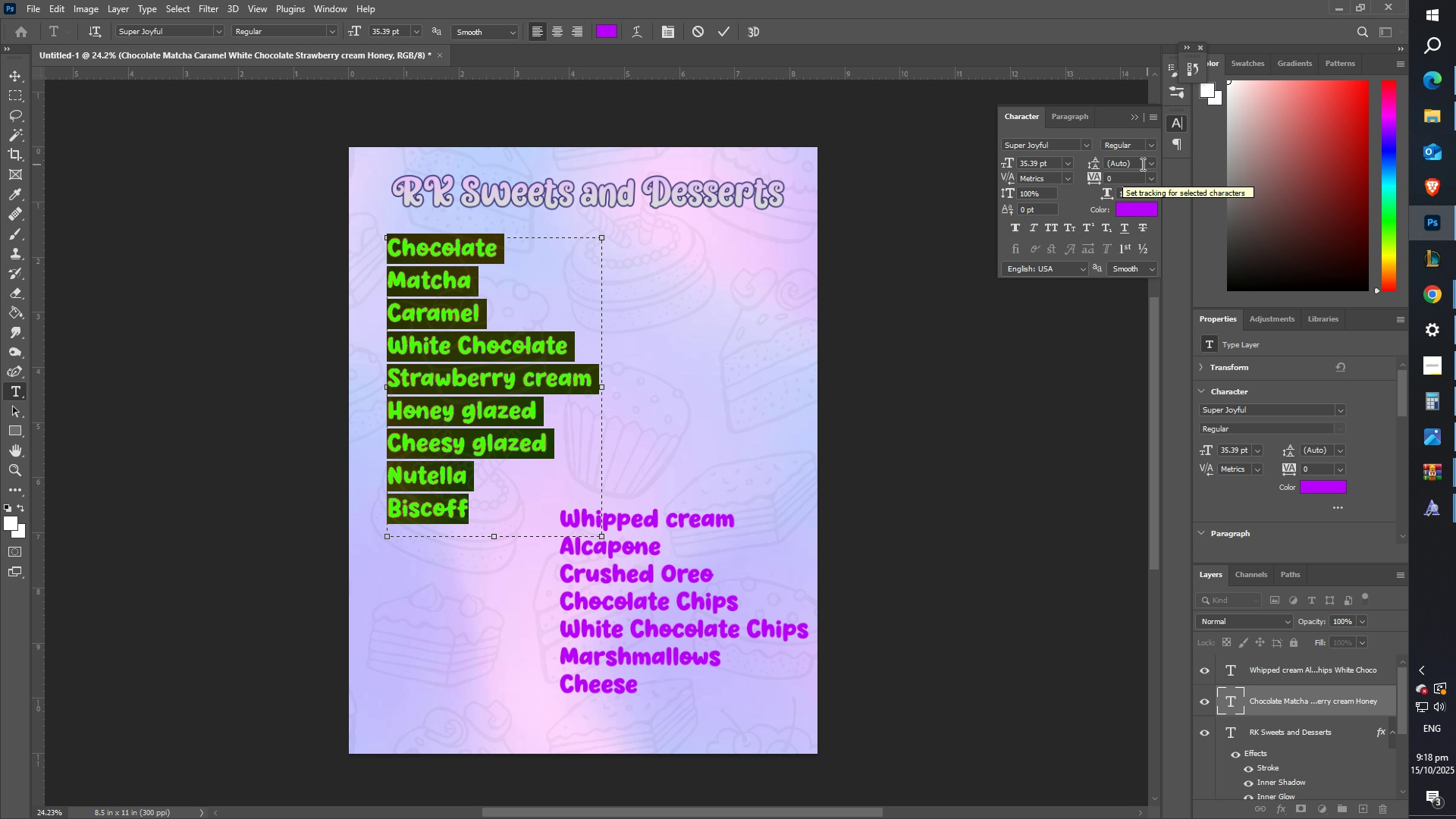 
left_click([1138, 164])
 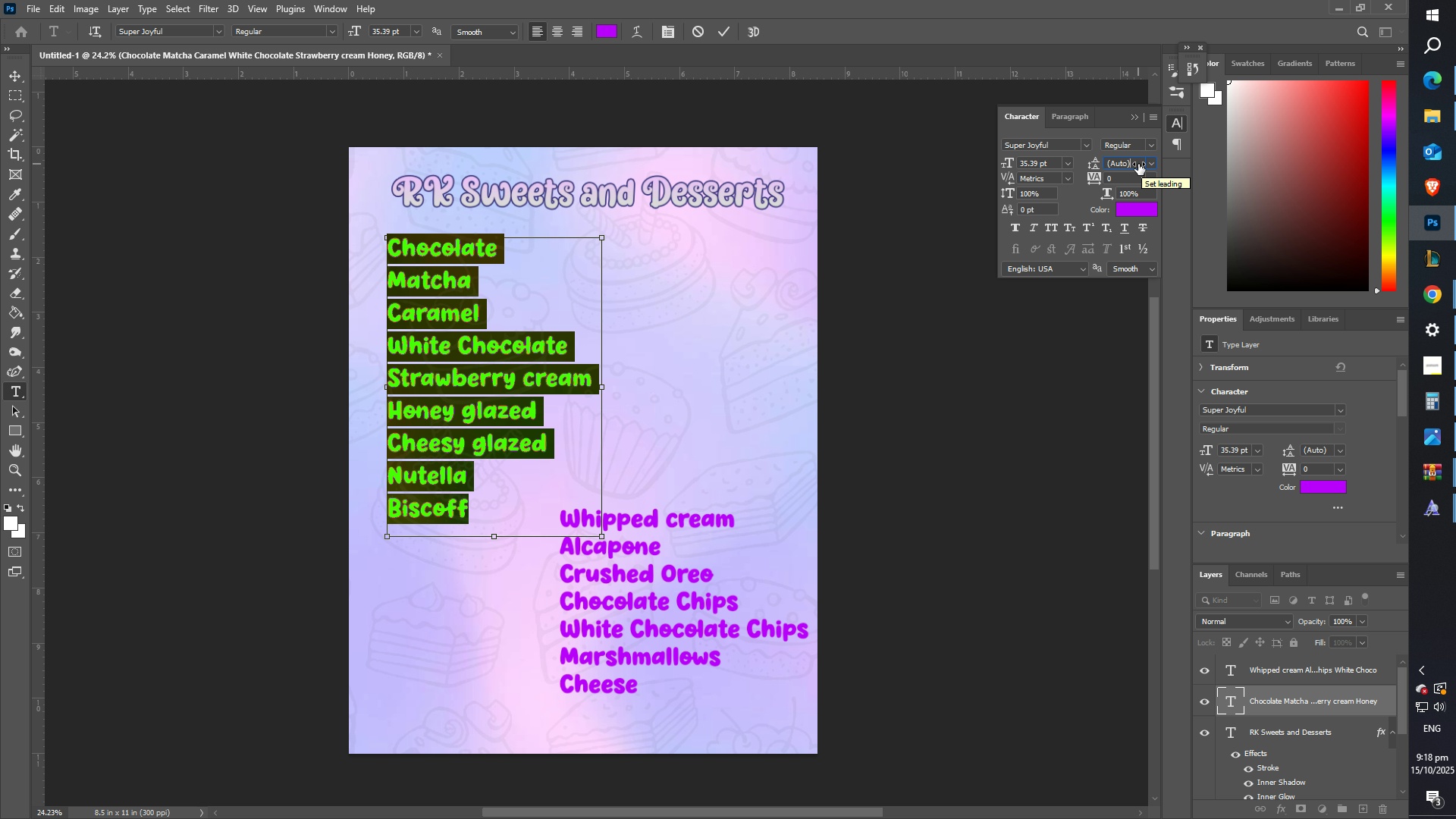 
key(Control+ControlLeft)
 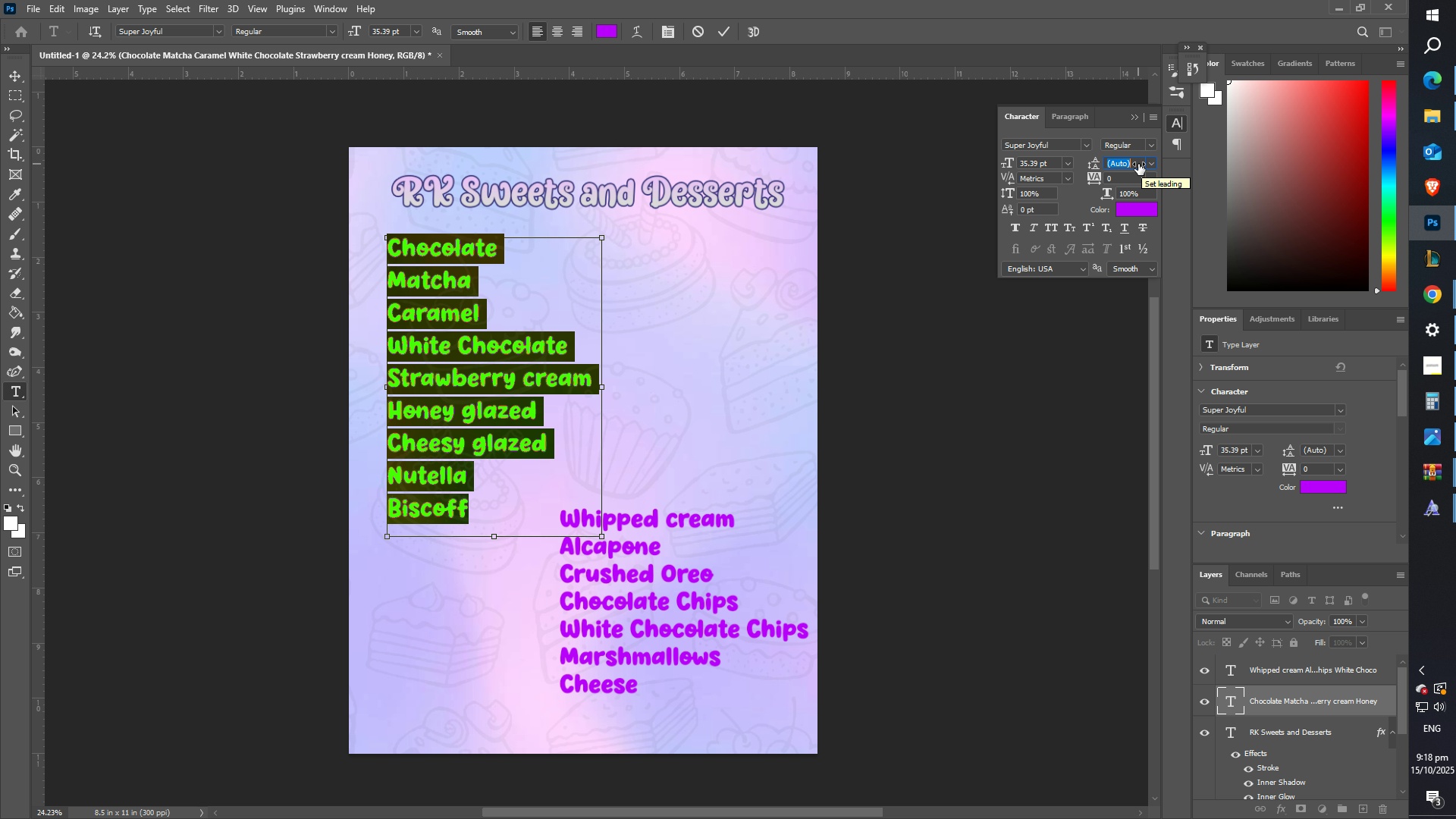 
key(Control+A)
 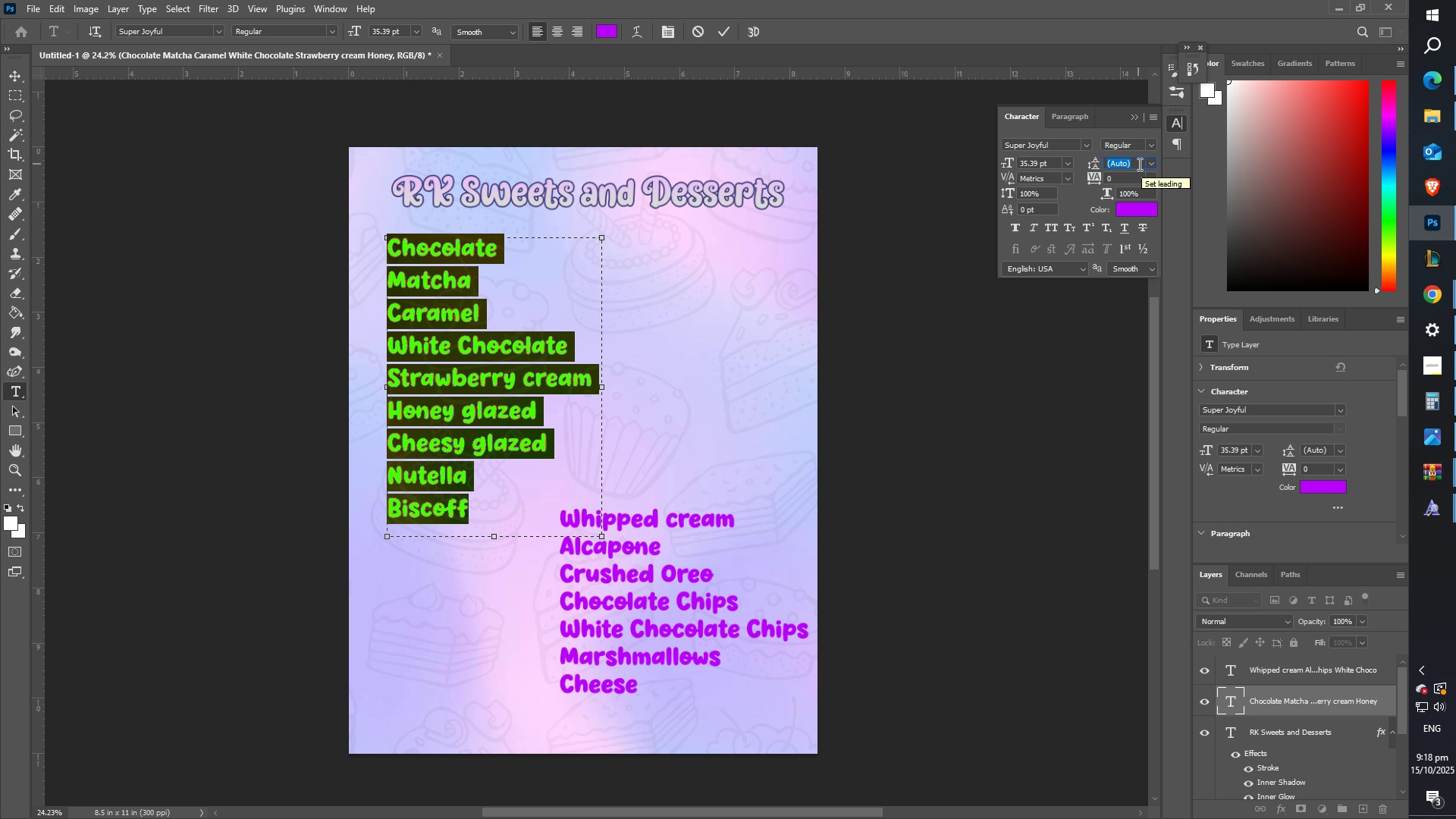 
key(Numpad3)
 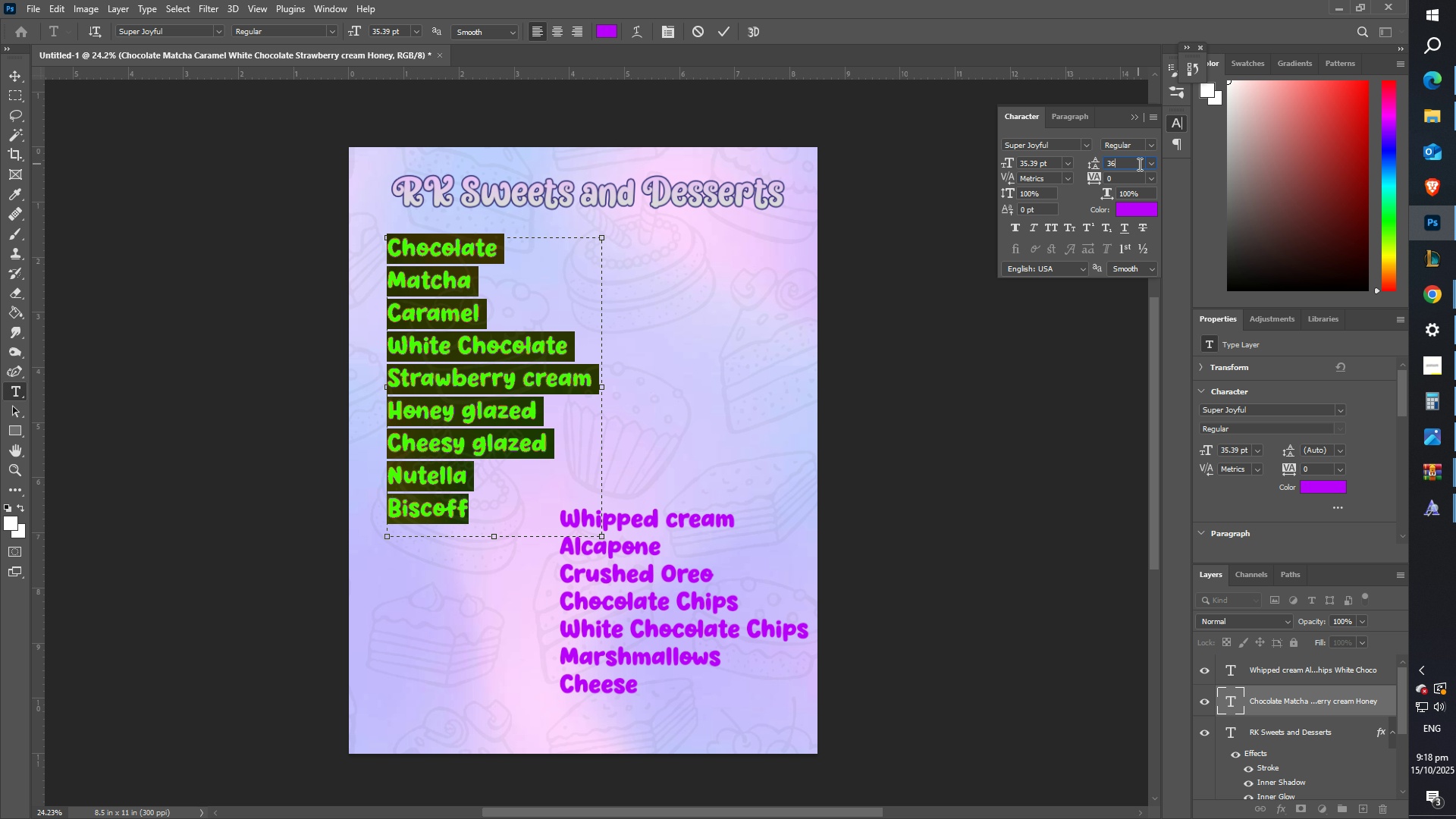 
key(Numpad6)
 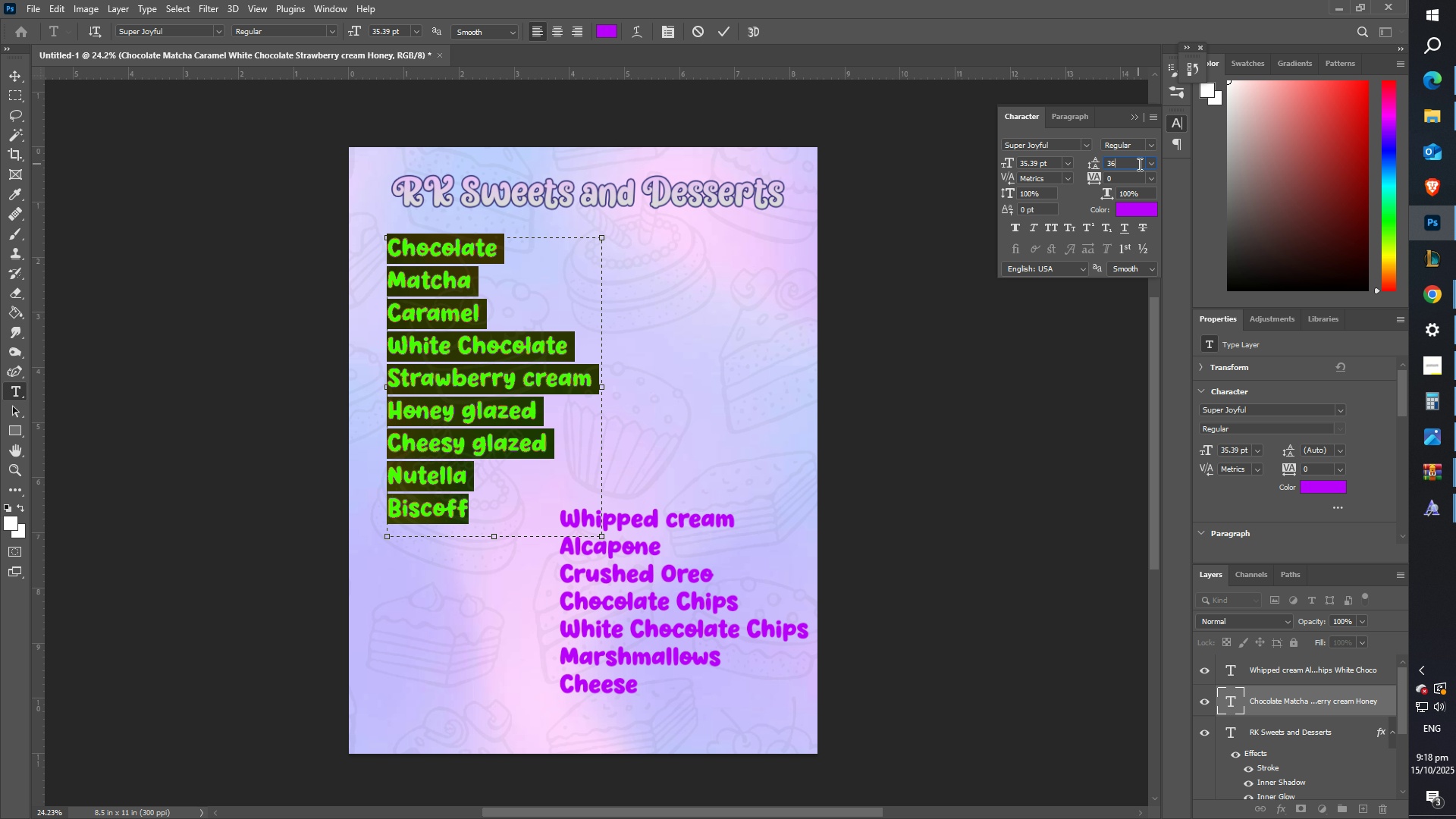 
key(NumpadEnter)
 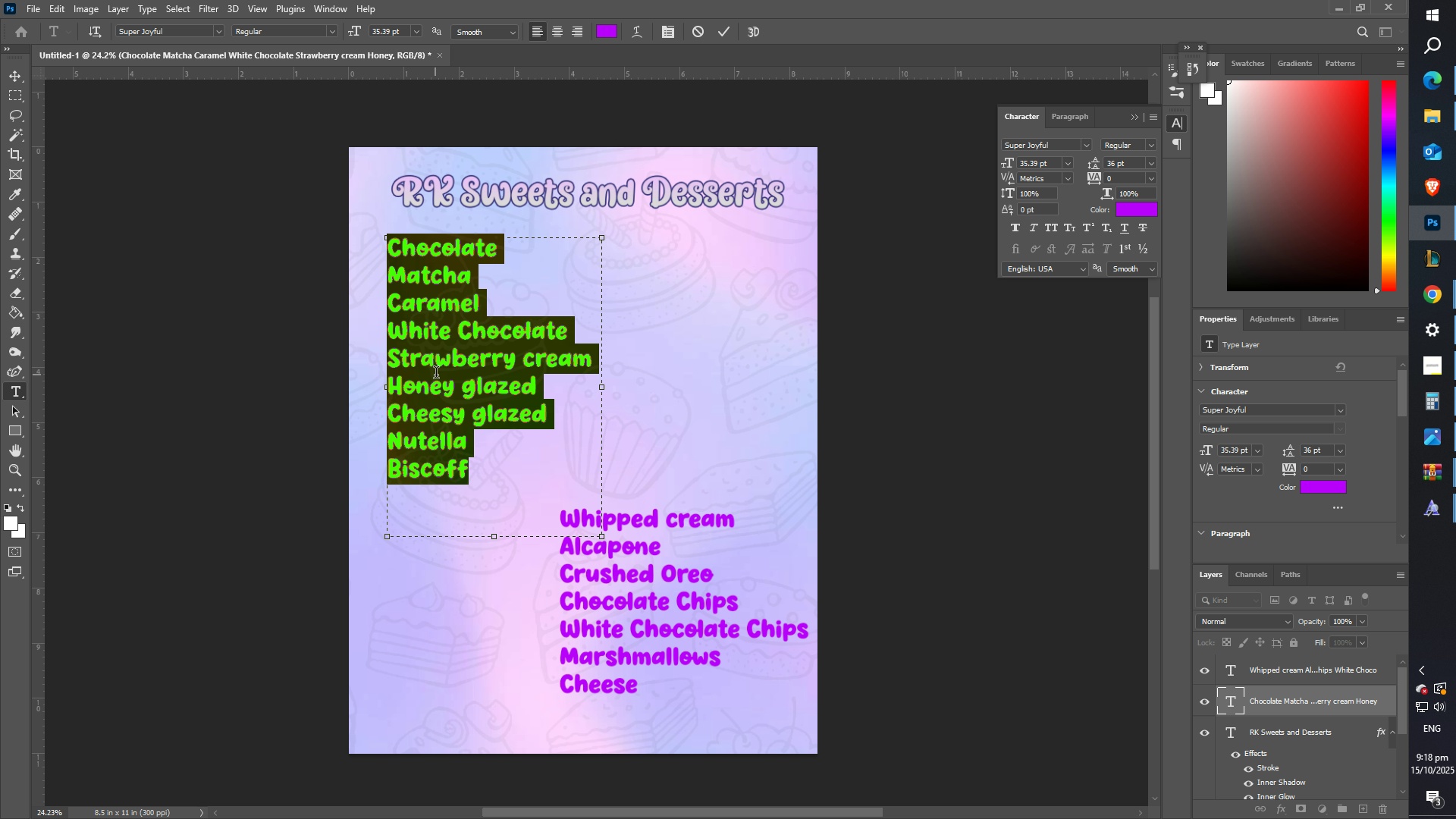 
left_click([463, 378])
 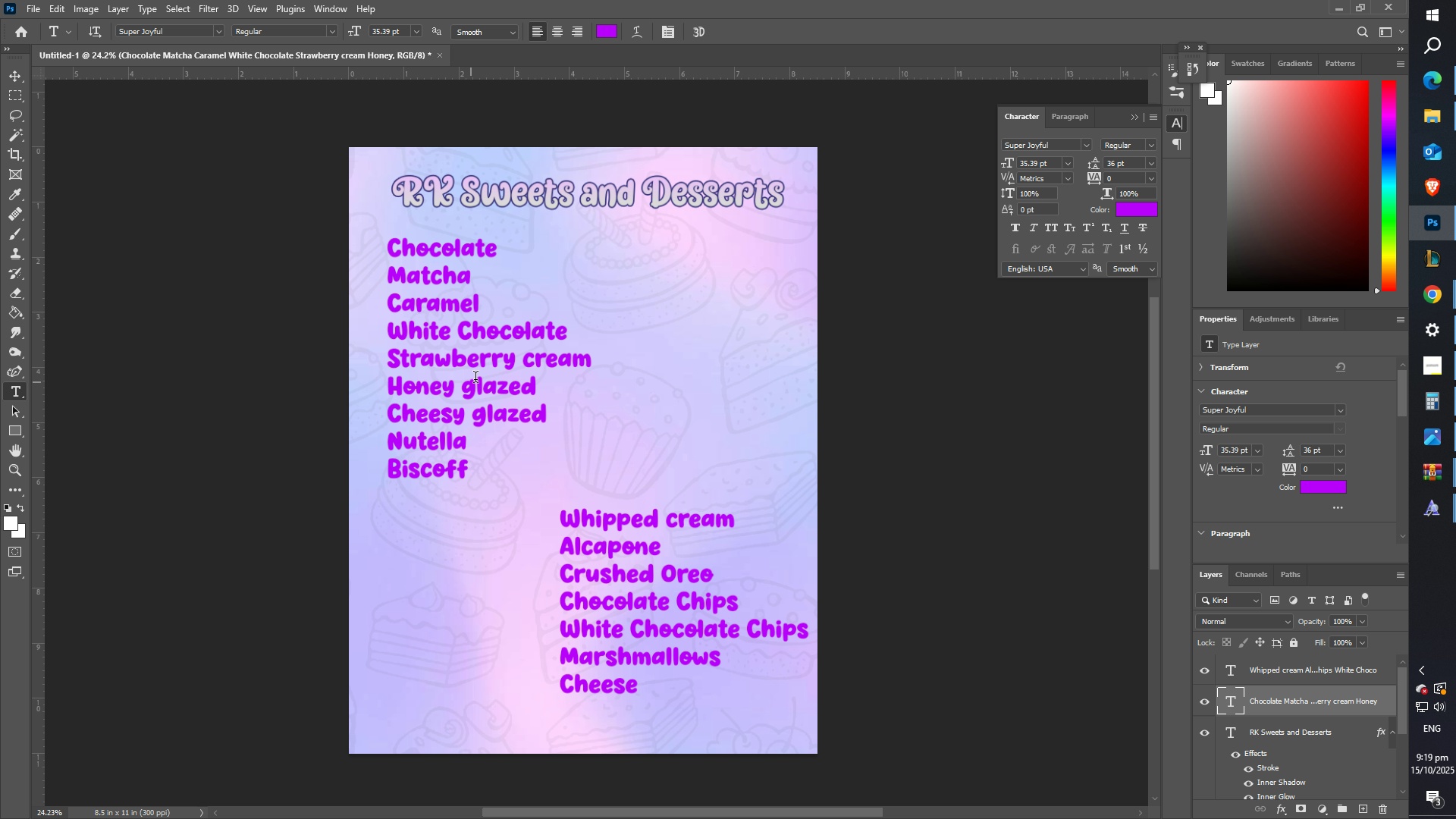 
wait(8.3)
 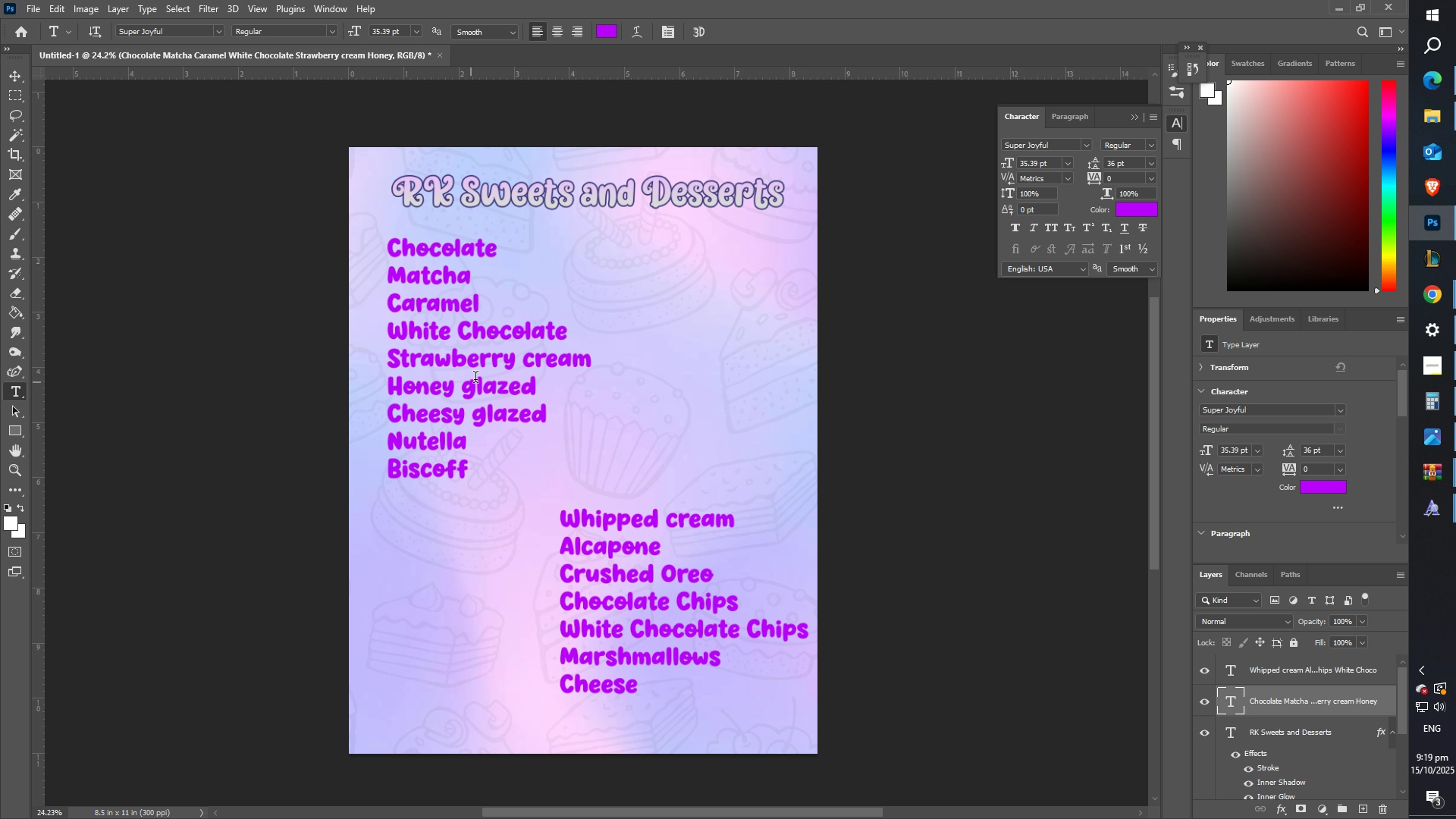 
type(zztt)
 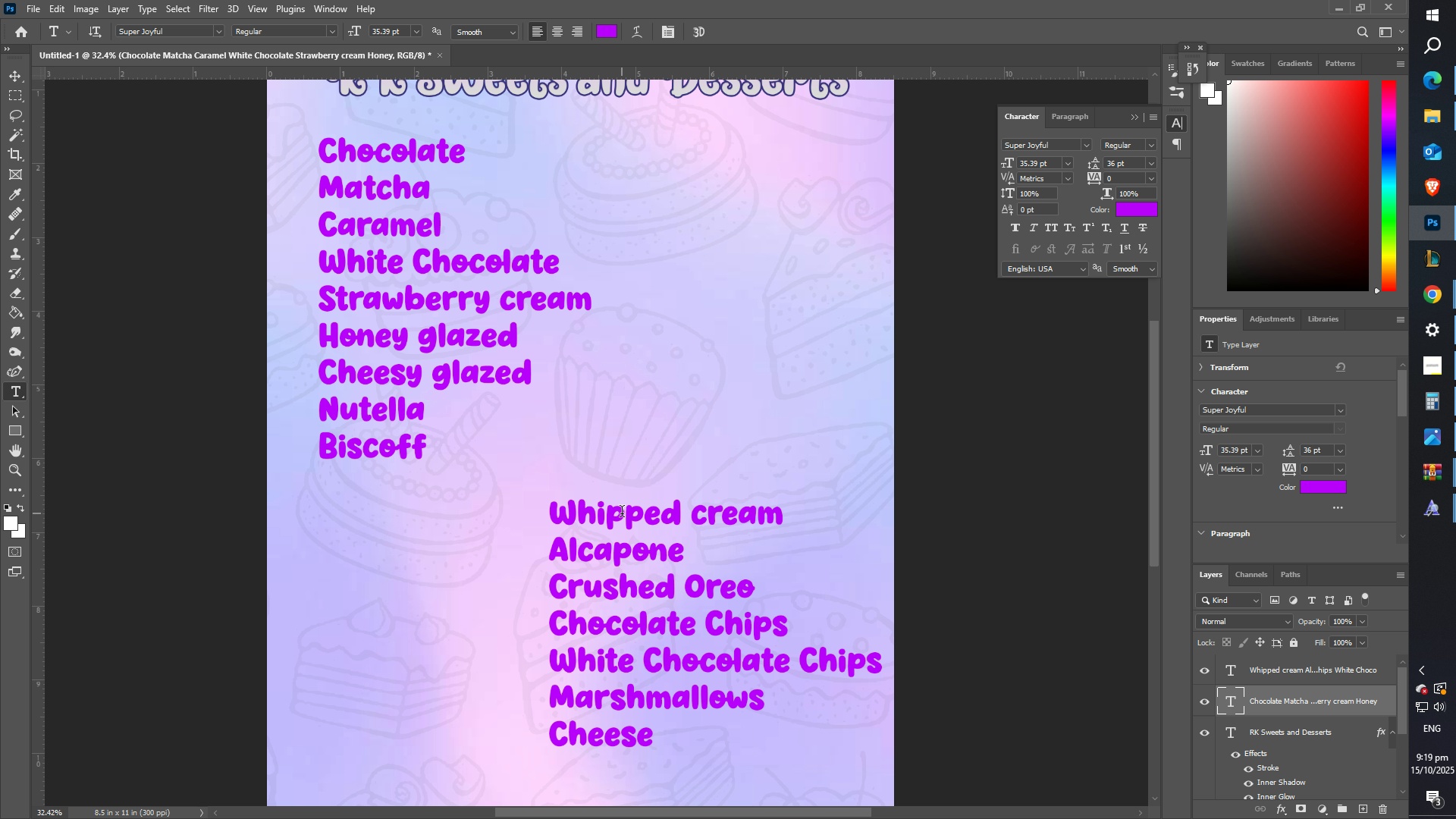 
left_click_drag(start_coordinate=[592, 535], to_coordinate=[617, 526])
 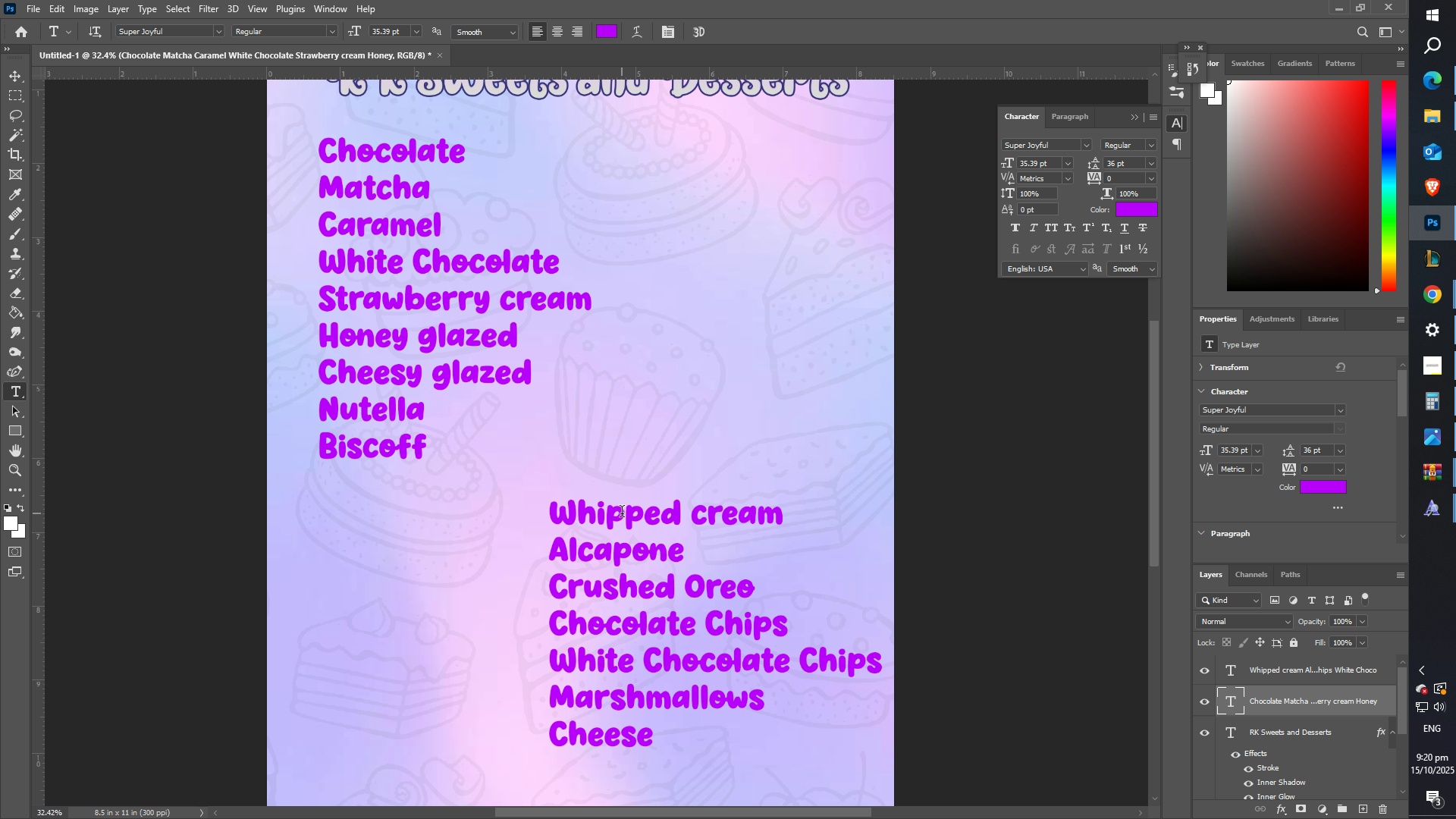 
wait(89.02)
 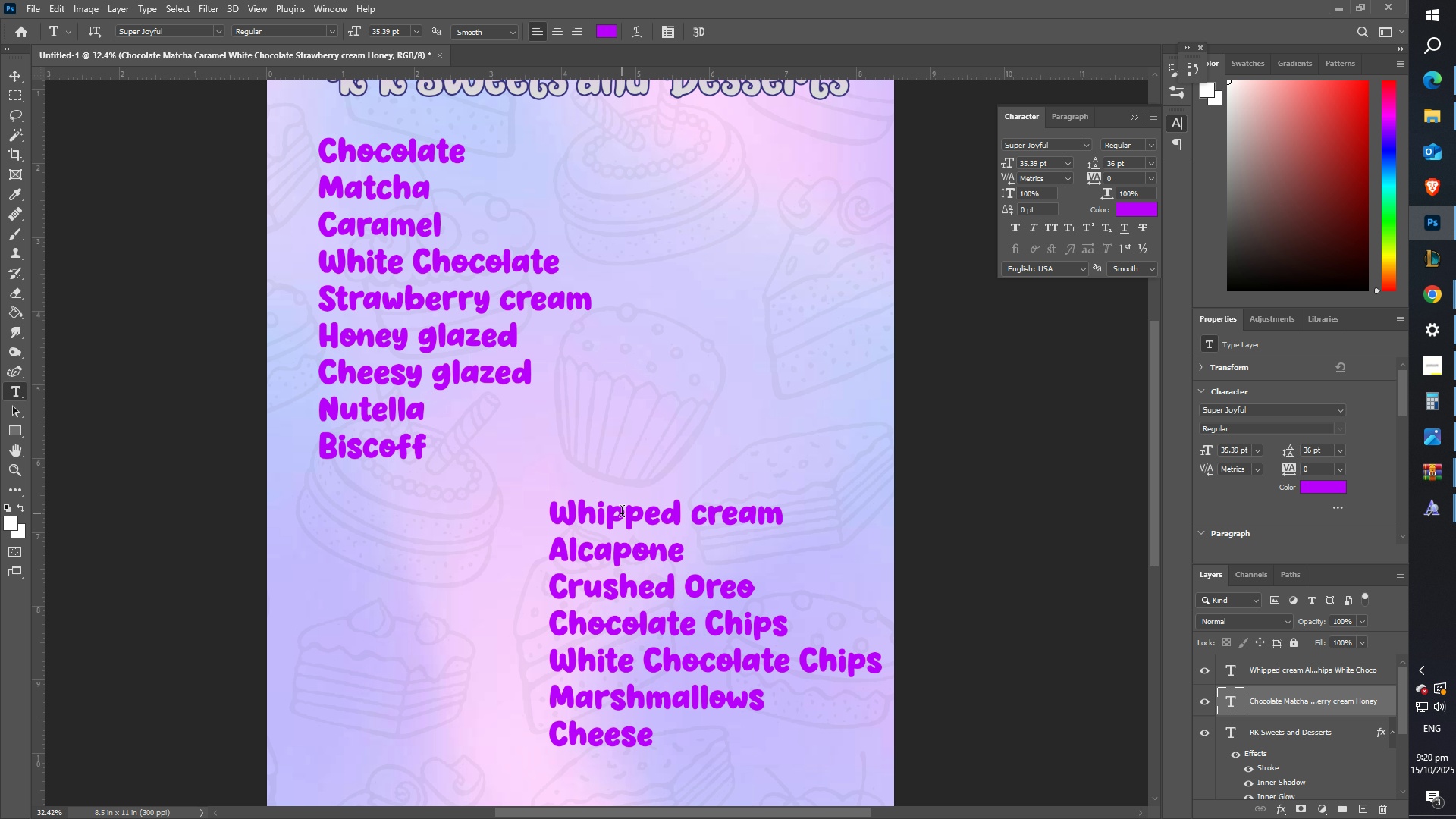 
left_click_drag(start_coordinate=[618, 141], to_coordinate=[795, 453])
 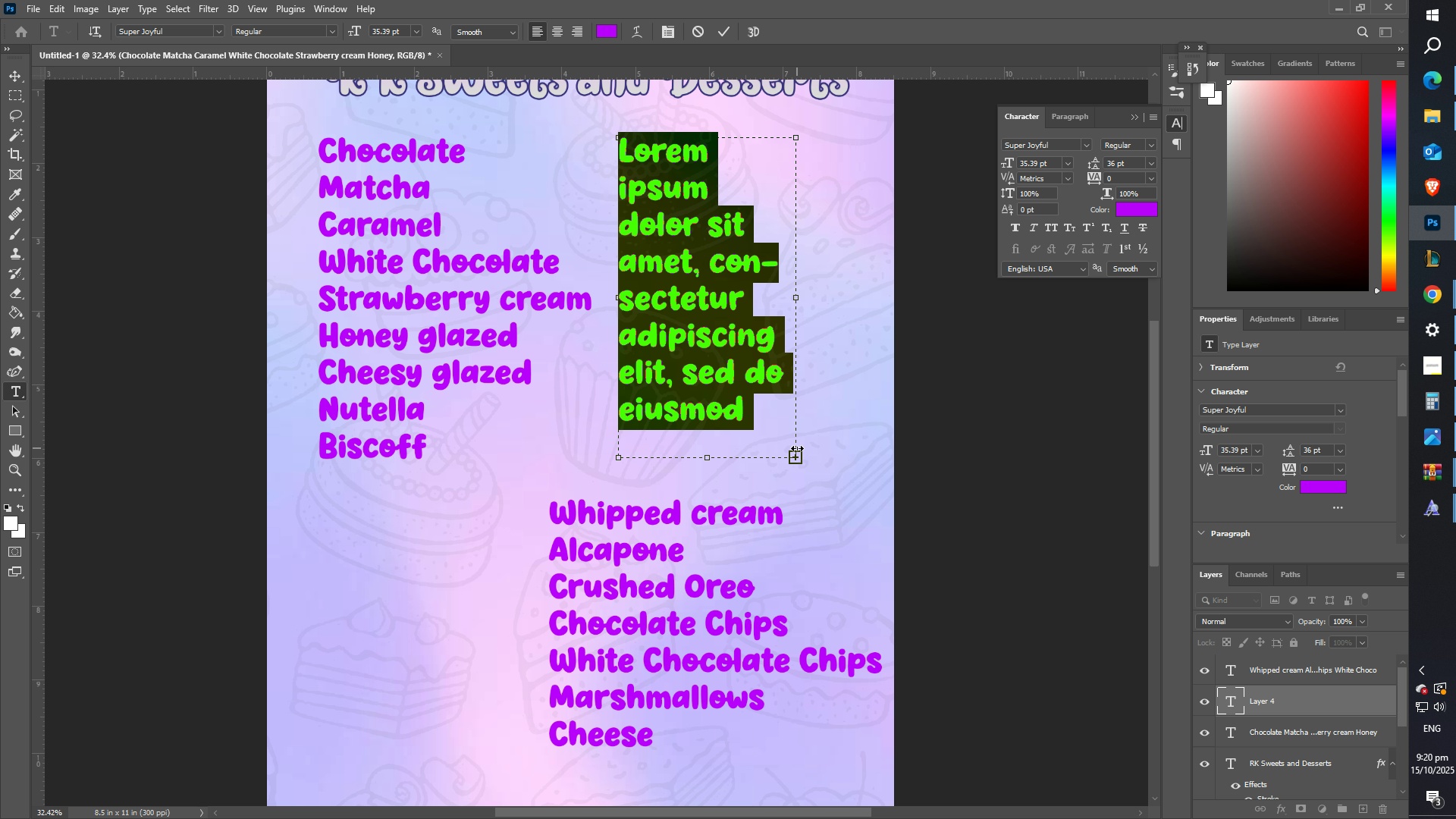 
key(Control+ControlLeft)
 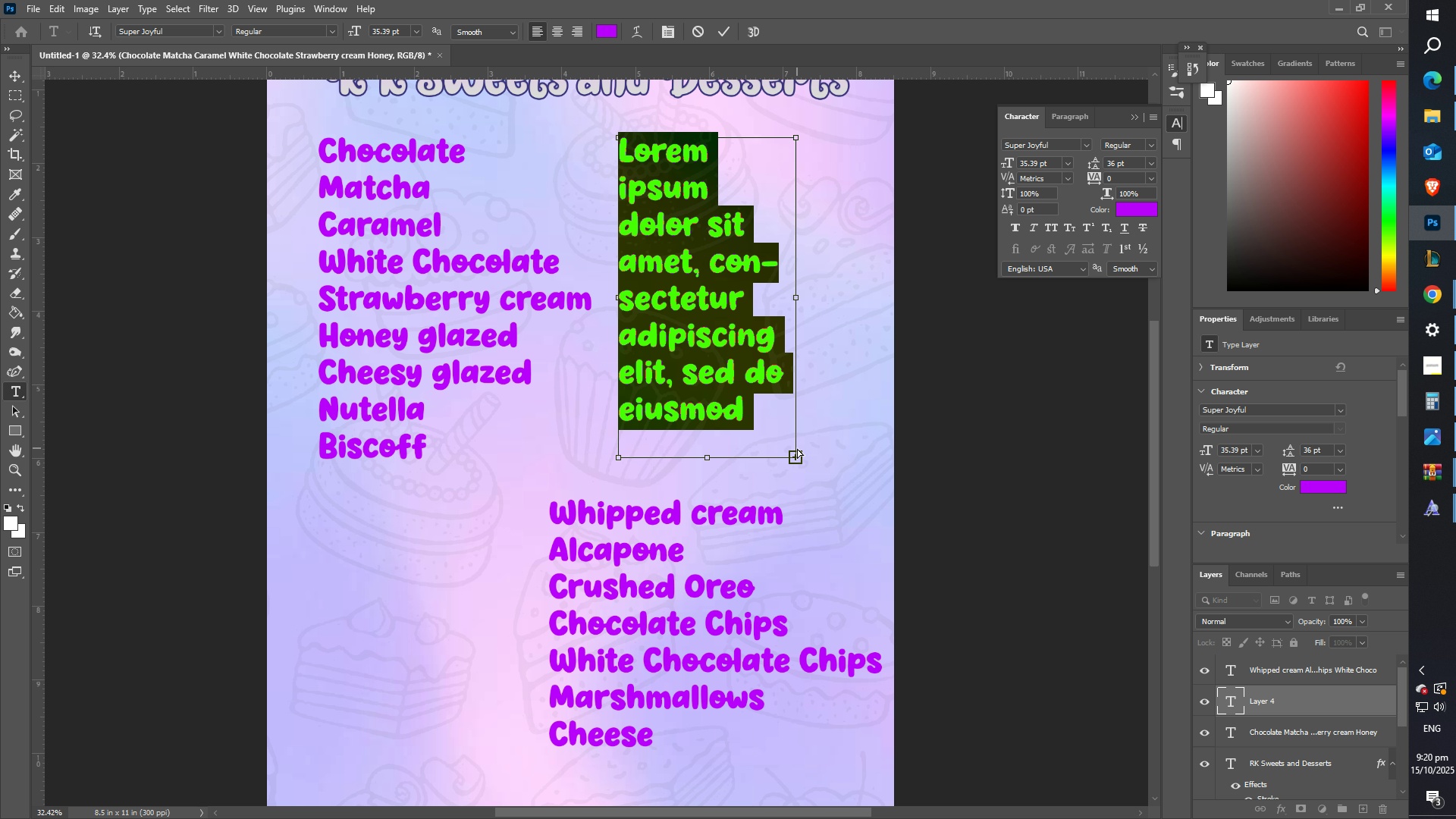 
key(Control+A)
 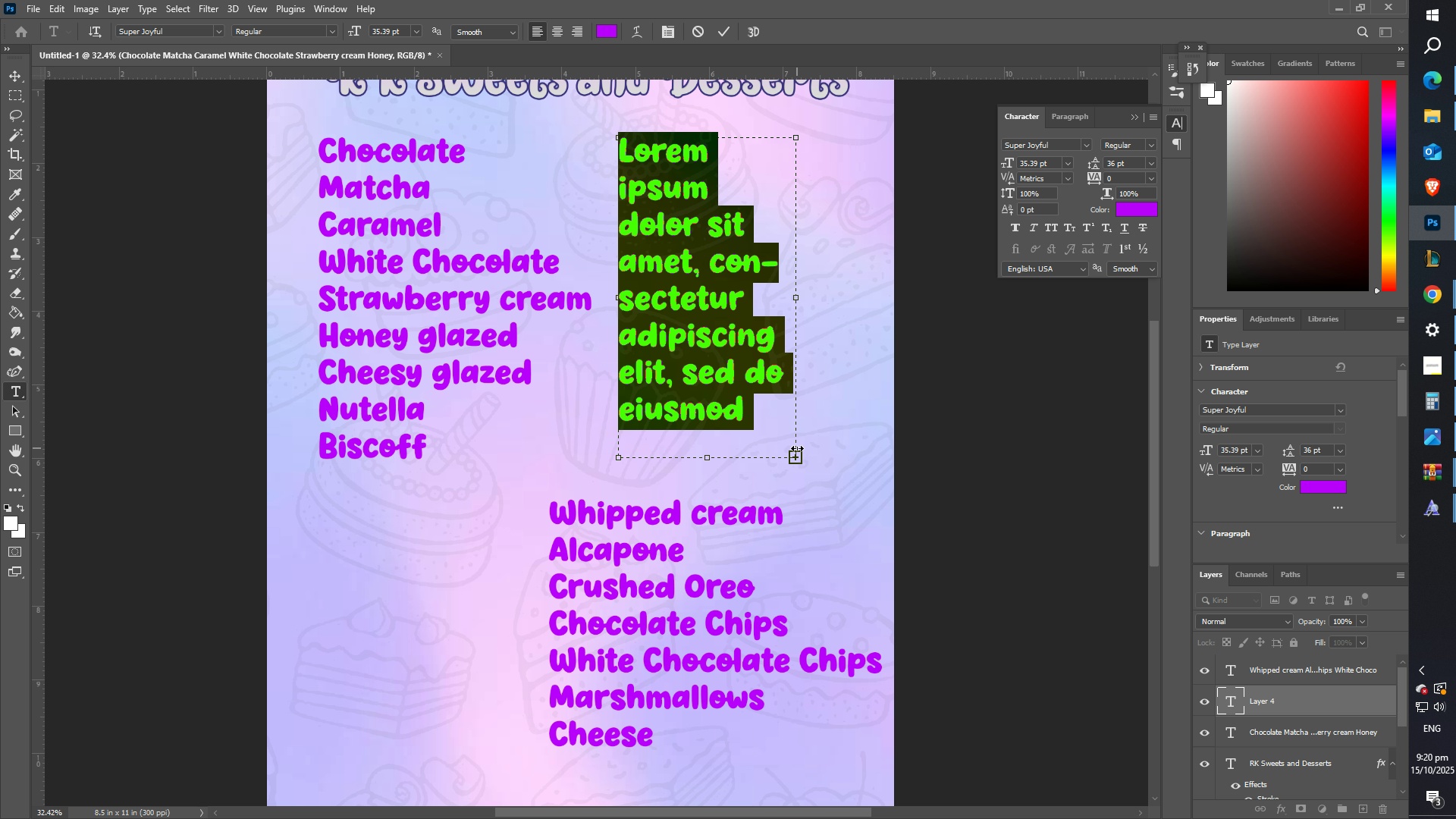 
key(CapsLock)
 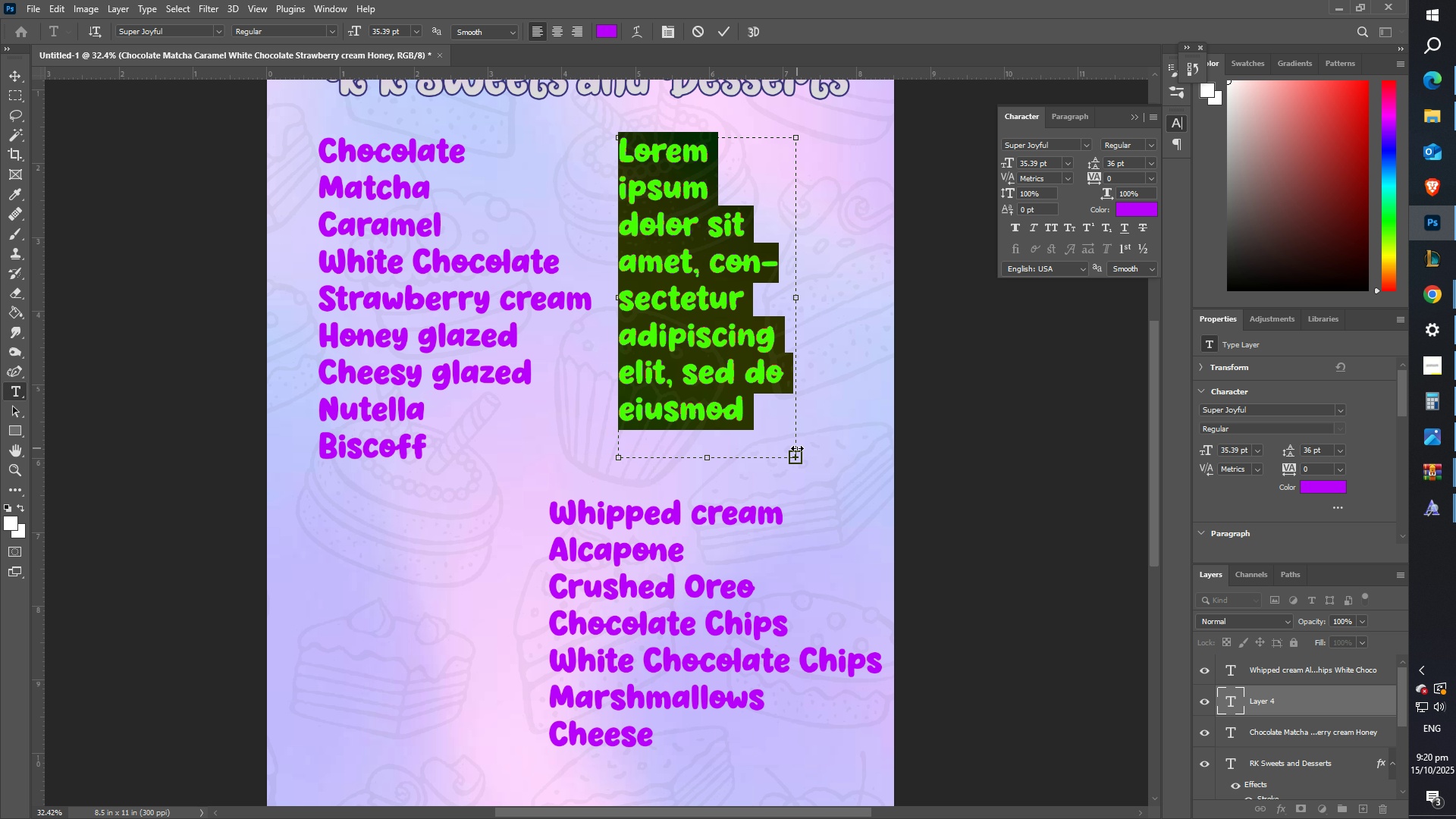 
key(Backspace)
 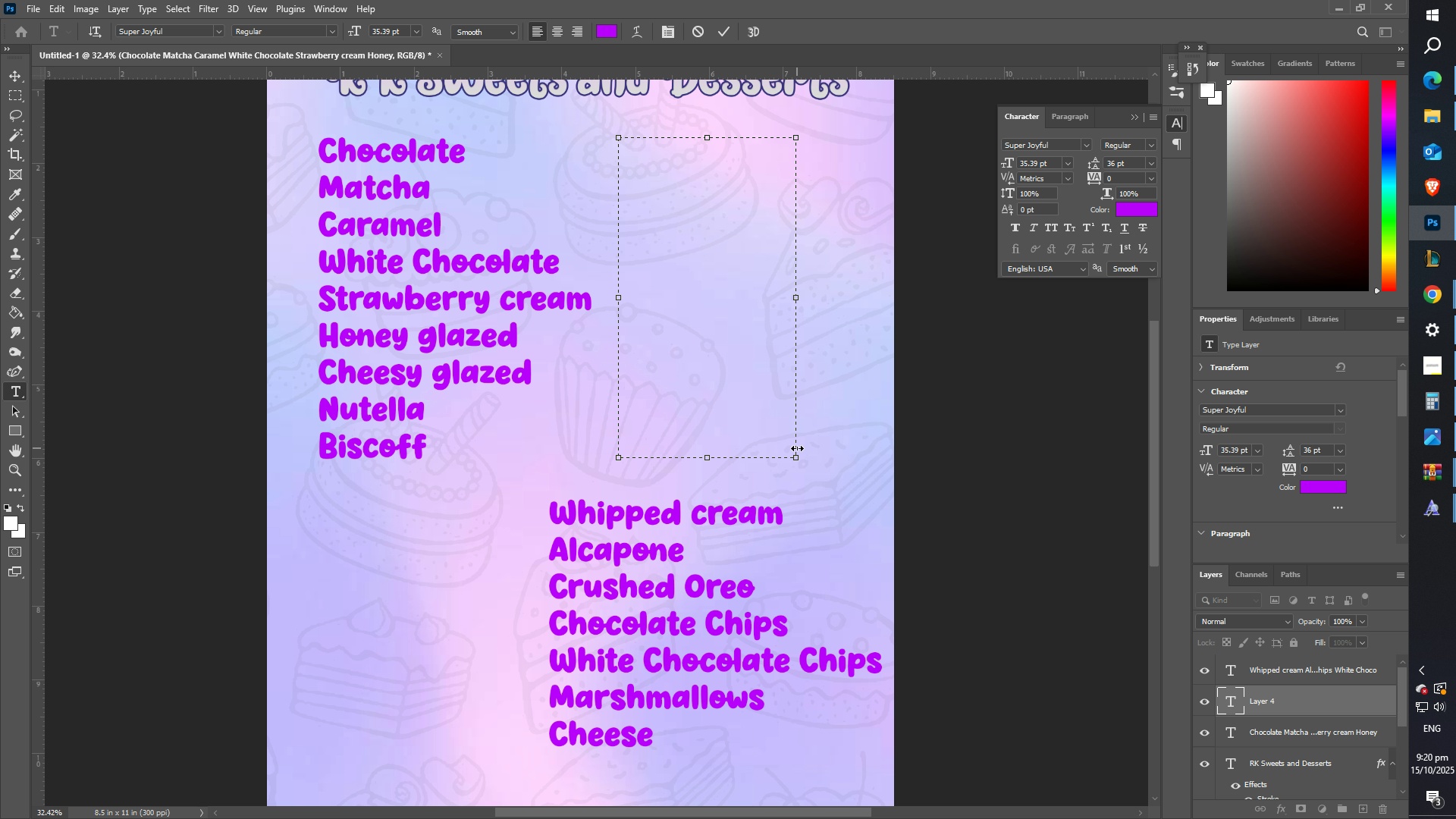 
key(Numpad5)
 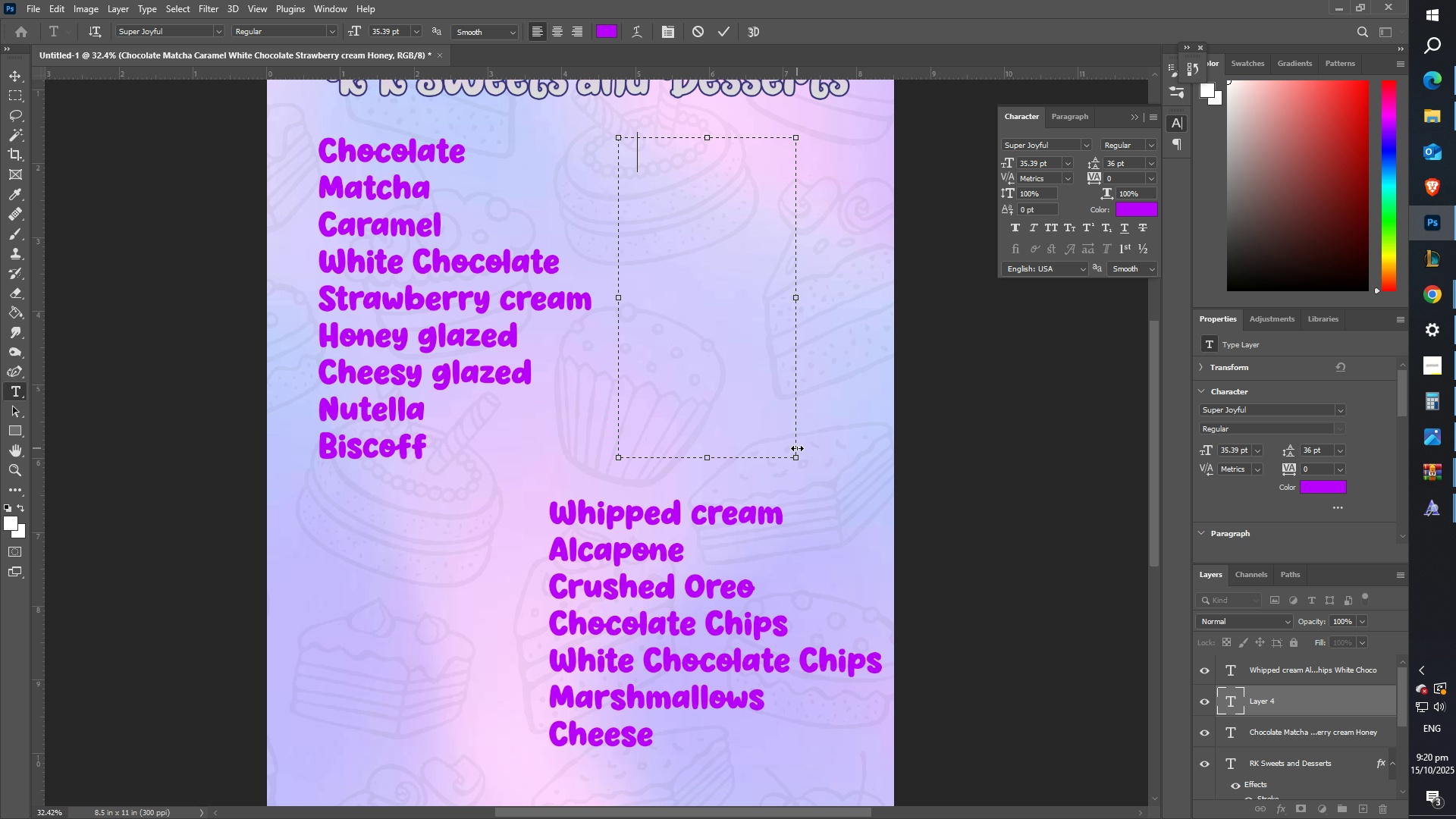 
key(Numpad0)
 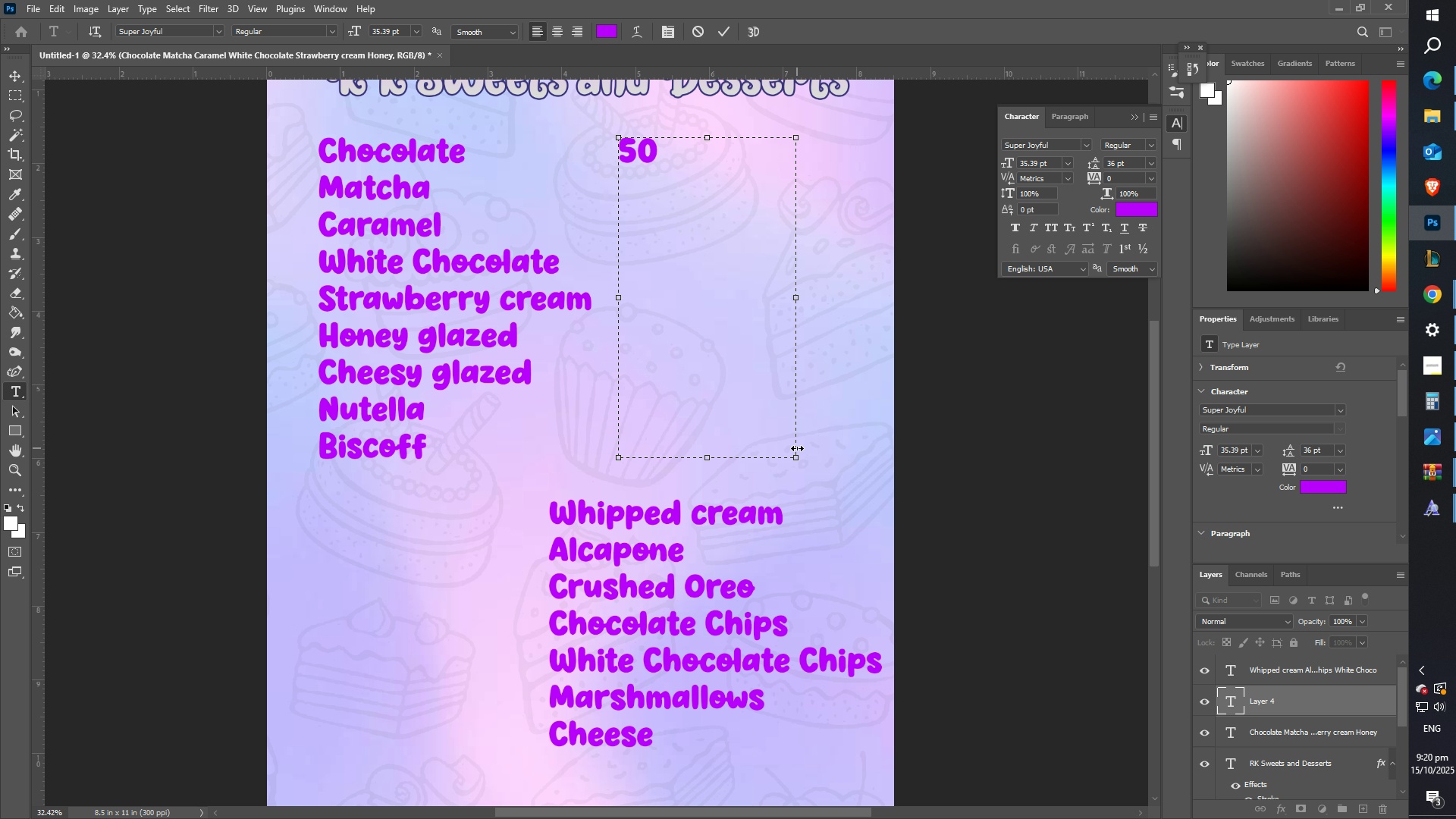 
key(Numpad0)
 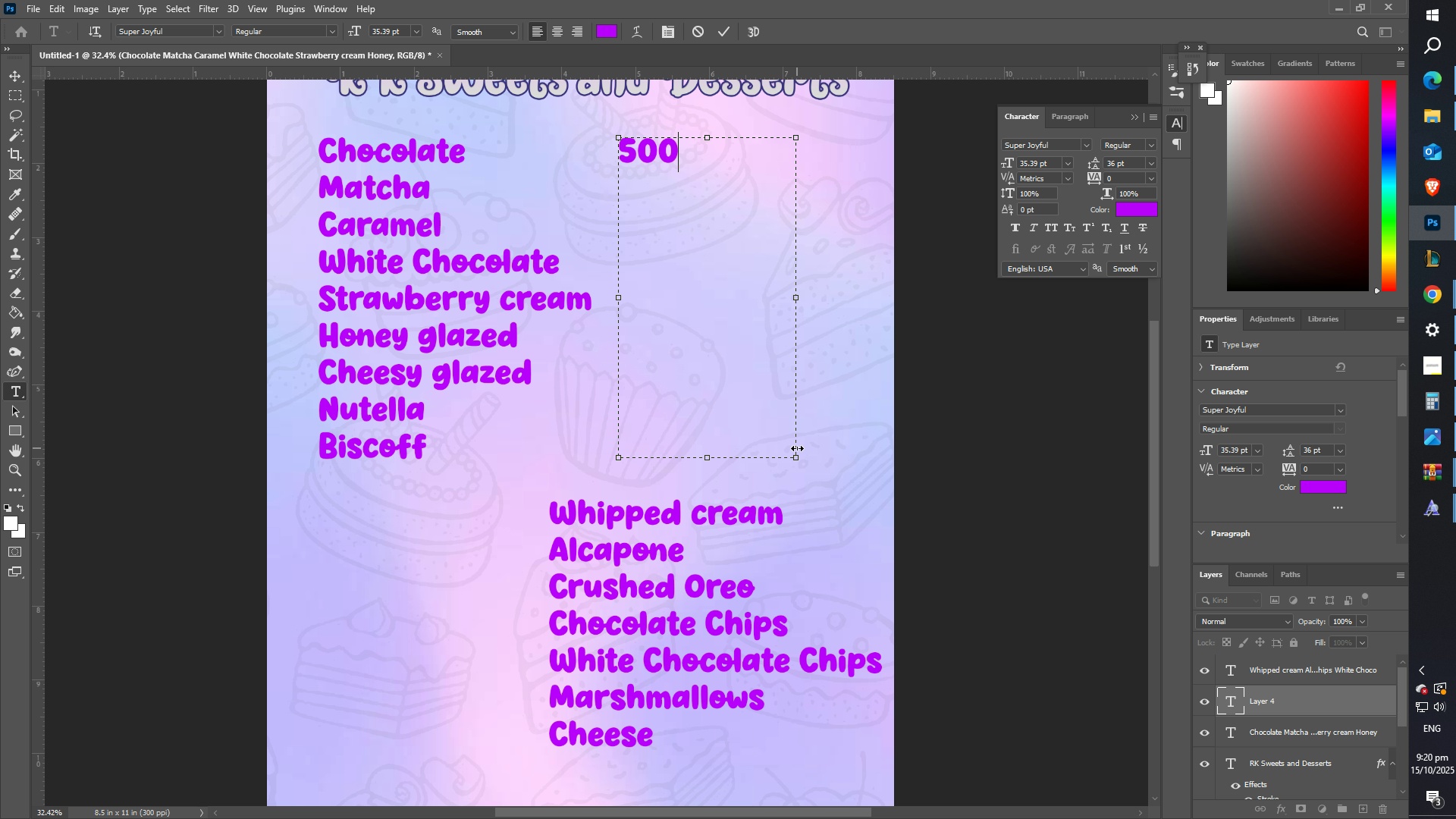 
key(Numpad0)
 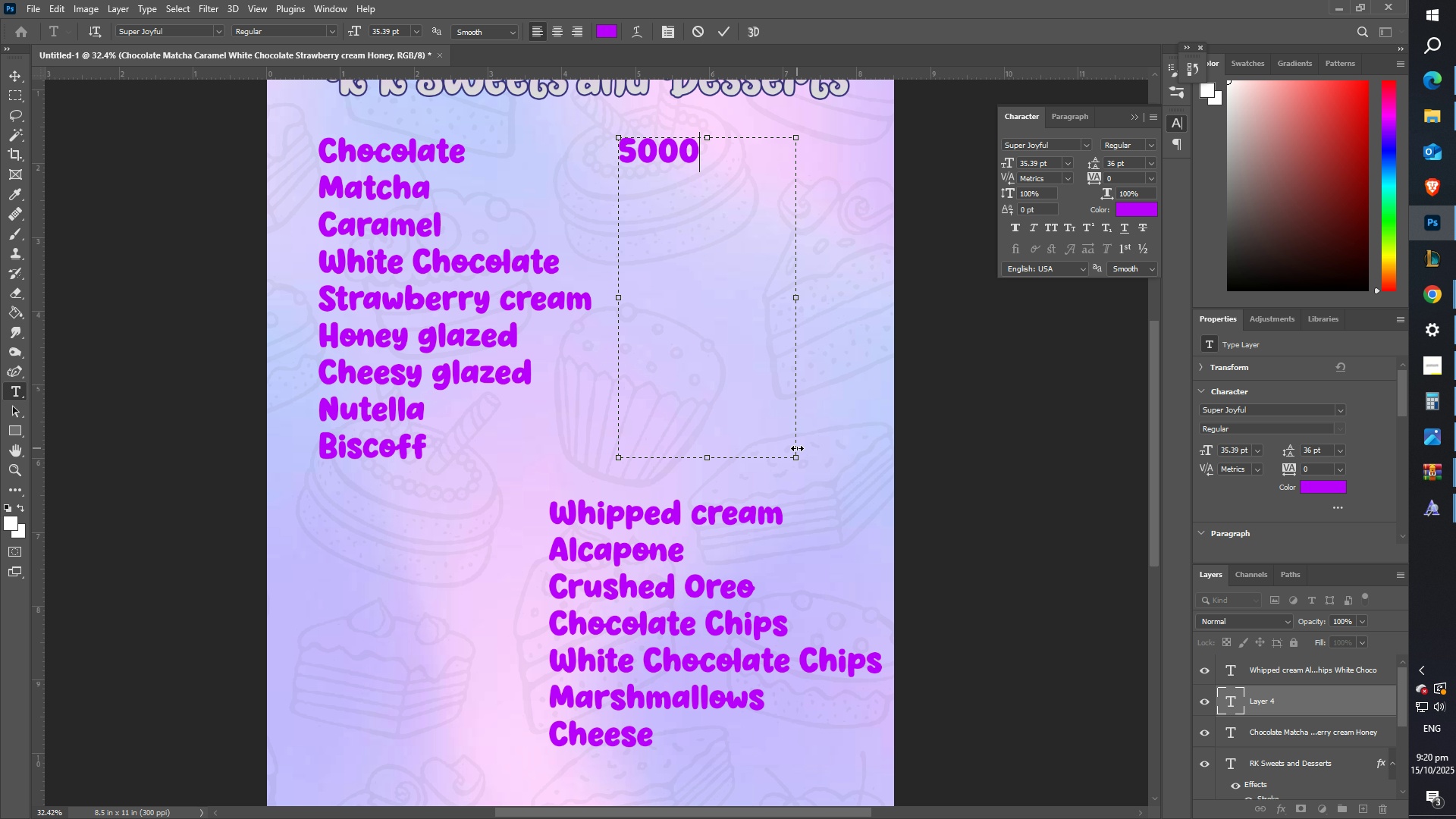 
key(Backspace)
 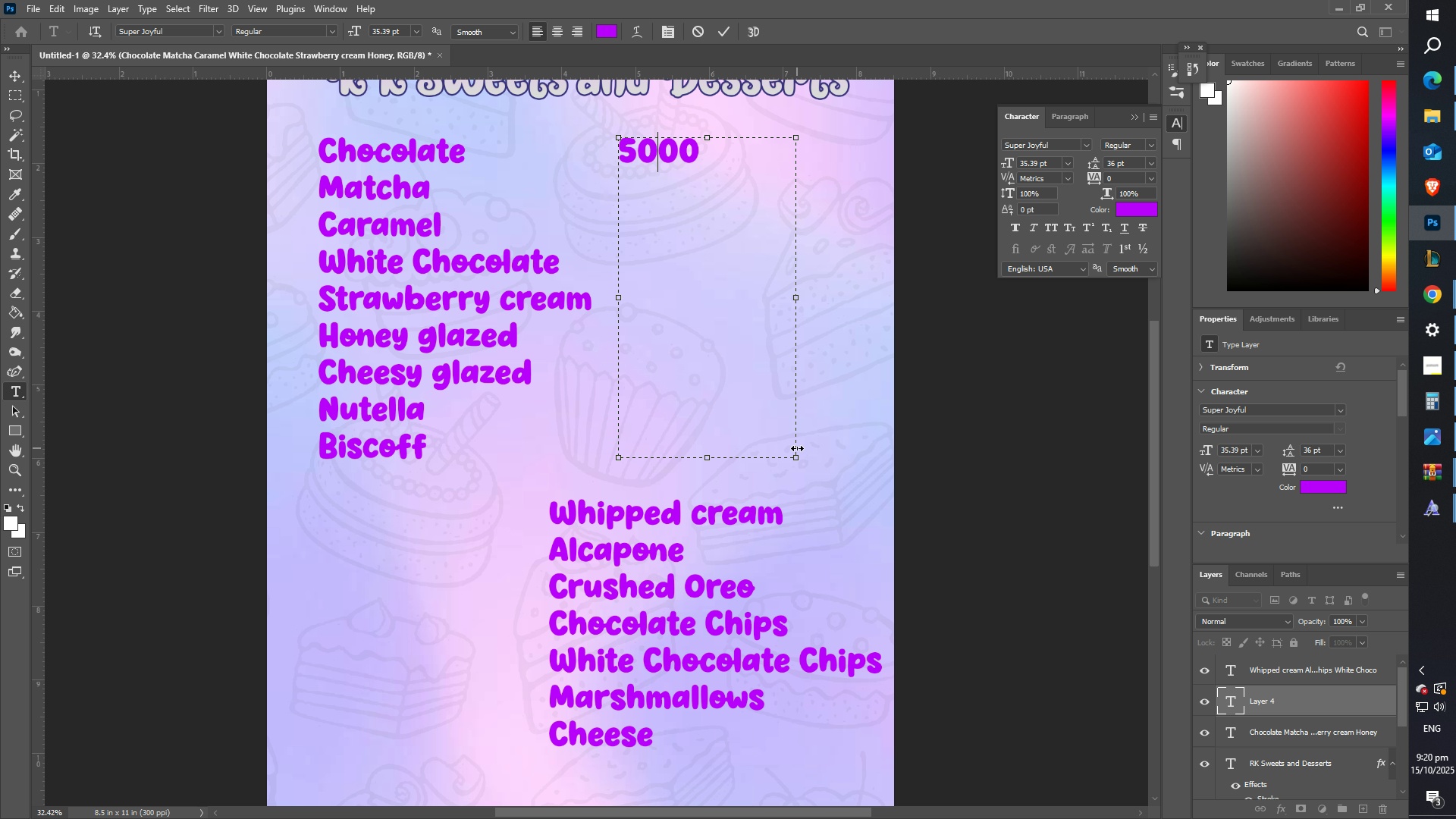 
key(Backspace)
 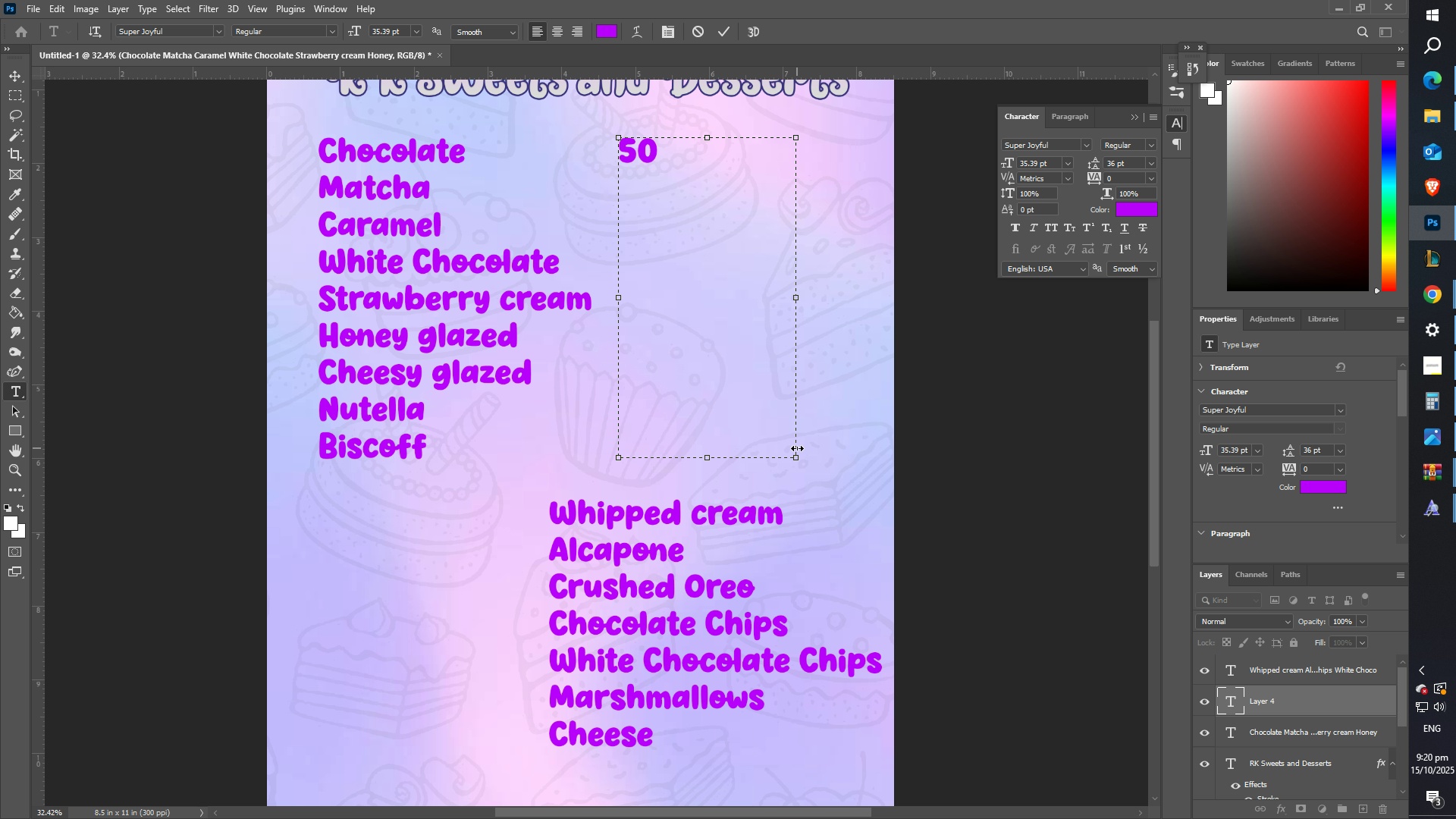 
key(NumpadDecimal)
 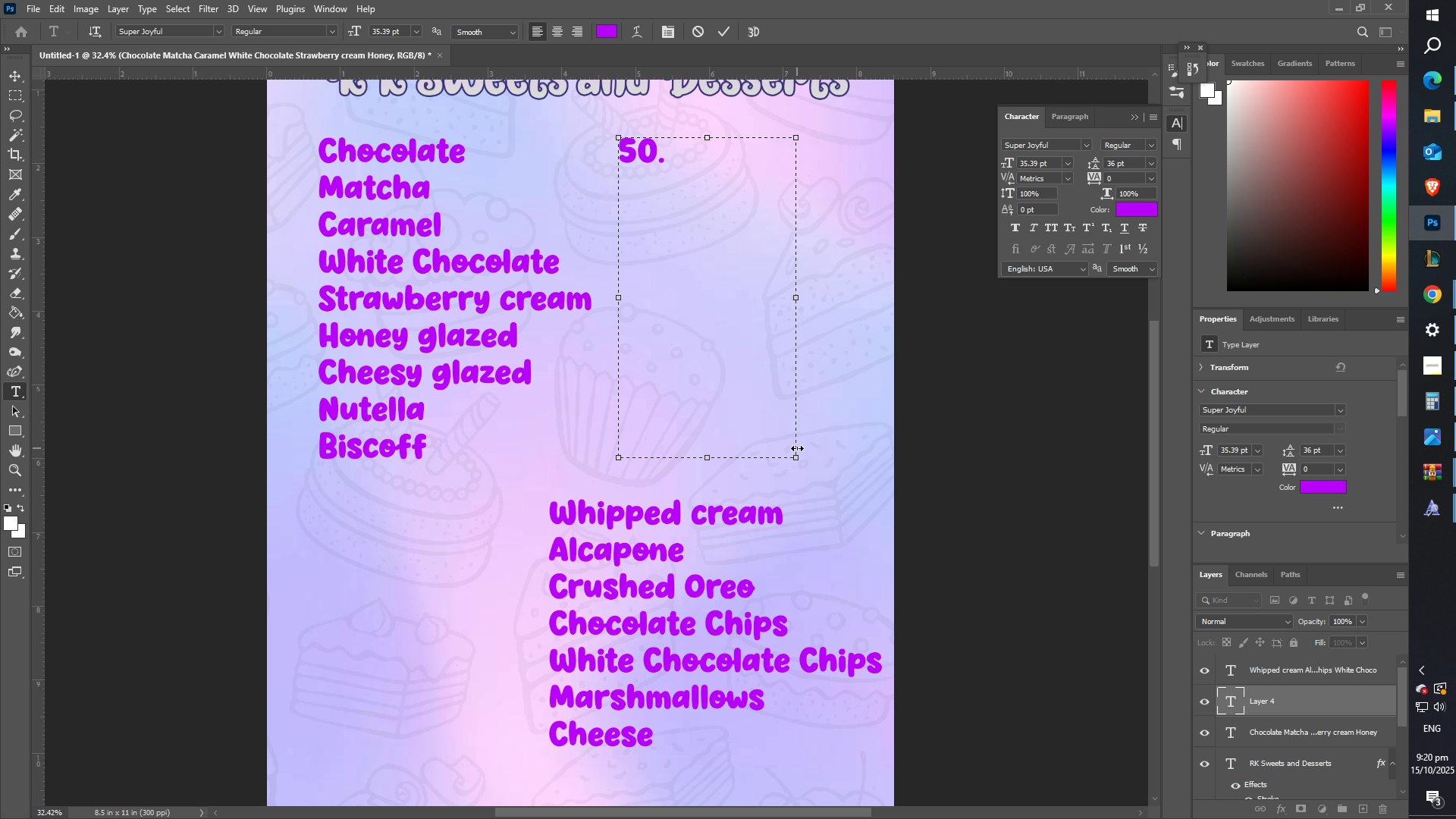 
key(Numpad0)
 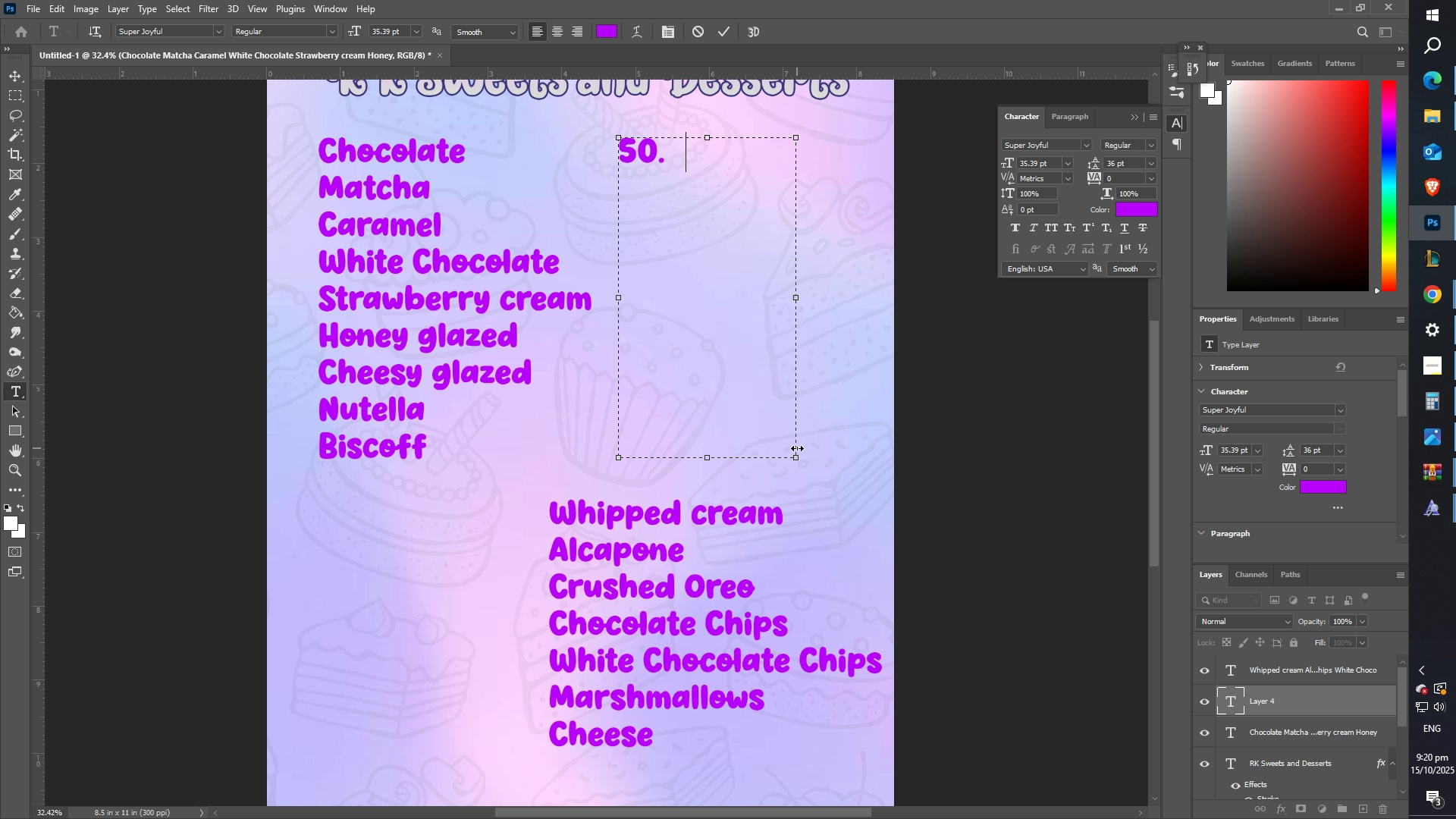 
key(Numpad0)
 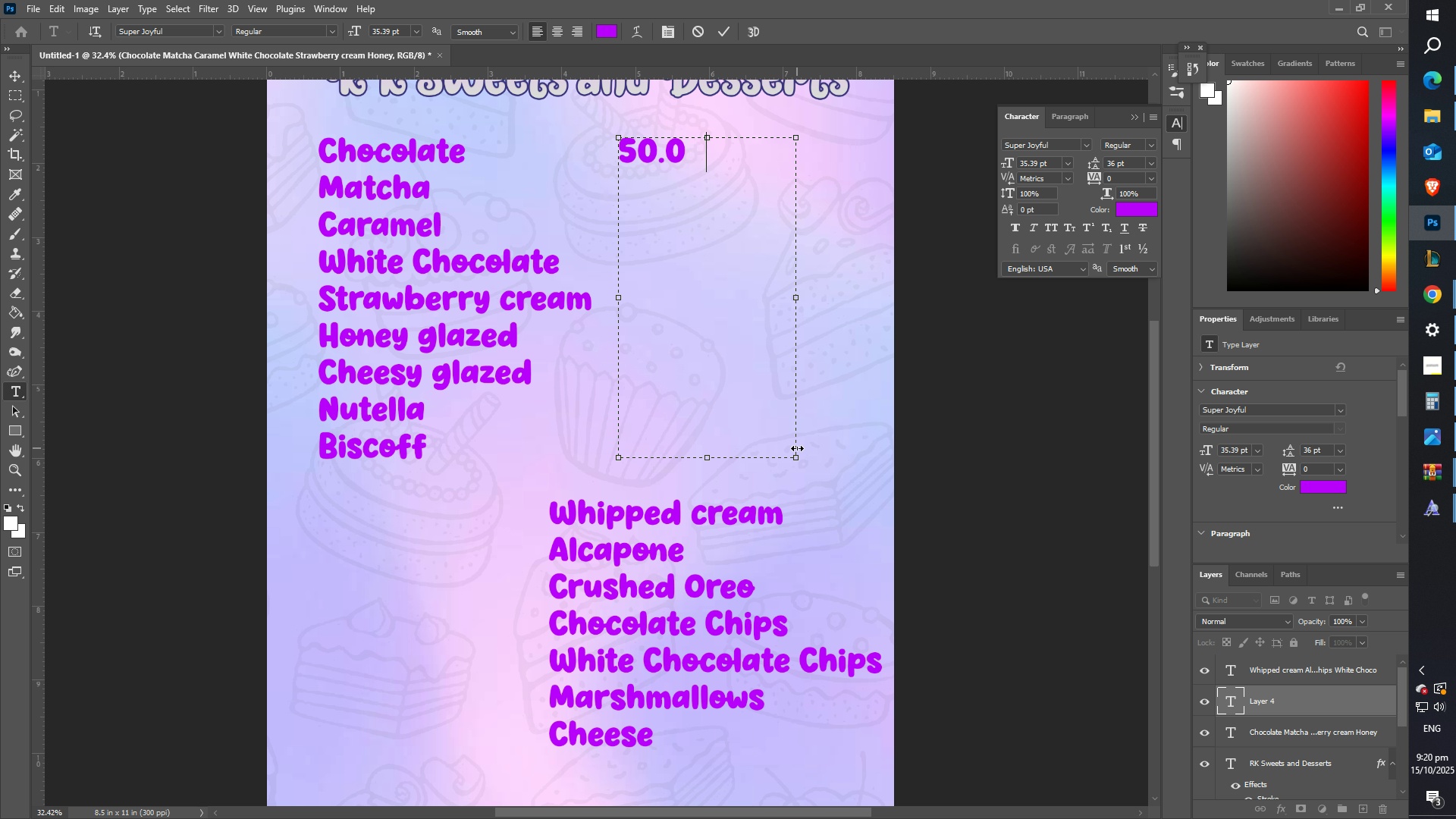 
key(NumpadEnter)
 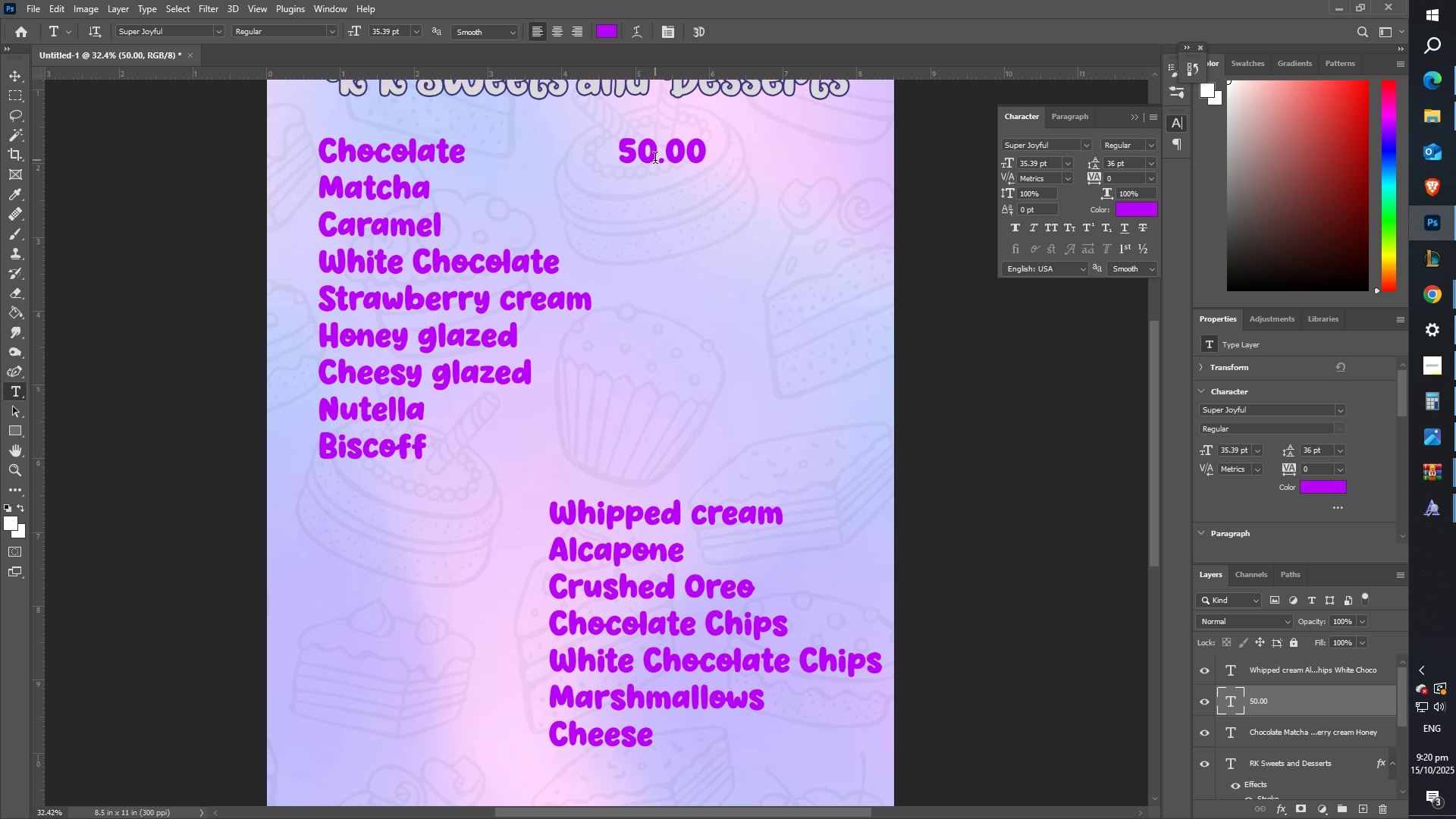 
double_click([722, 158])
 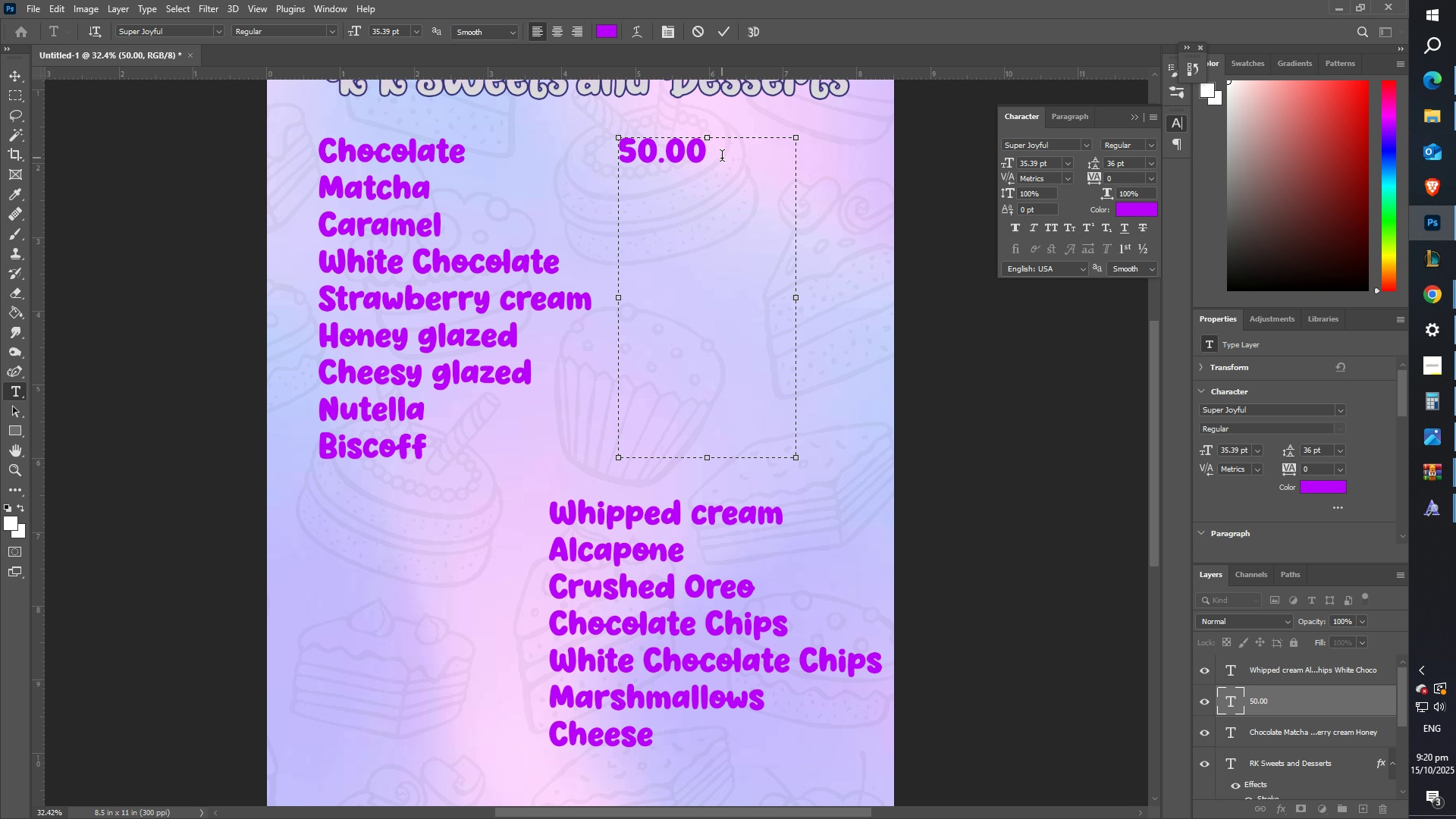 
key(Enter)
 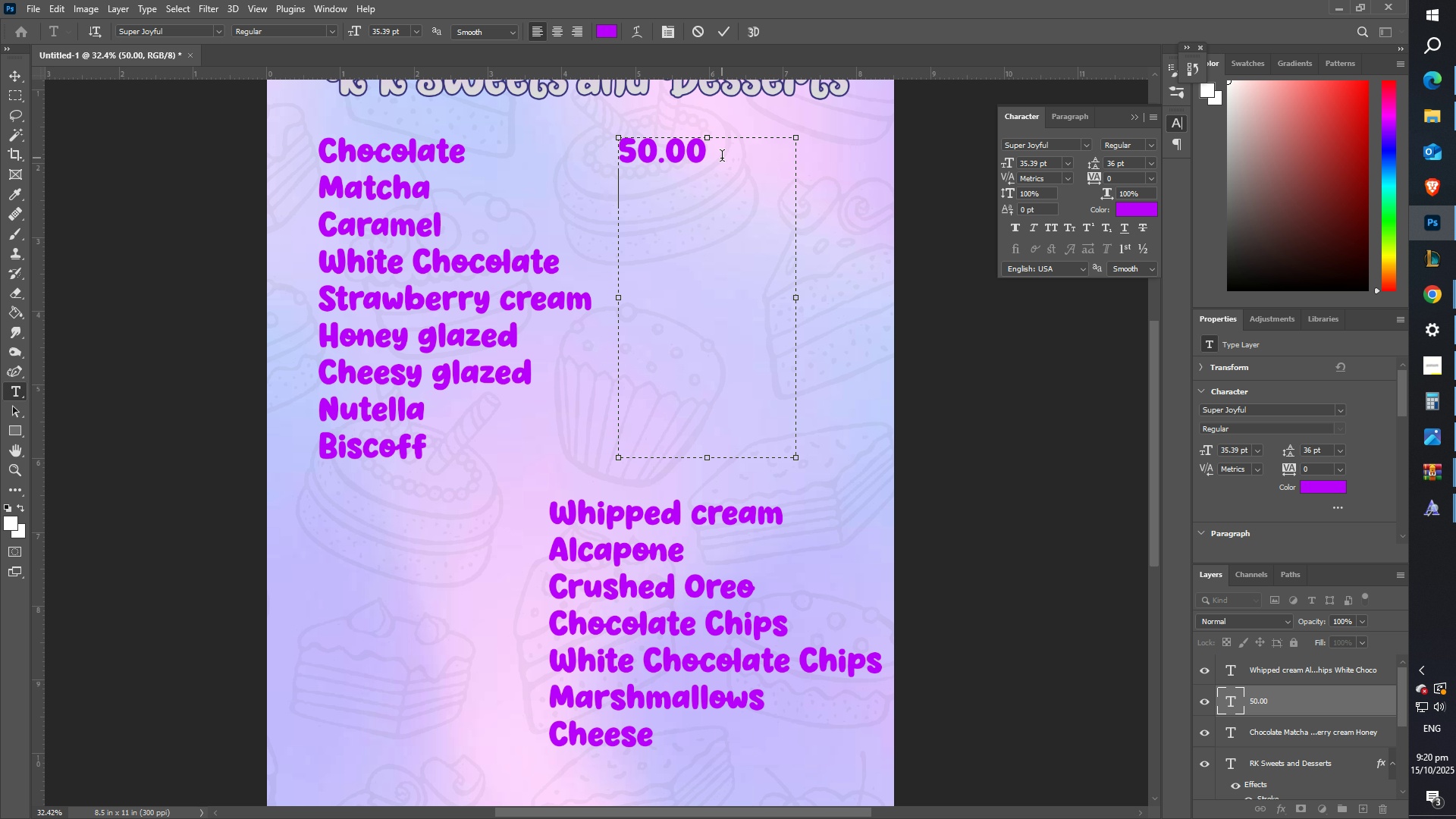 
key(Numpad5)
 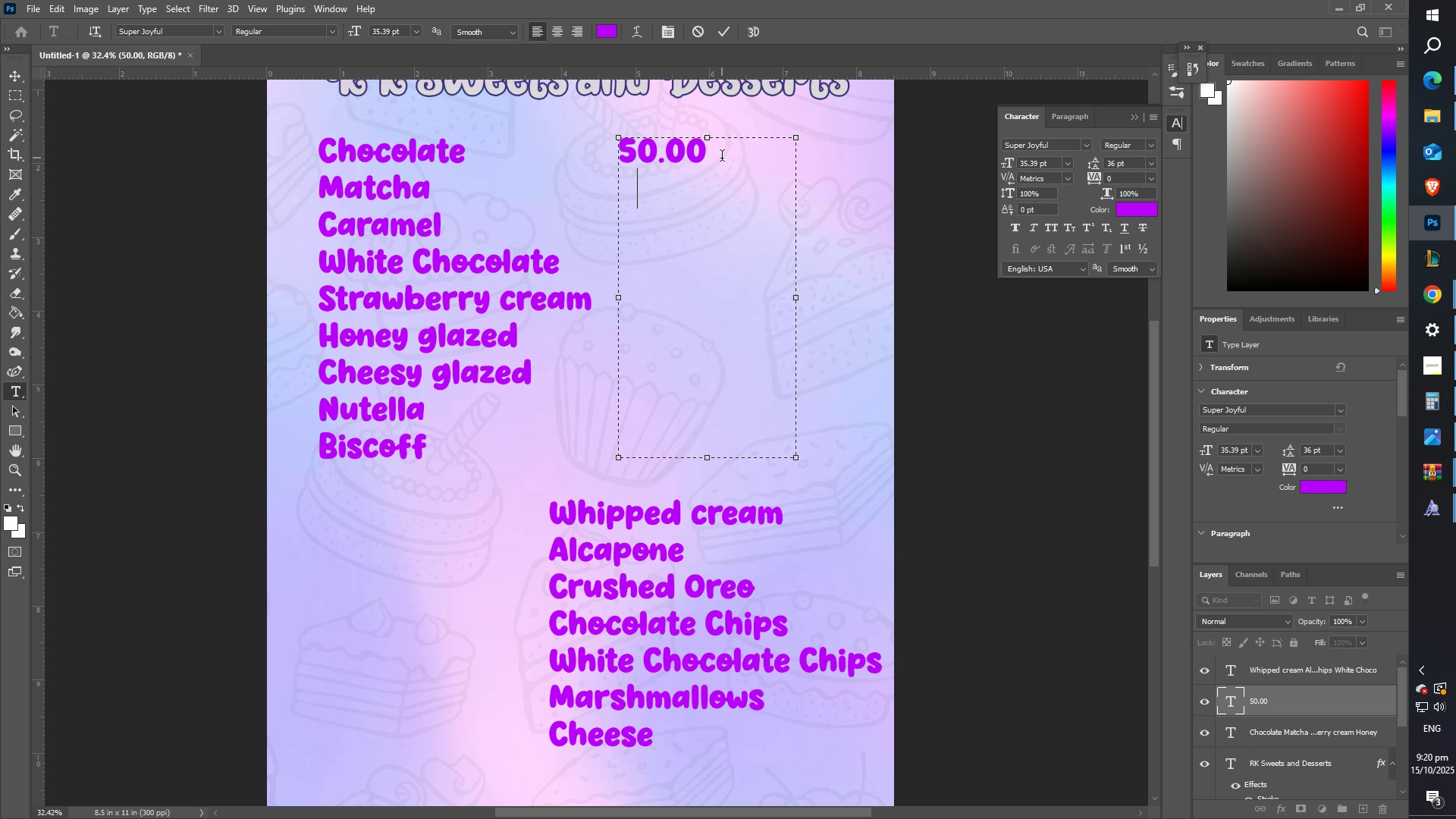 
key(Numpad0)
 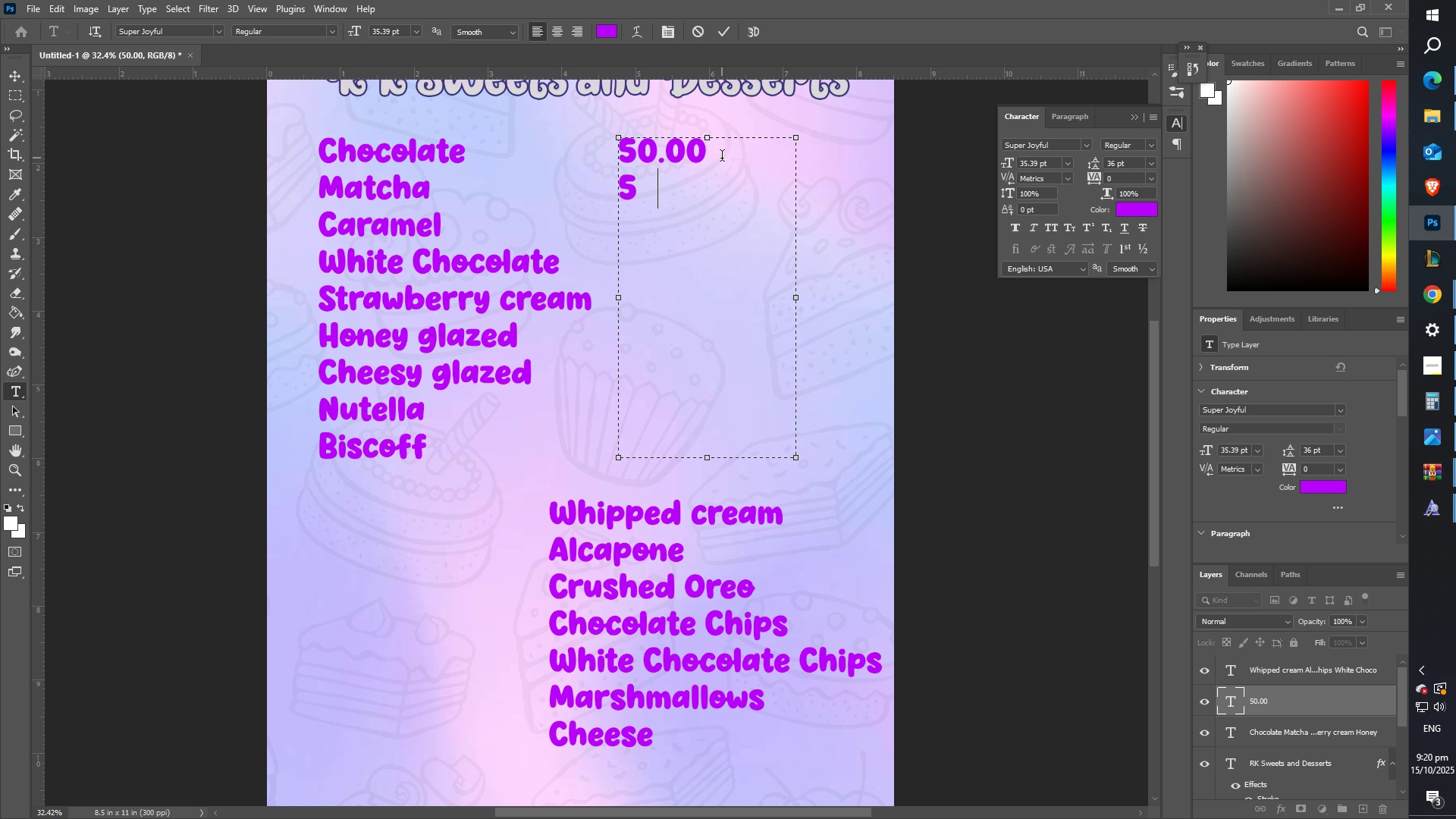 
key(NumpadDecimal)
 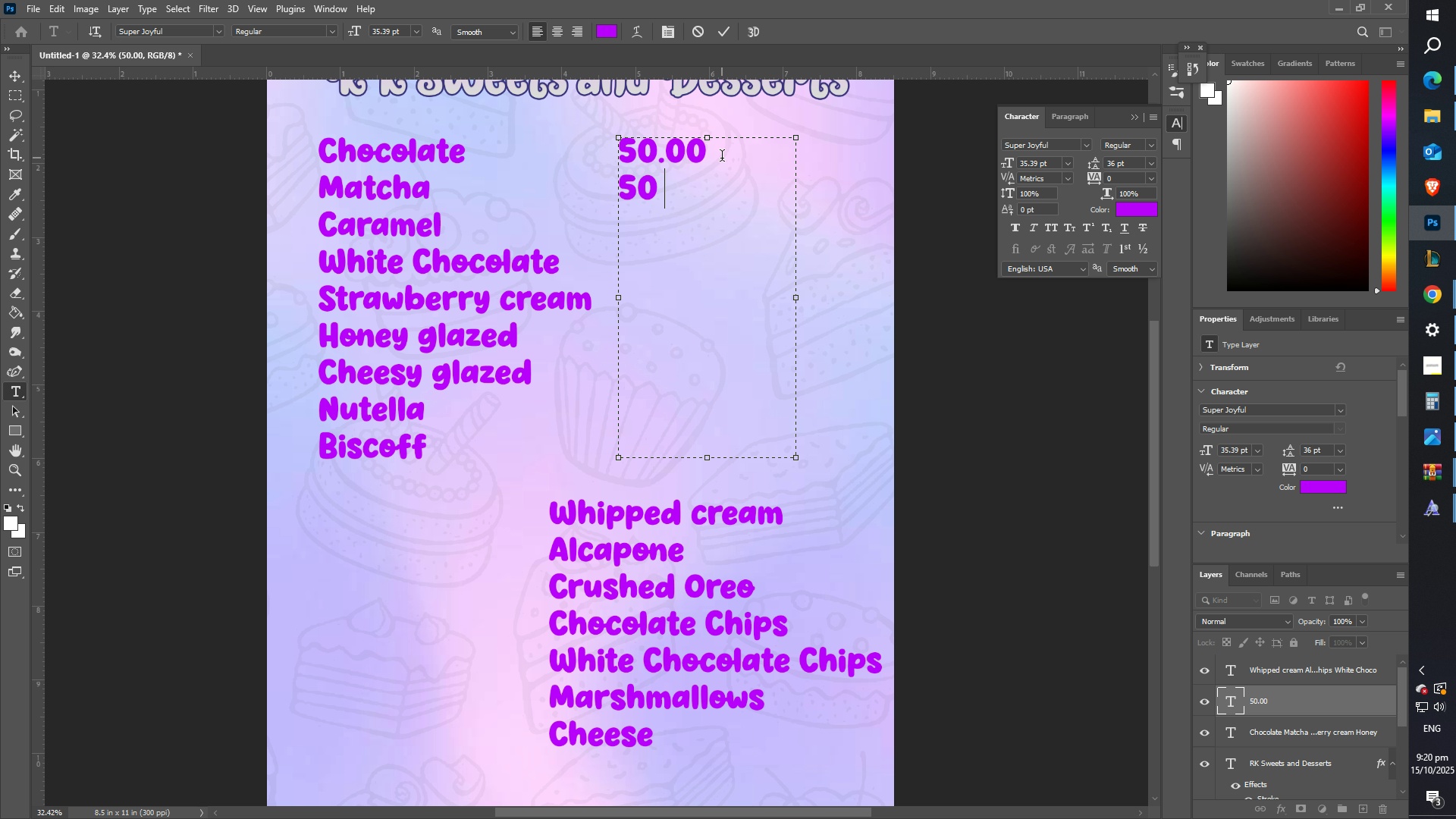 
key(Numpad0)
 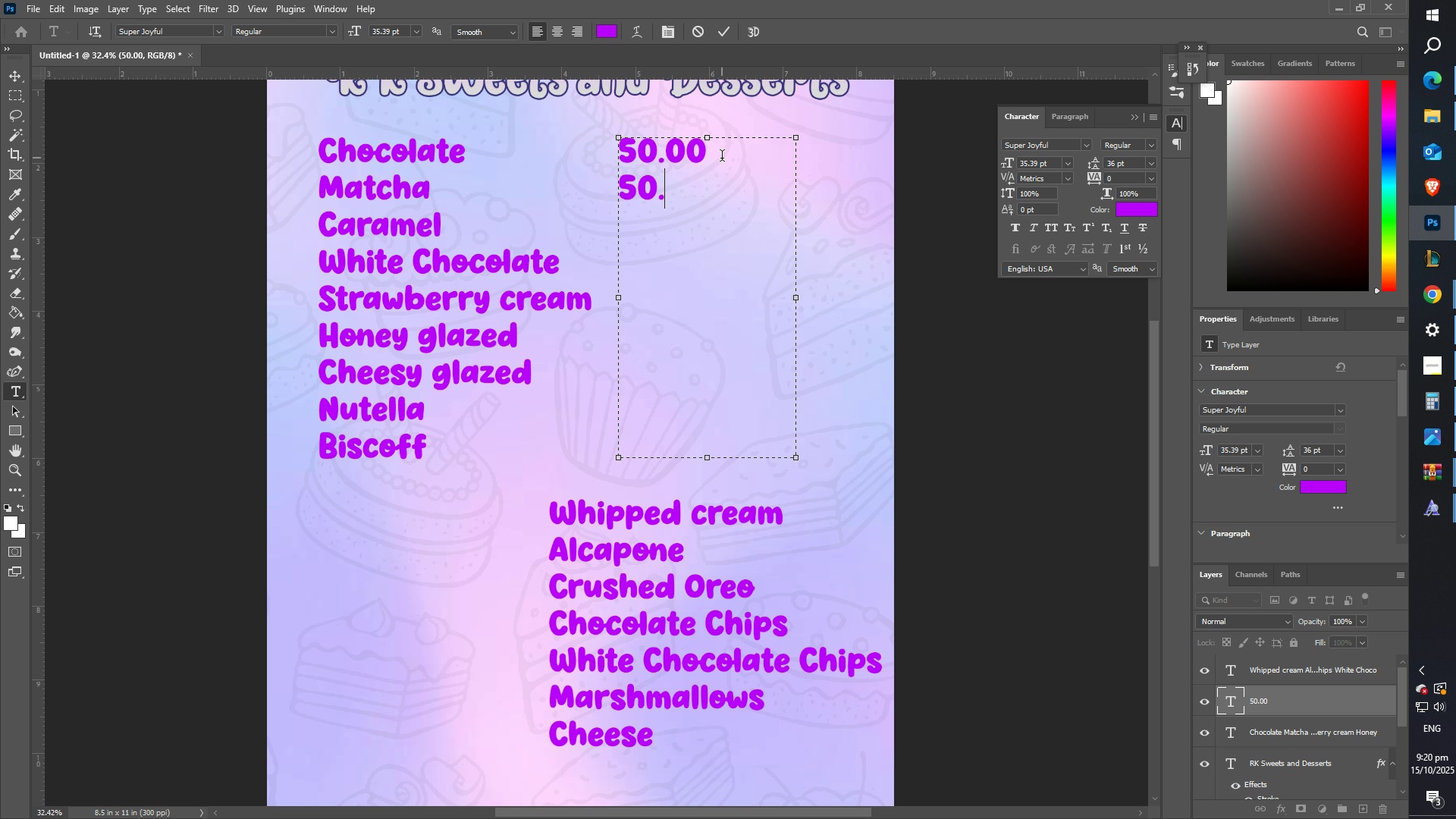 
key(Numpad0)
 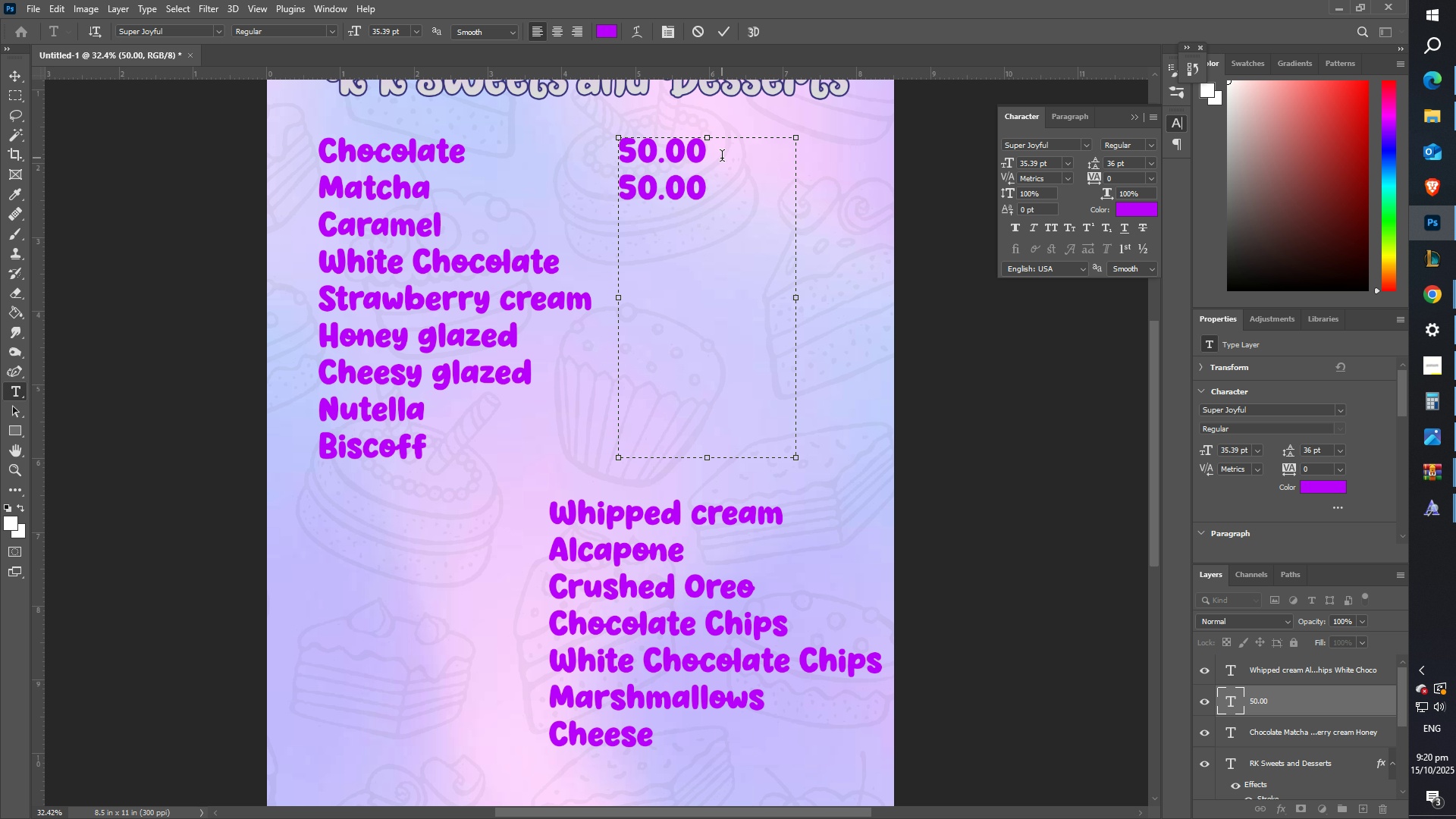 
key(NumpadEnter)
 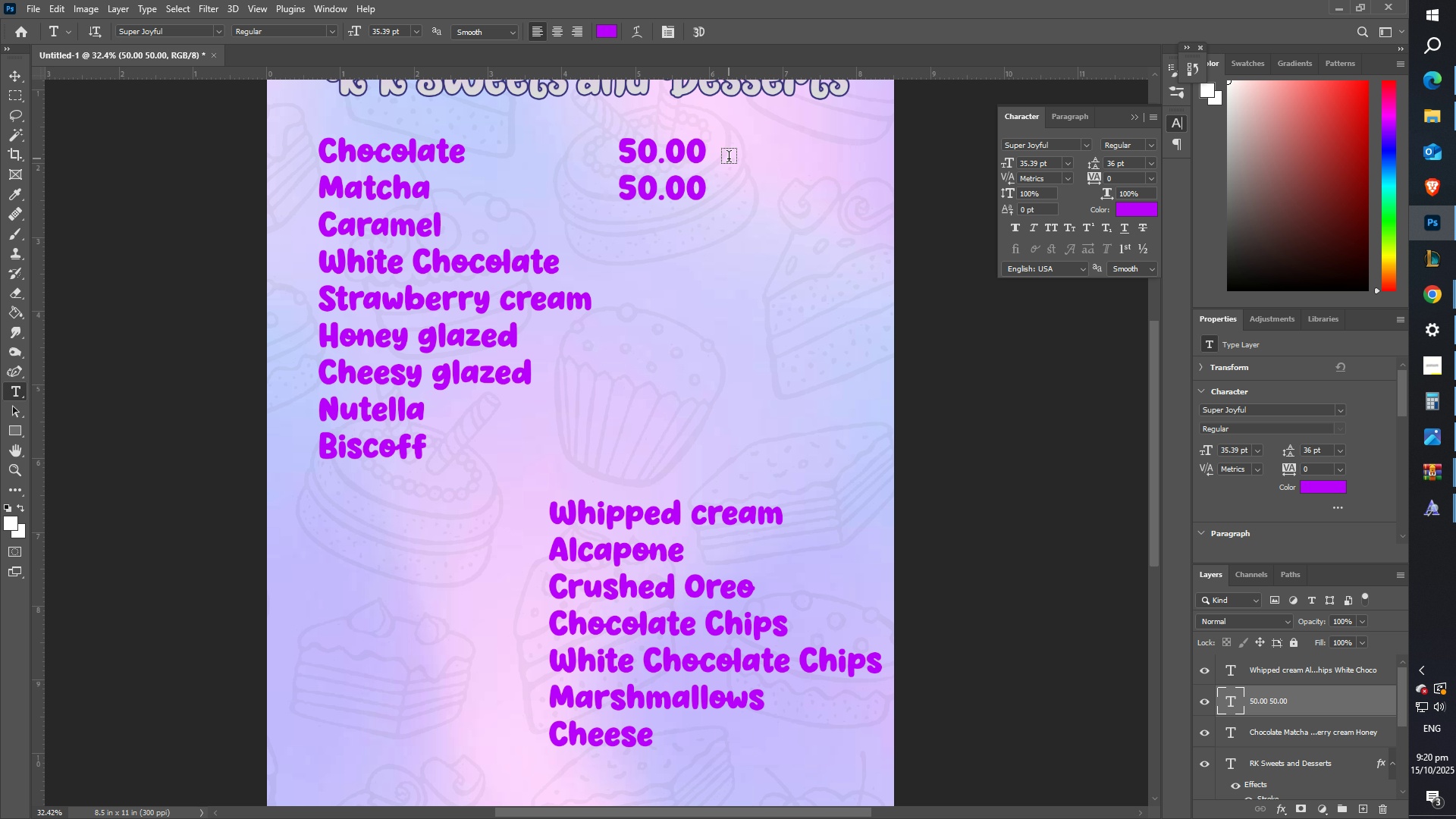 
left_click_drag(start_coordinate=[667, 177], to_coordinate=[671, 178])
 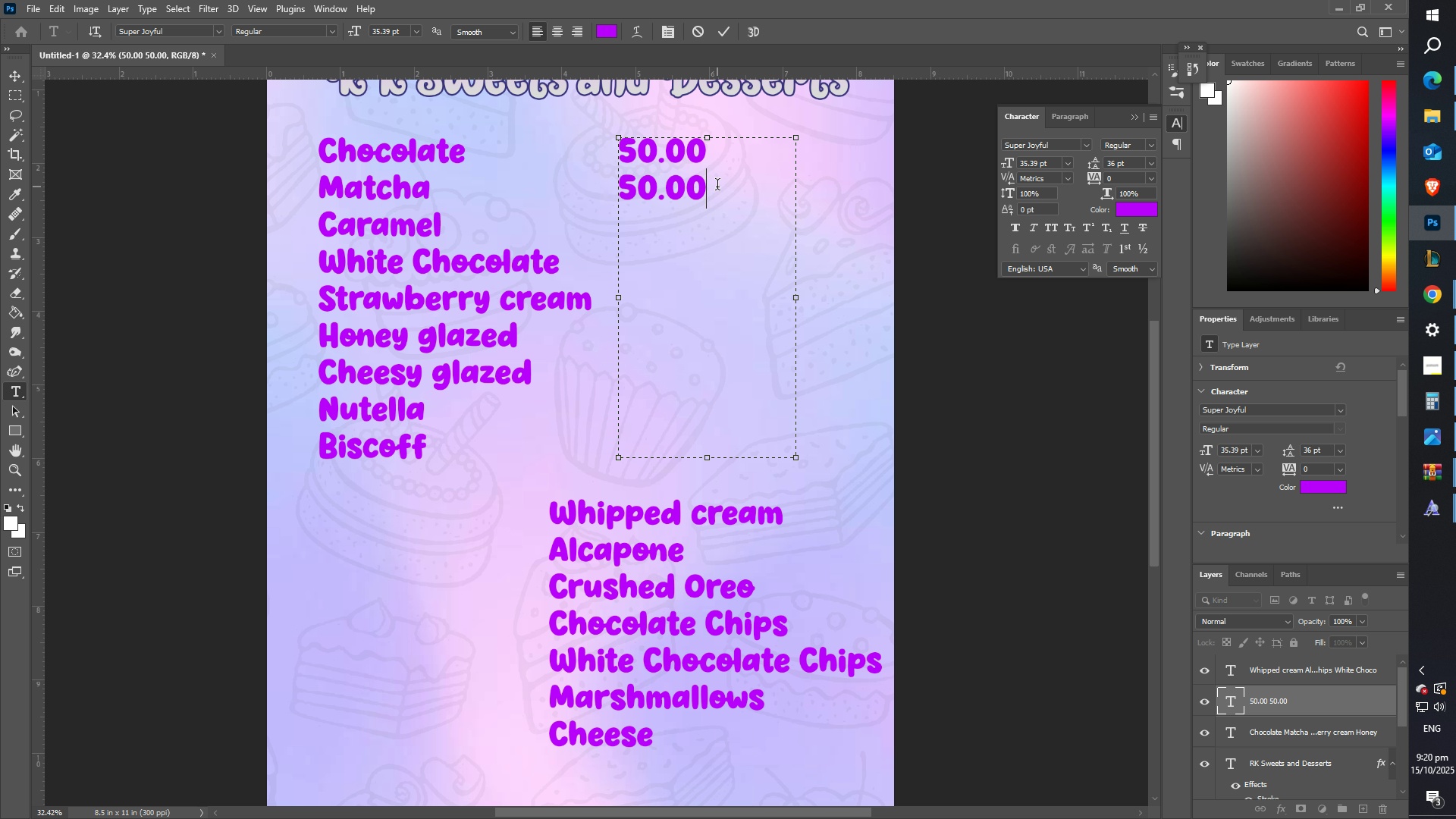 
double_click([717, 187])
 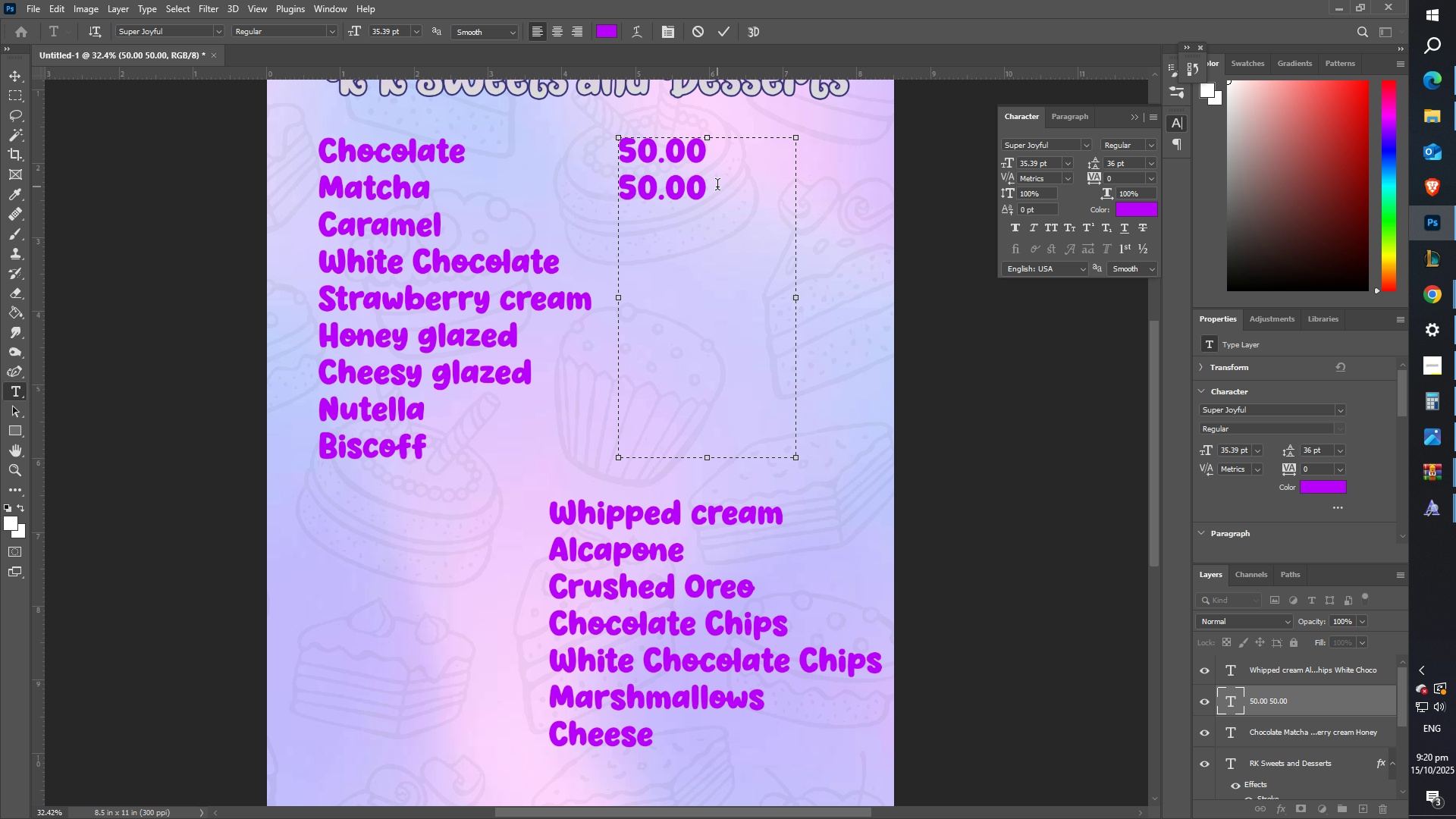 
key(Enter)
 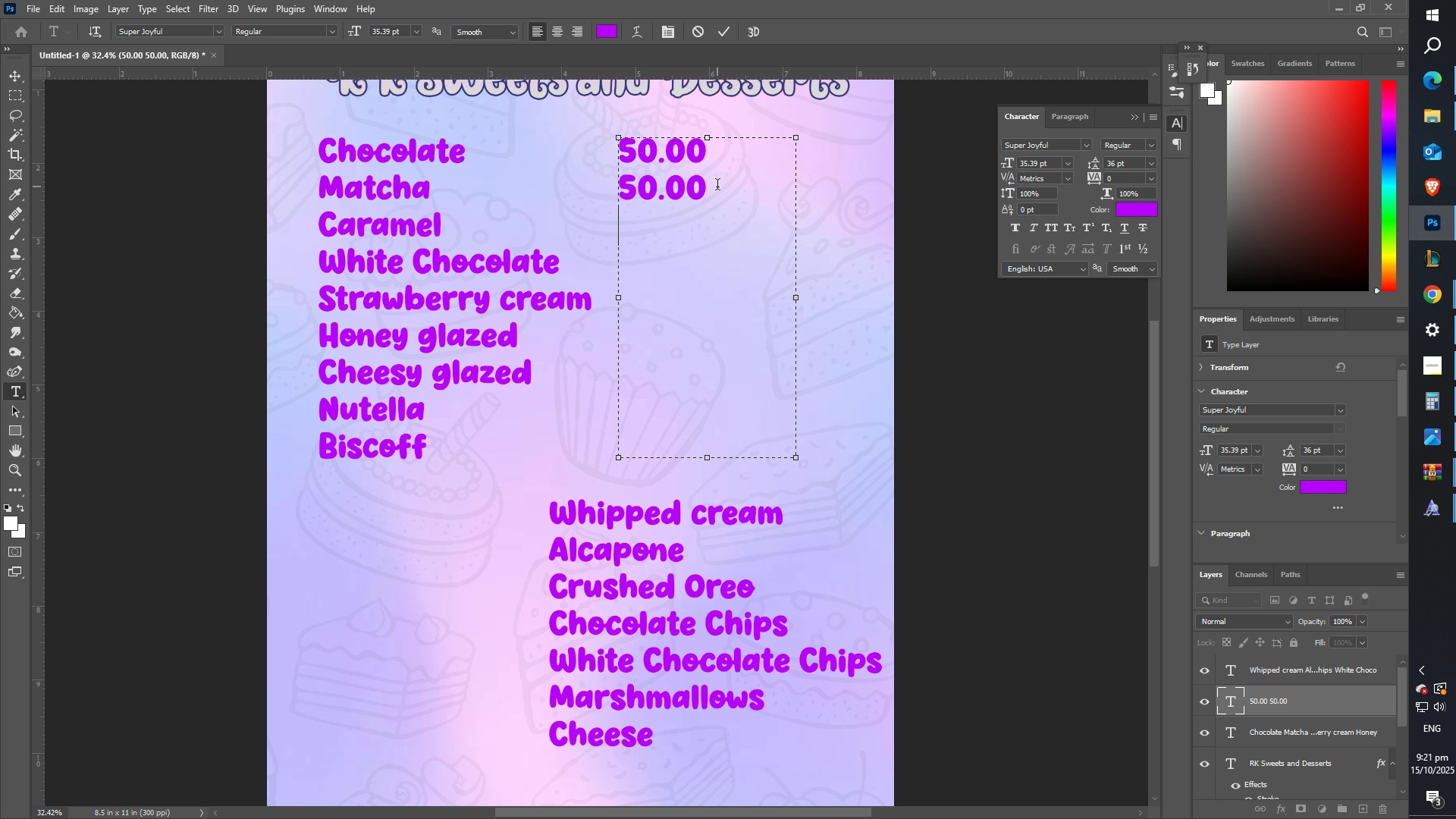 
left_click_drag(start_coordinate=[719, 191], to_coordinate=[629, 160])
 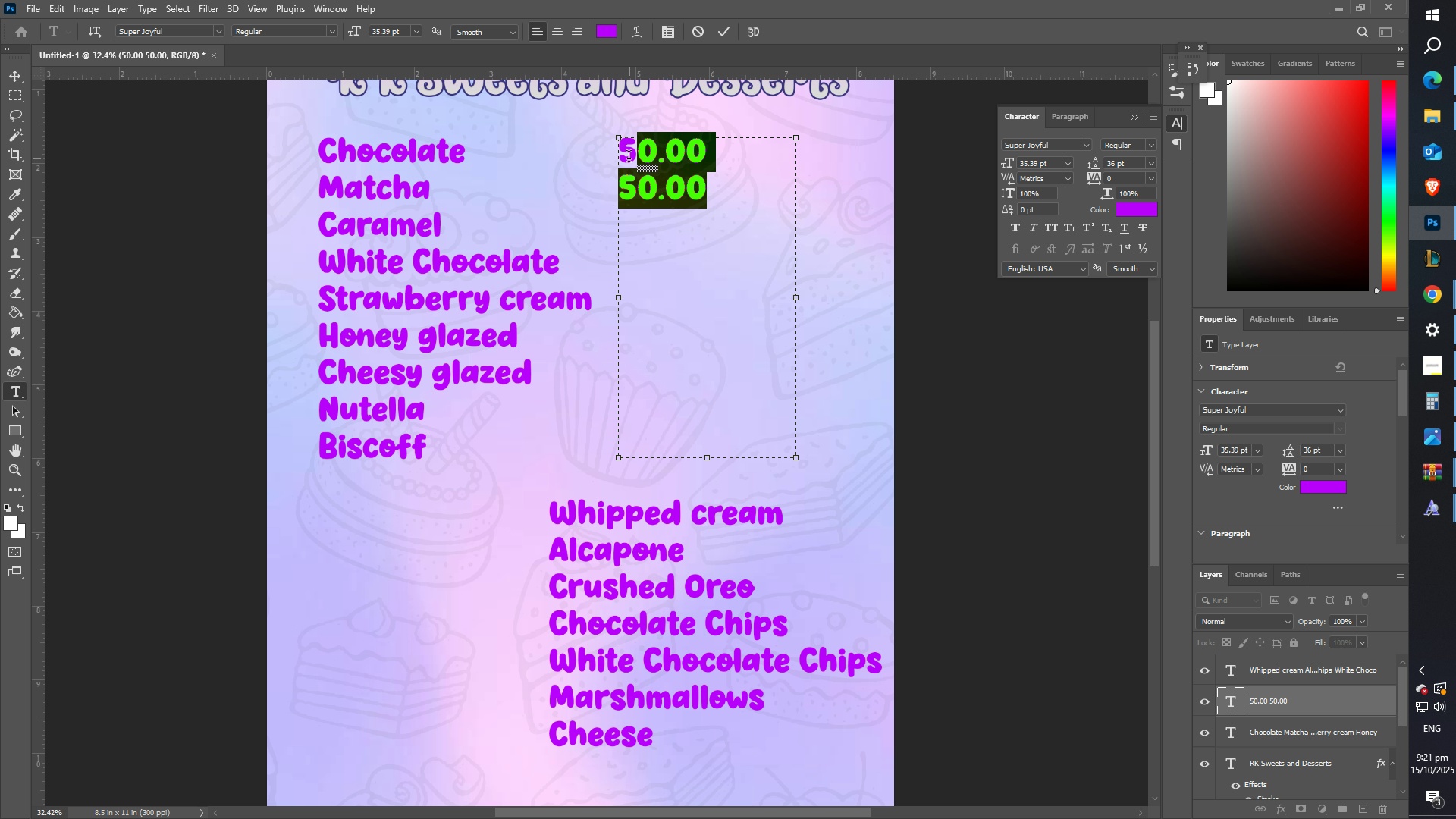 
left_click_drag(start_coordinate=[626, 158], to_coordinate=[613, 154])
 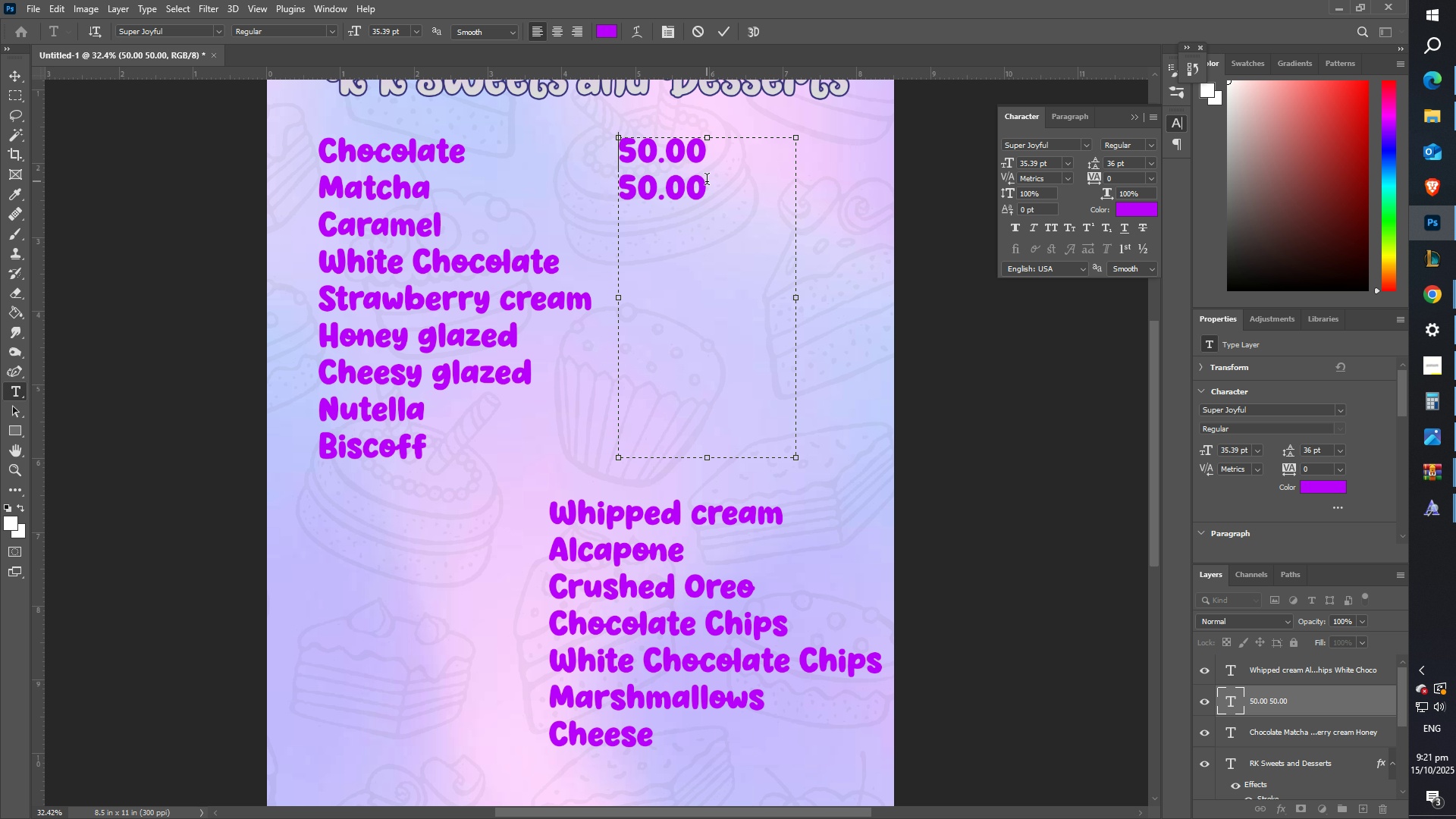 
left_click_drag(start_coordinate=[709, 183], to_coordinate=[604, 144])
 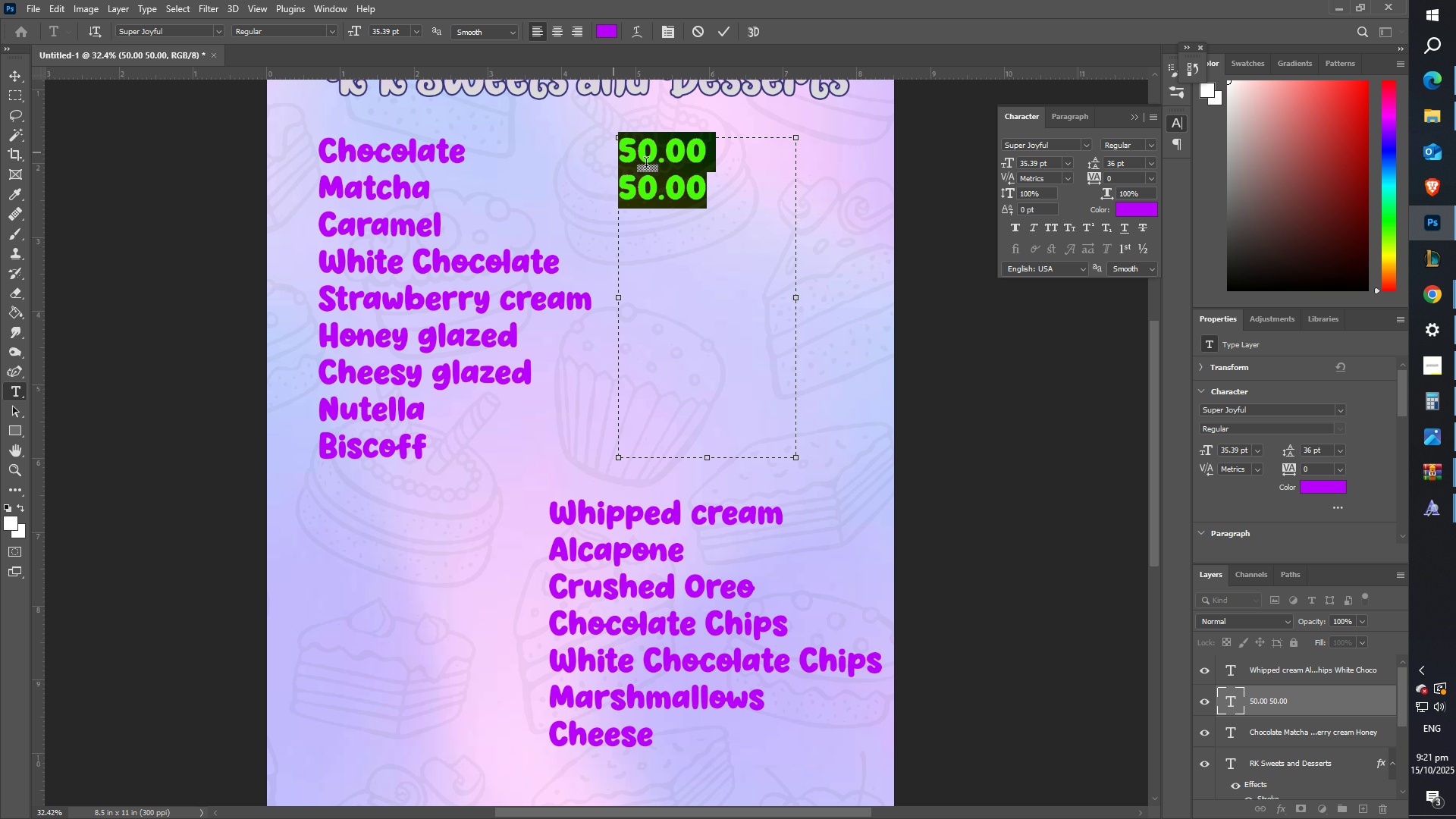 
key(Control+ControlLeft)
 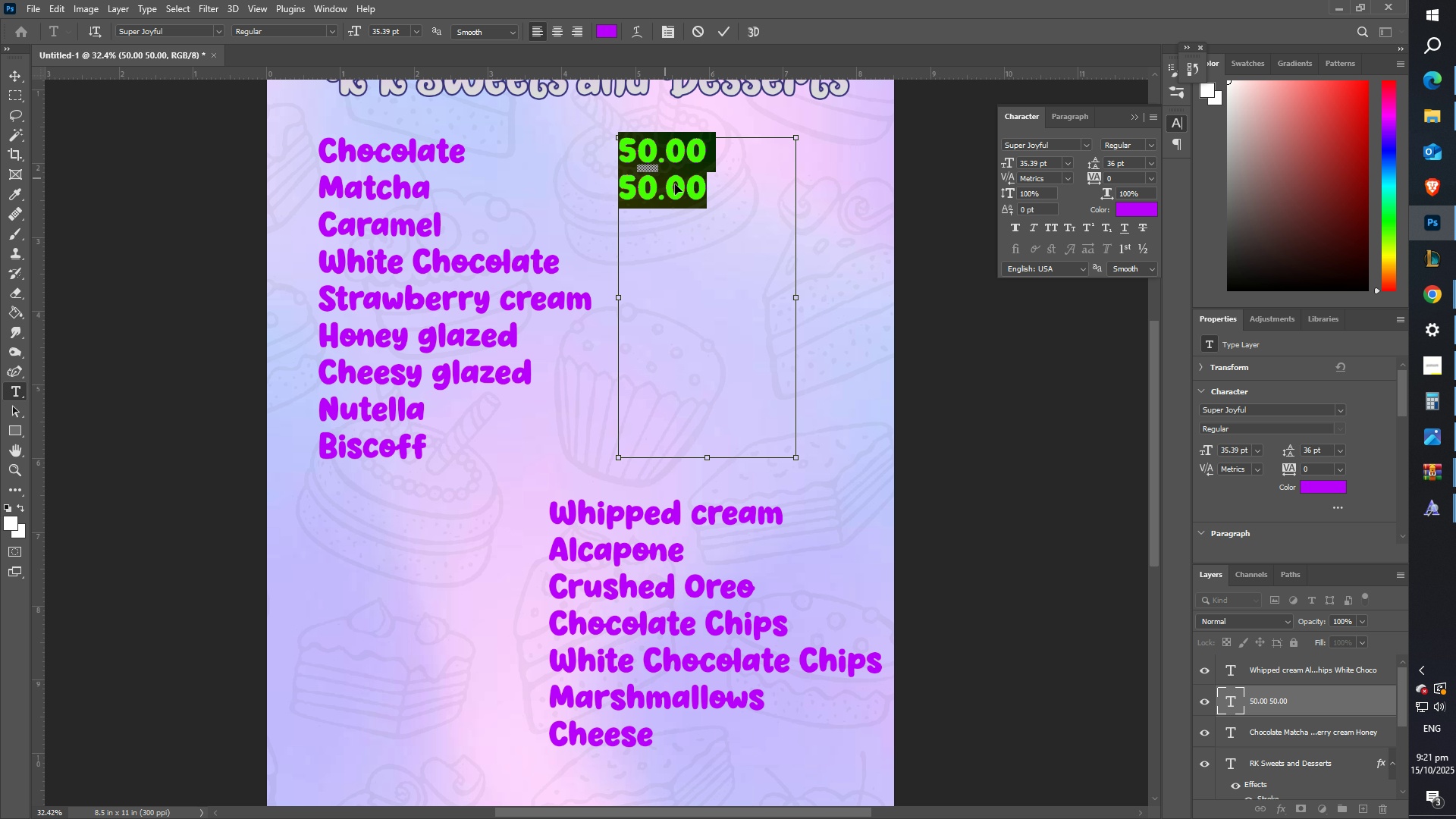 
key(Control+C)
 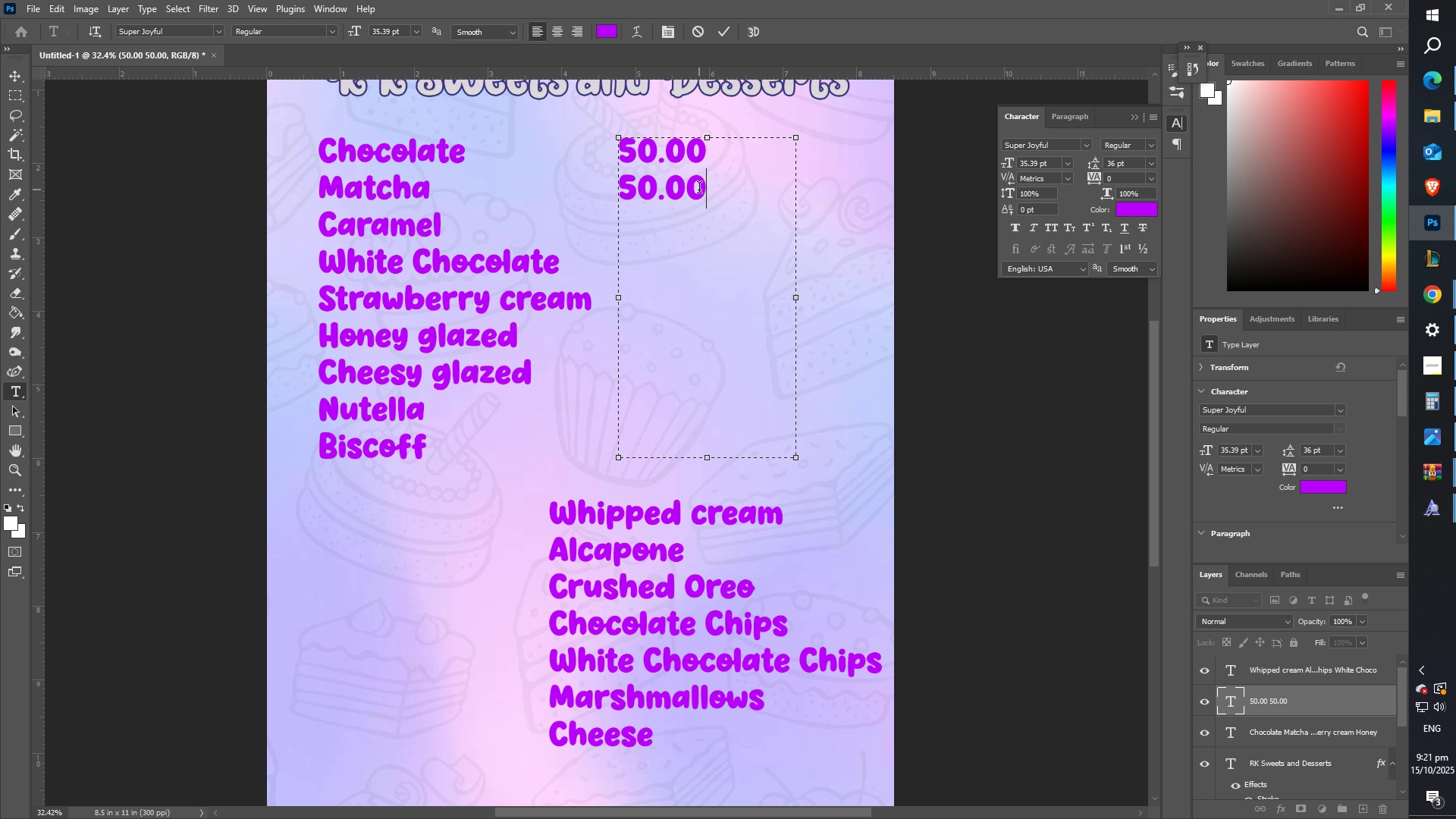 
left_click([699, 190])
 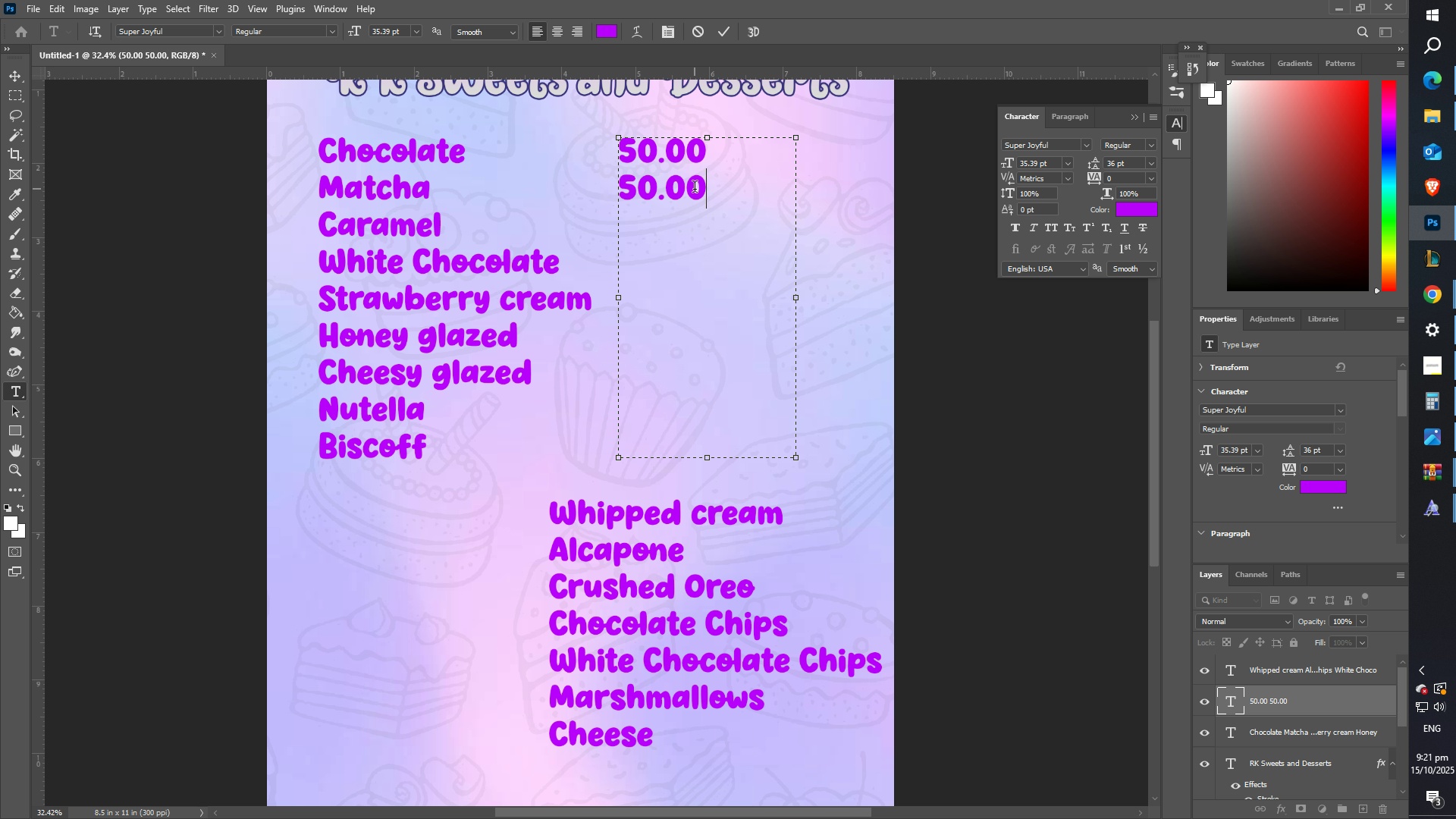 
key(Enter)
 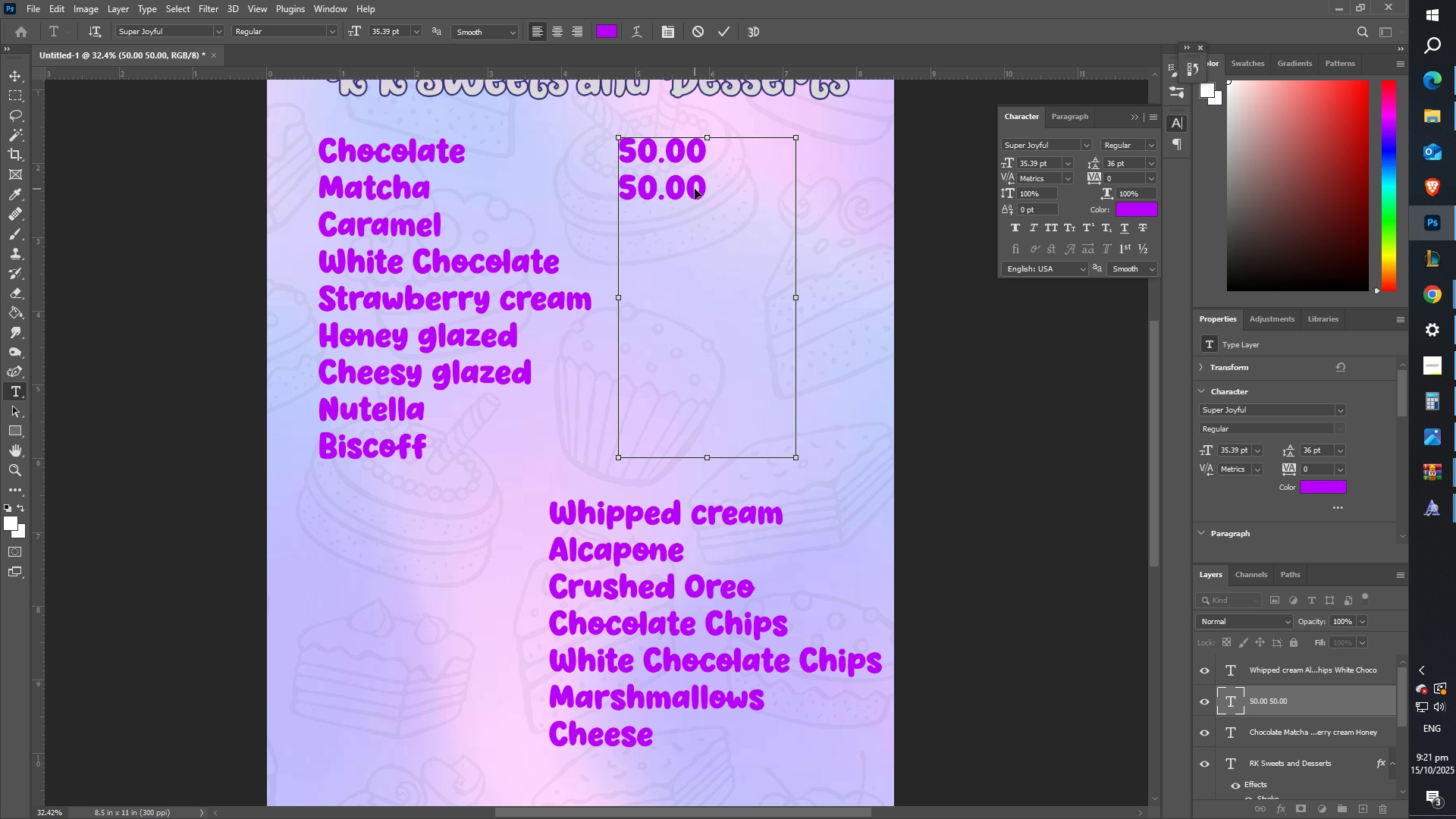 
key(Control+ControlLeft)
 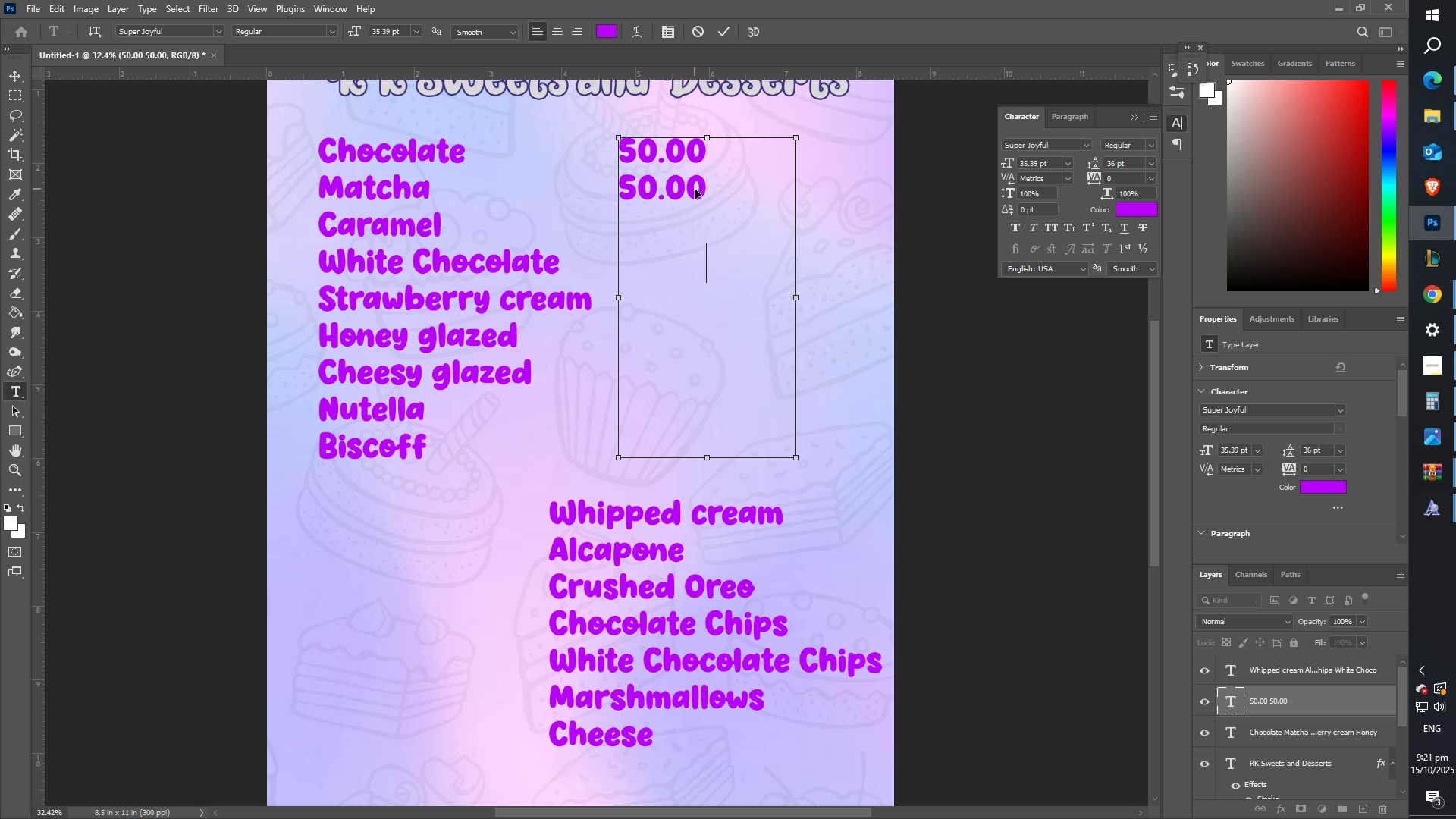 
key(Control+V)
 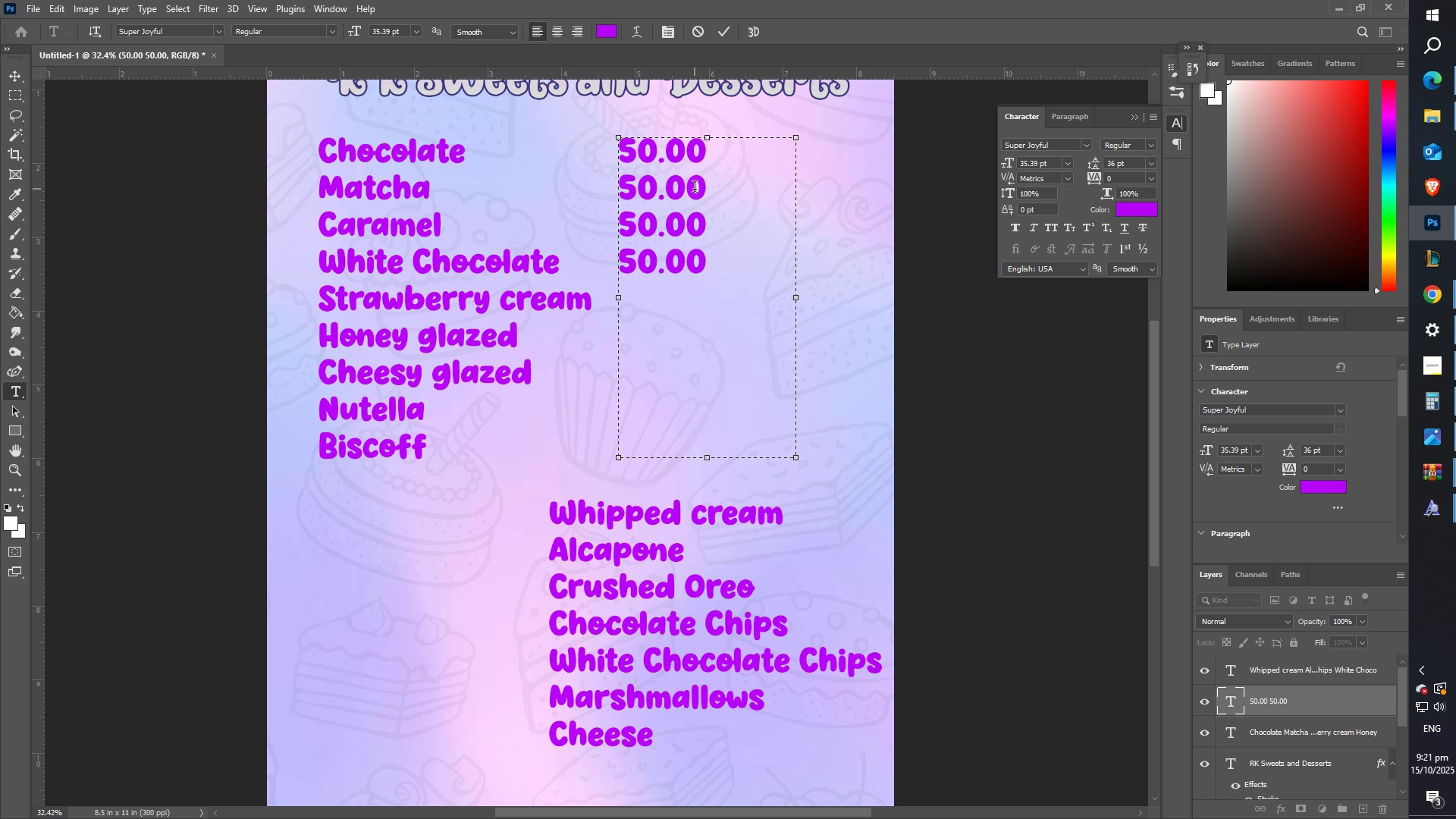 
key(Enter)
 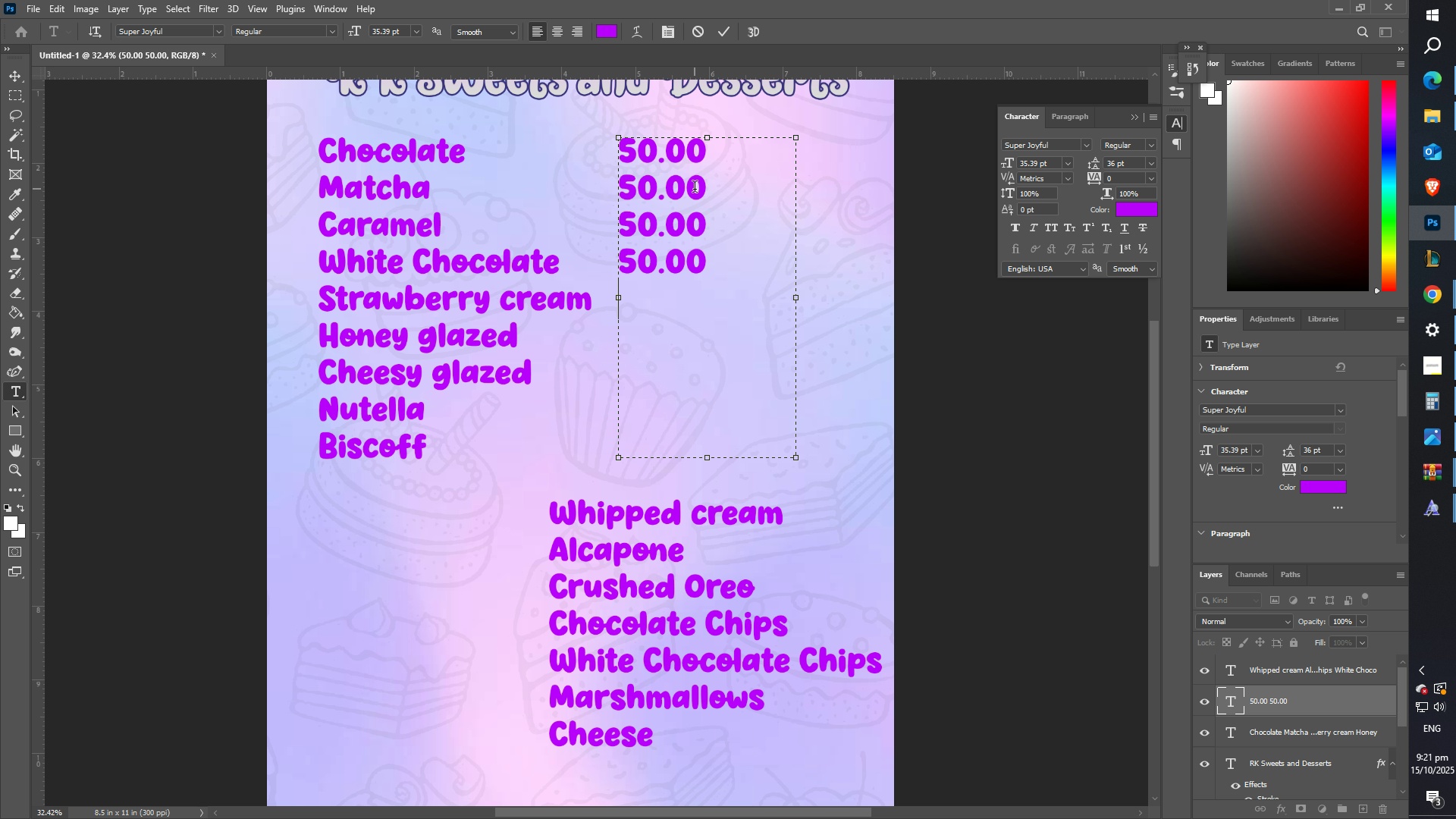 
key(Control+ControlLeft)
 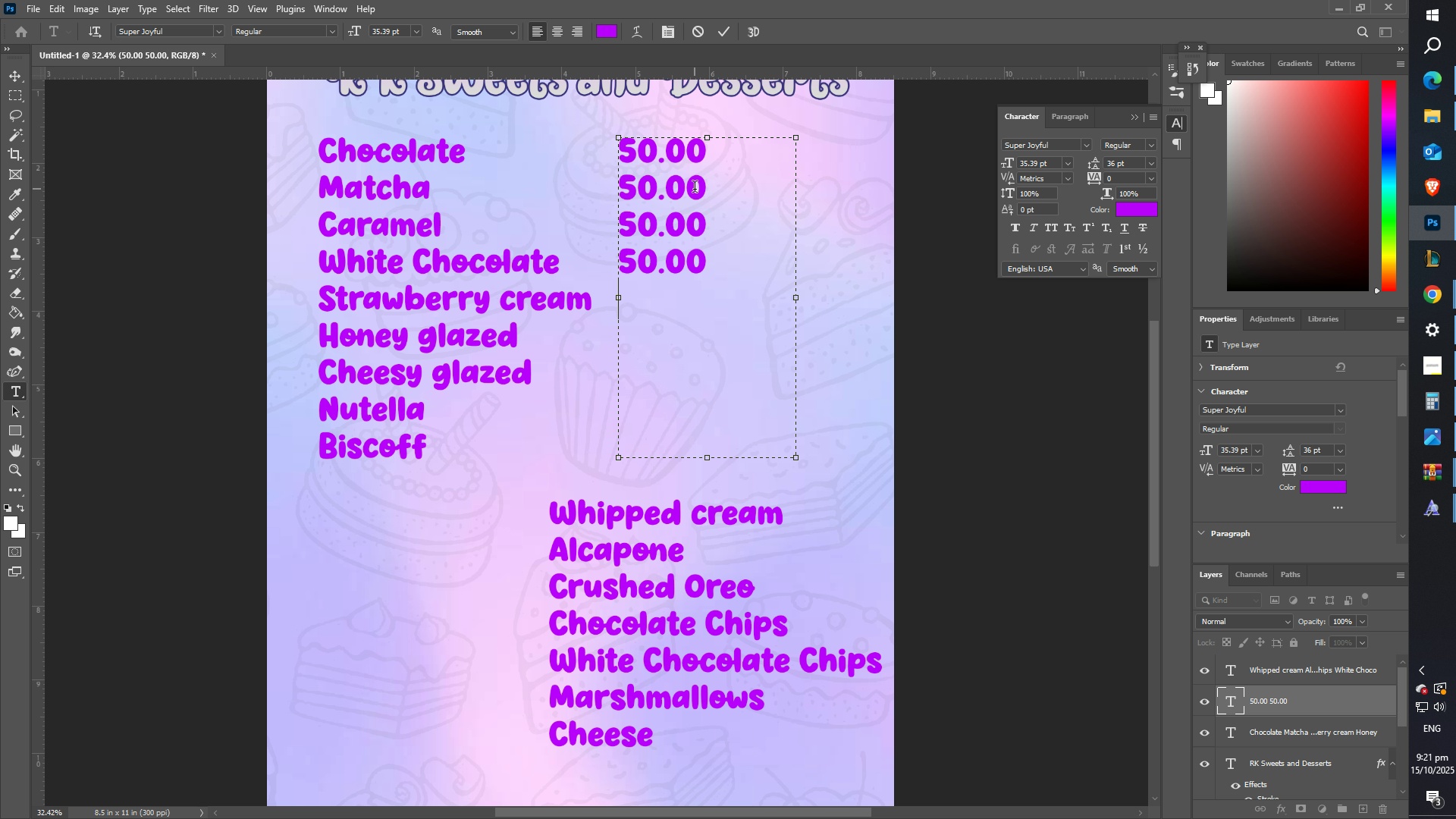 
key(Control+ControlLeft)
 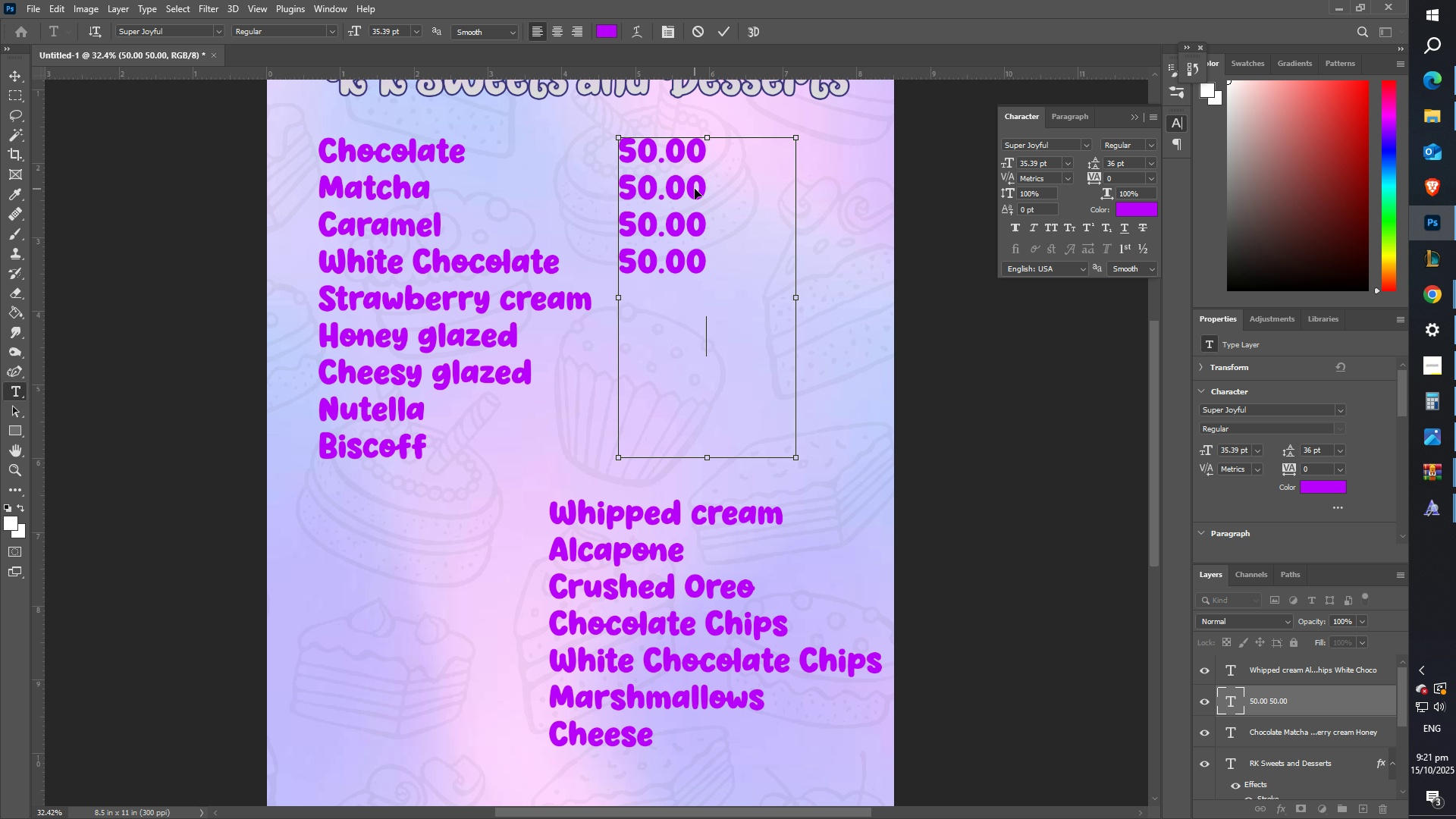 
key(Control+V)
 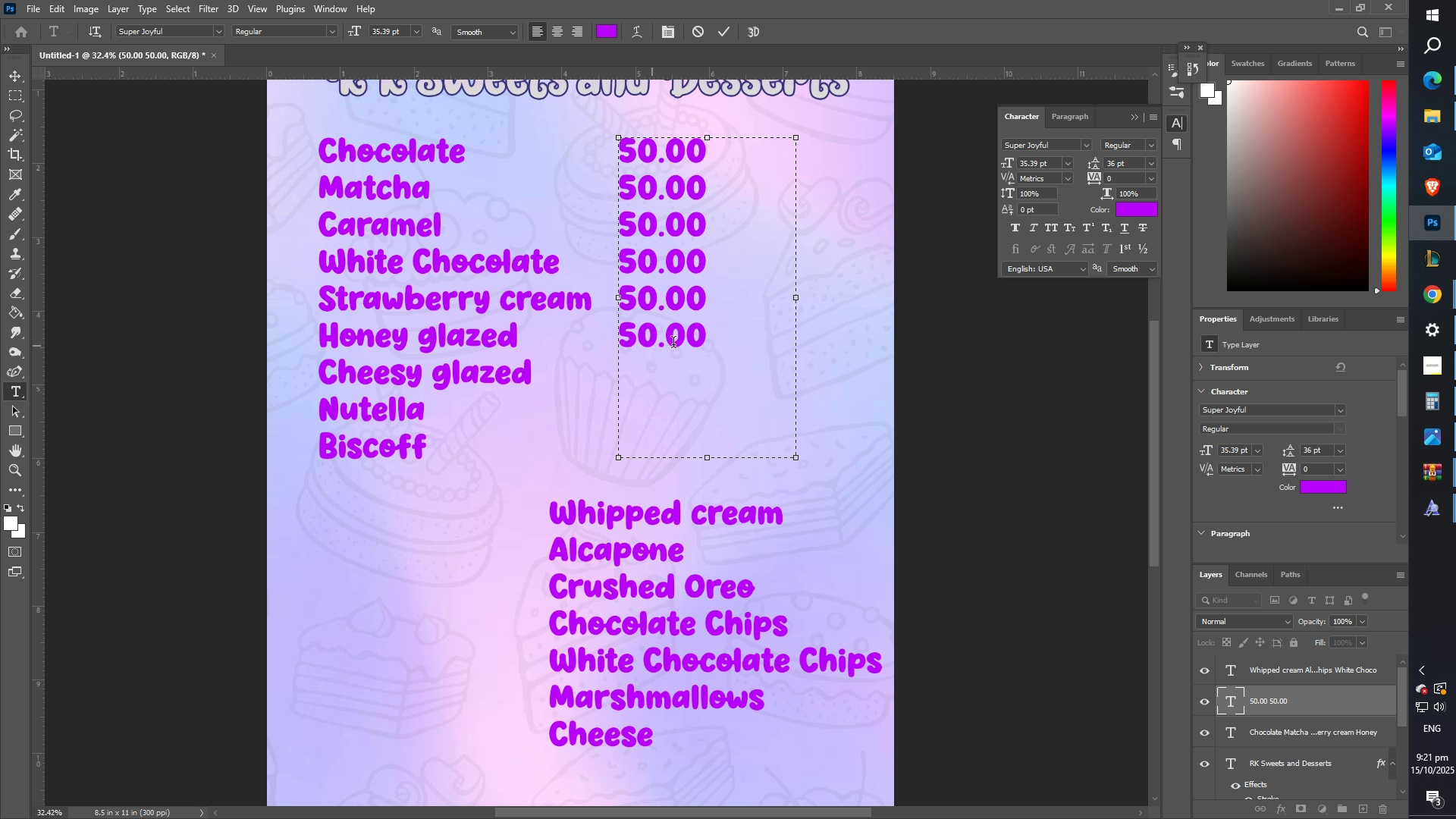 
left_click_drag(start_coordinate=[709, 338], to_coordinate=[572, 332])
 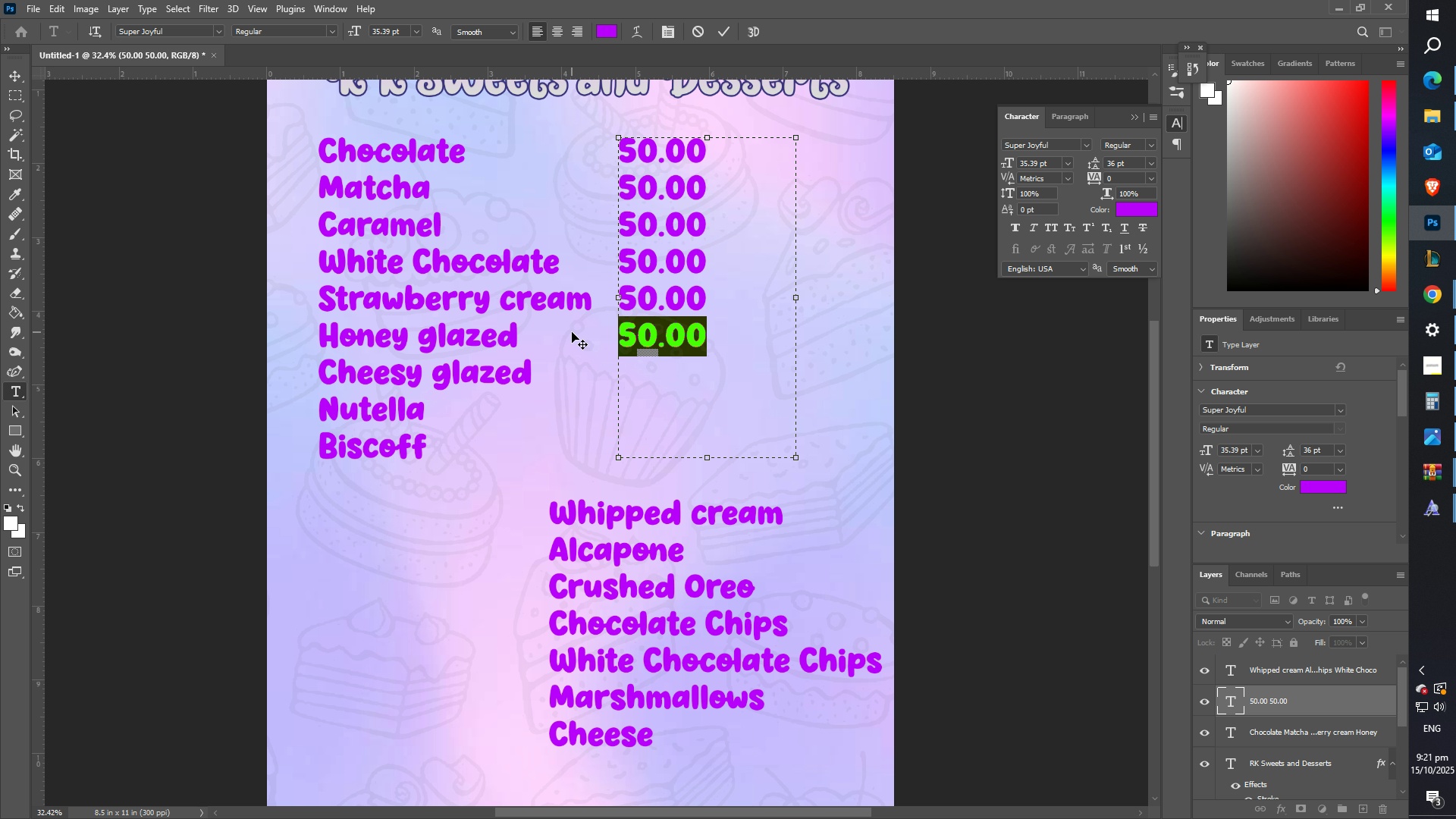 
key(Backspace)
 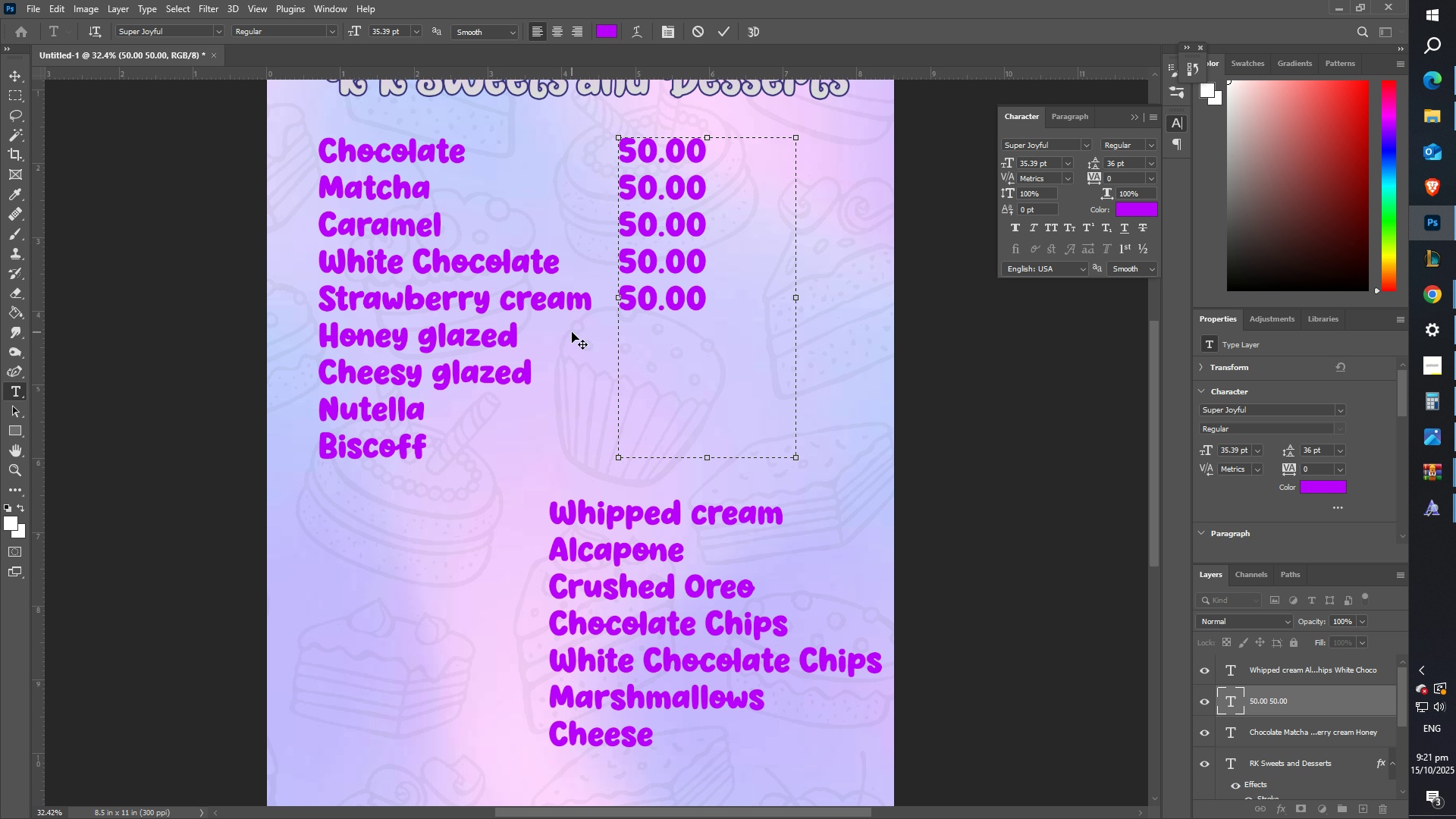 
key(Control+ControlLeft)
 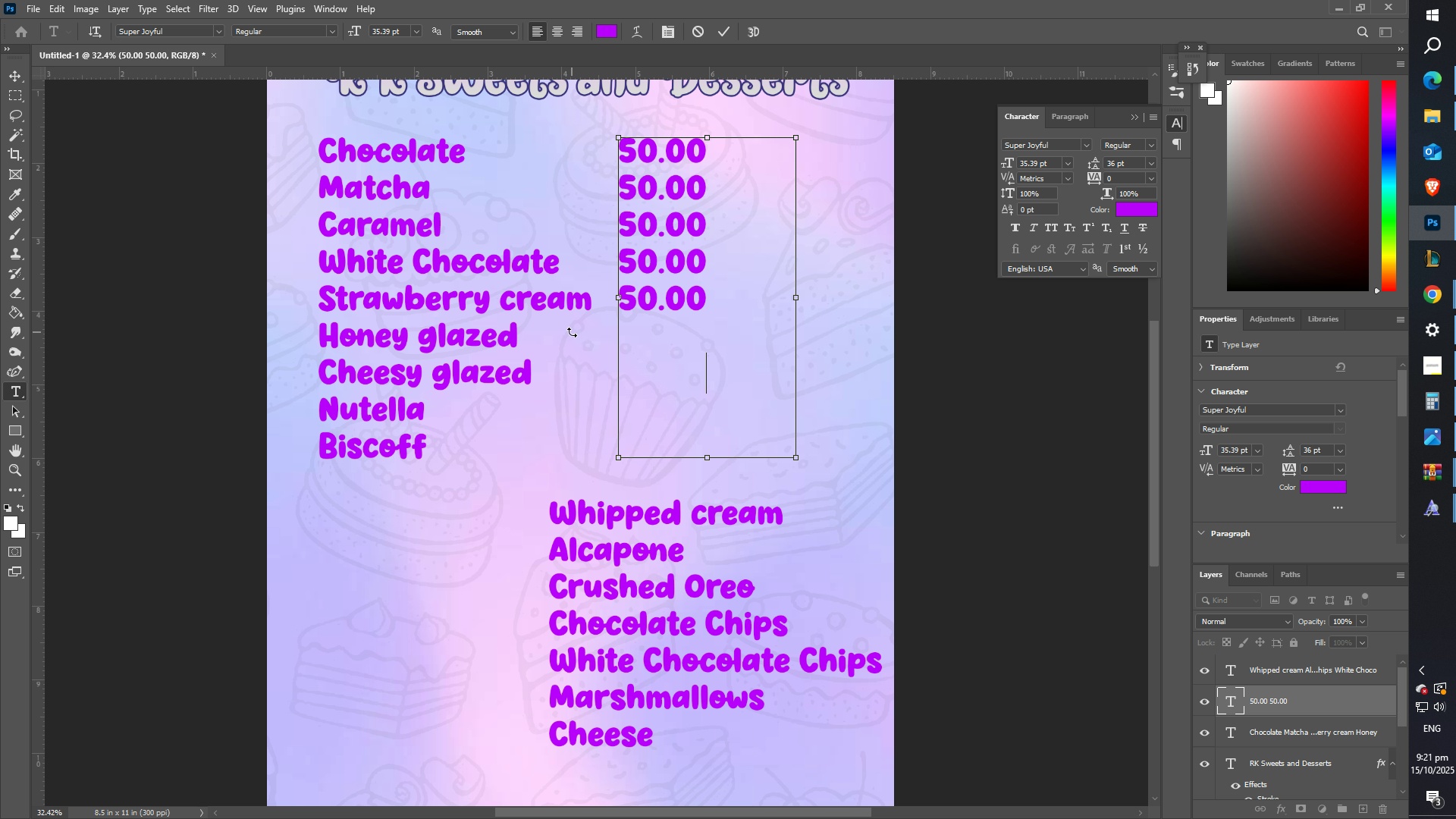 
key(Control+V)
 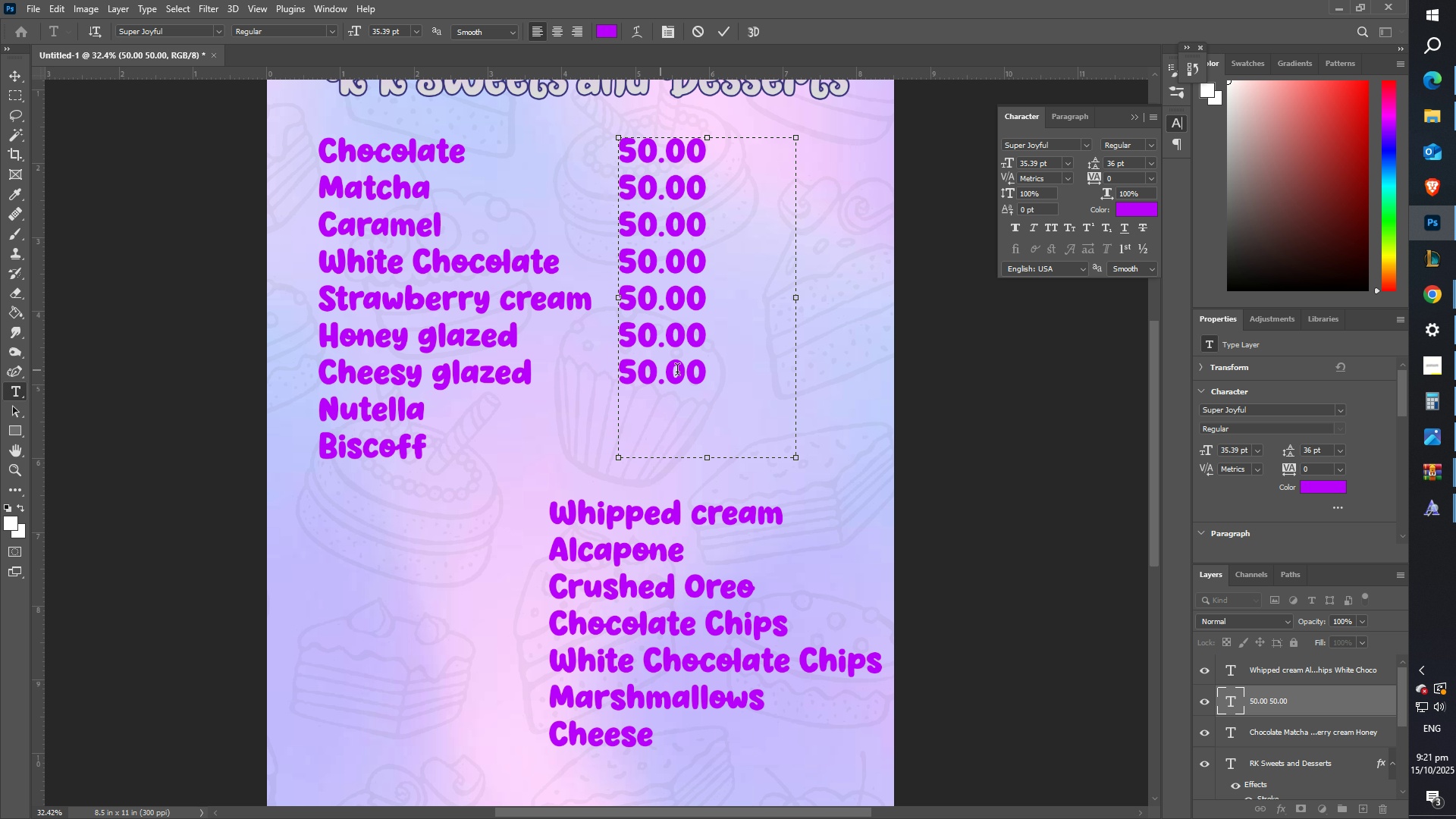 
left_click_drag(start_coordinate=[723, 378], to_coordinate=[608, 370])
 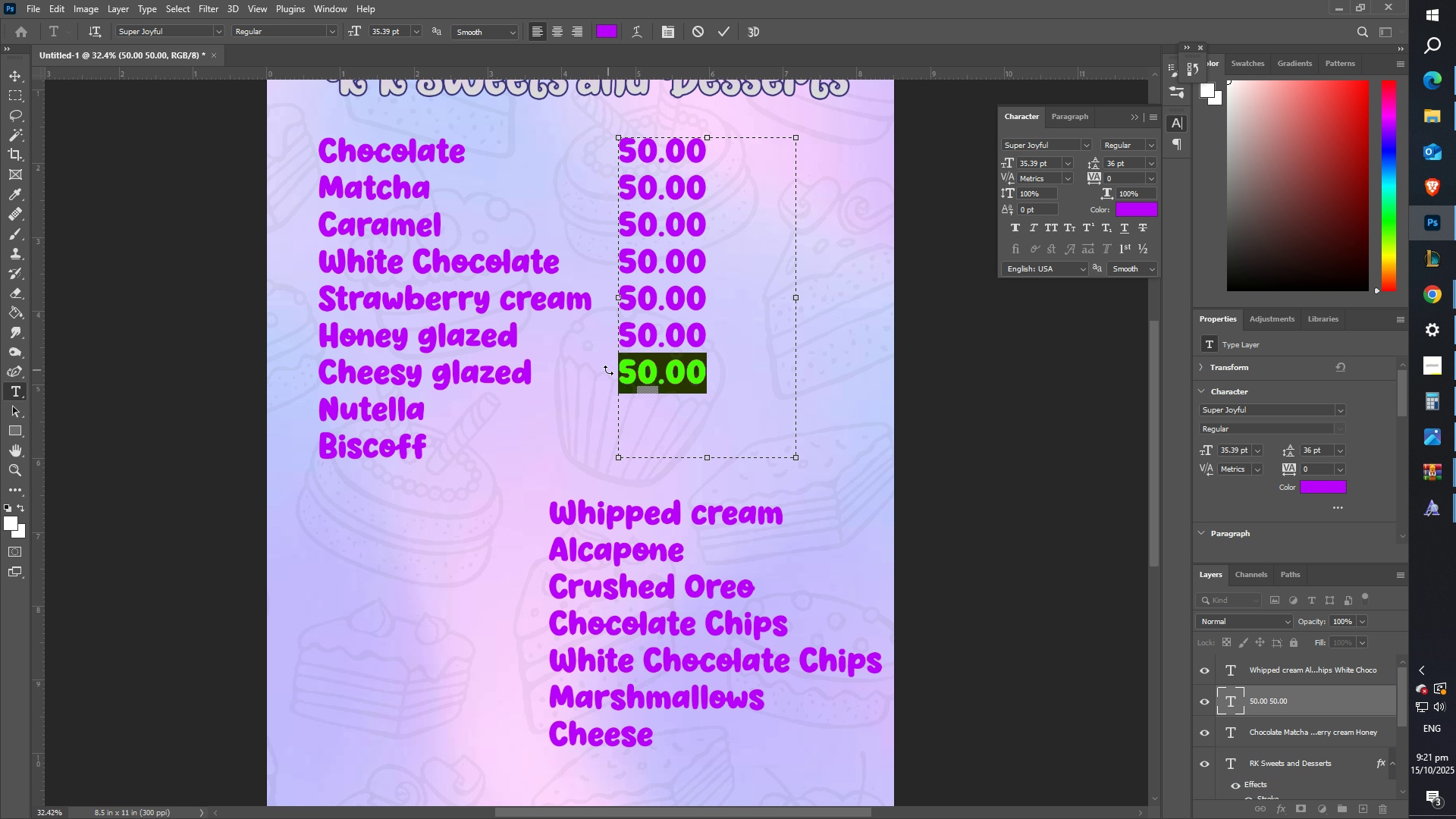 
key(ArrowLeft)
 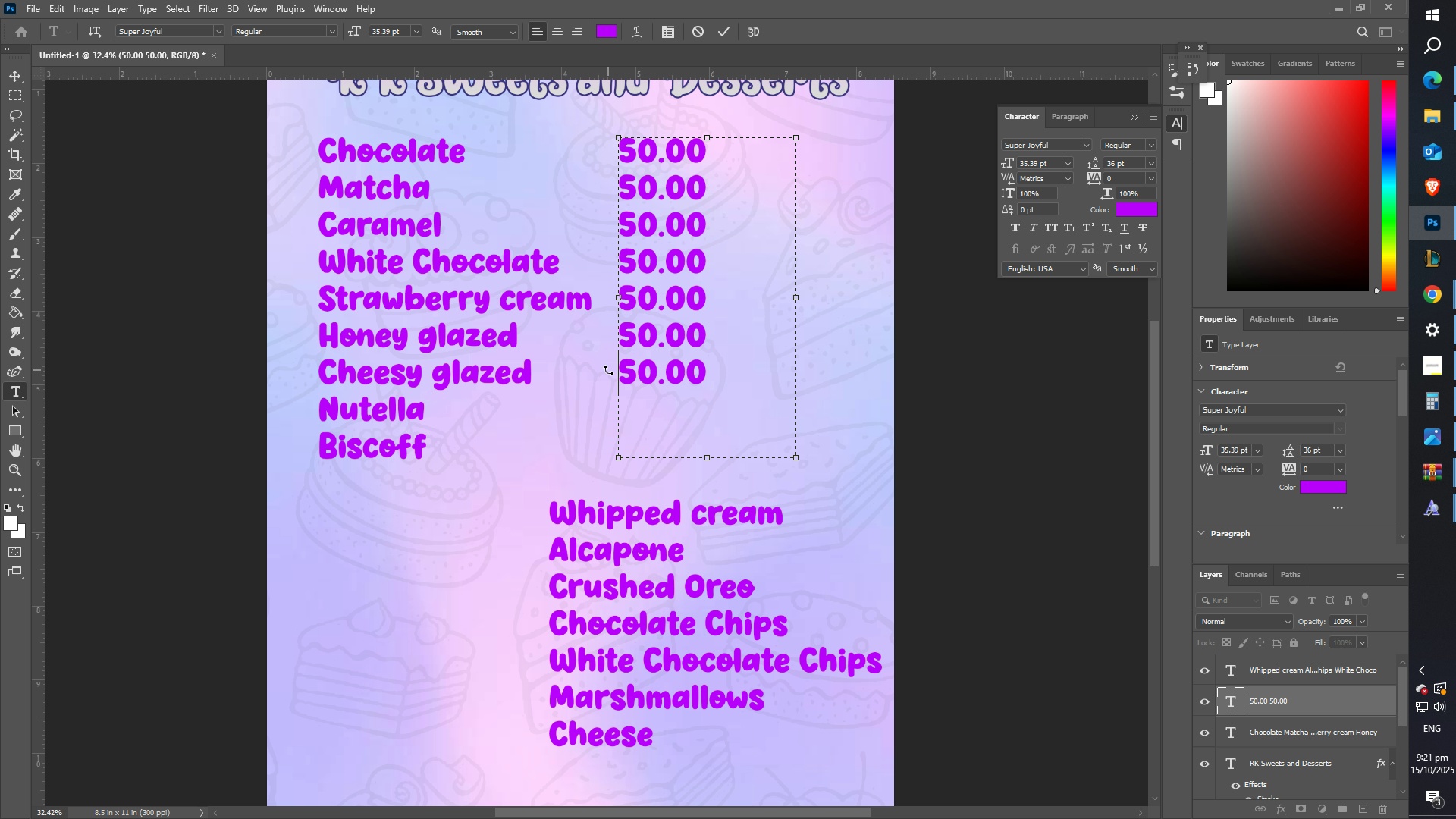 
key(ArrowRight)
 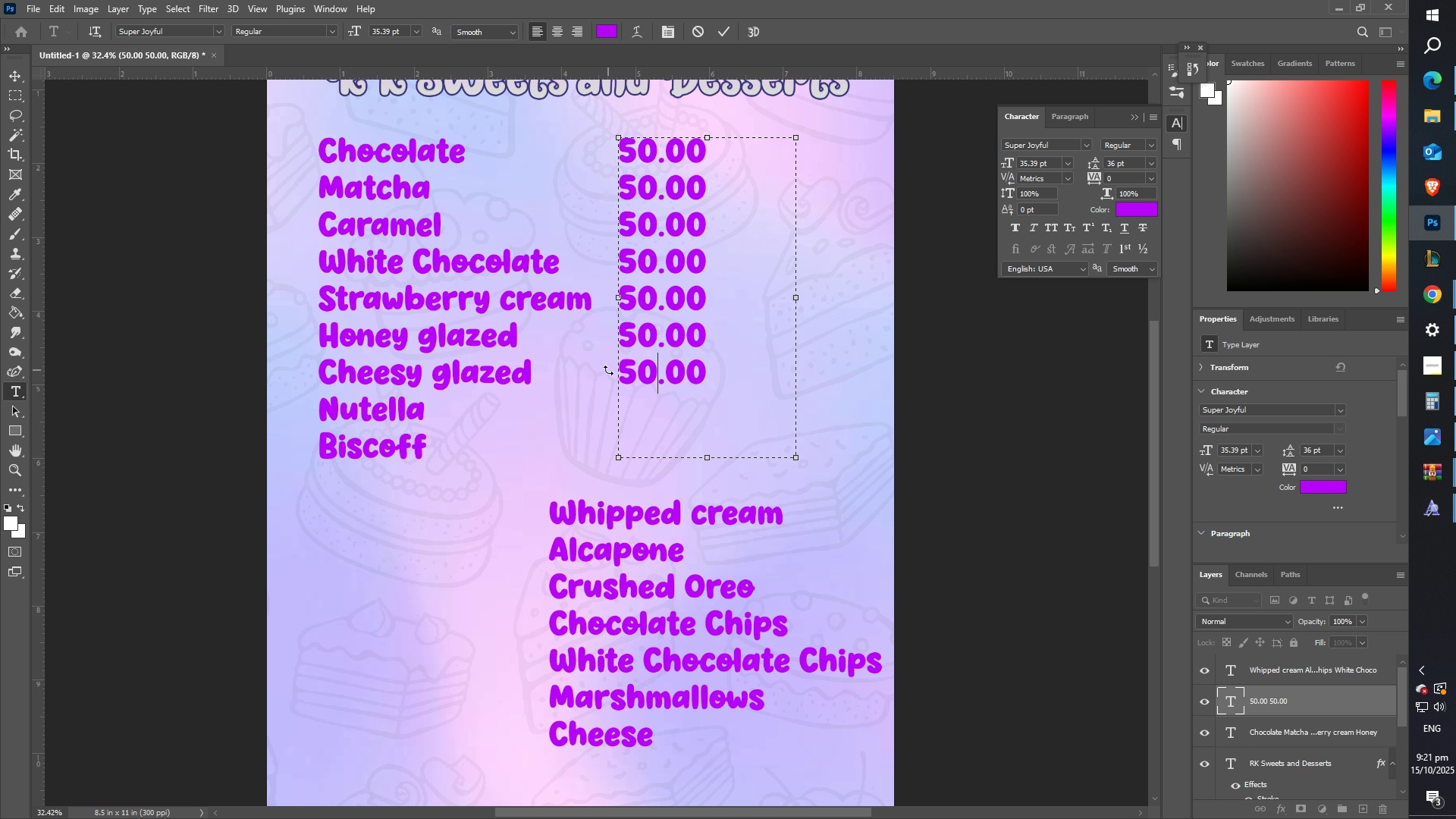 
key(ArrowRight)
 